 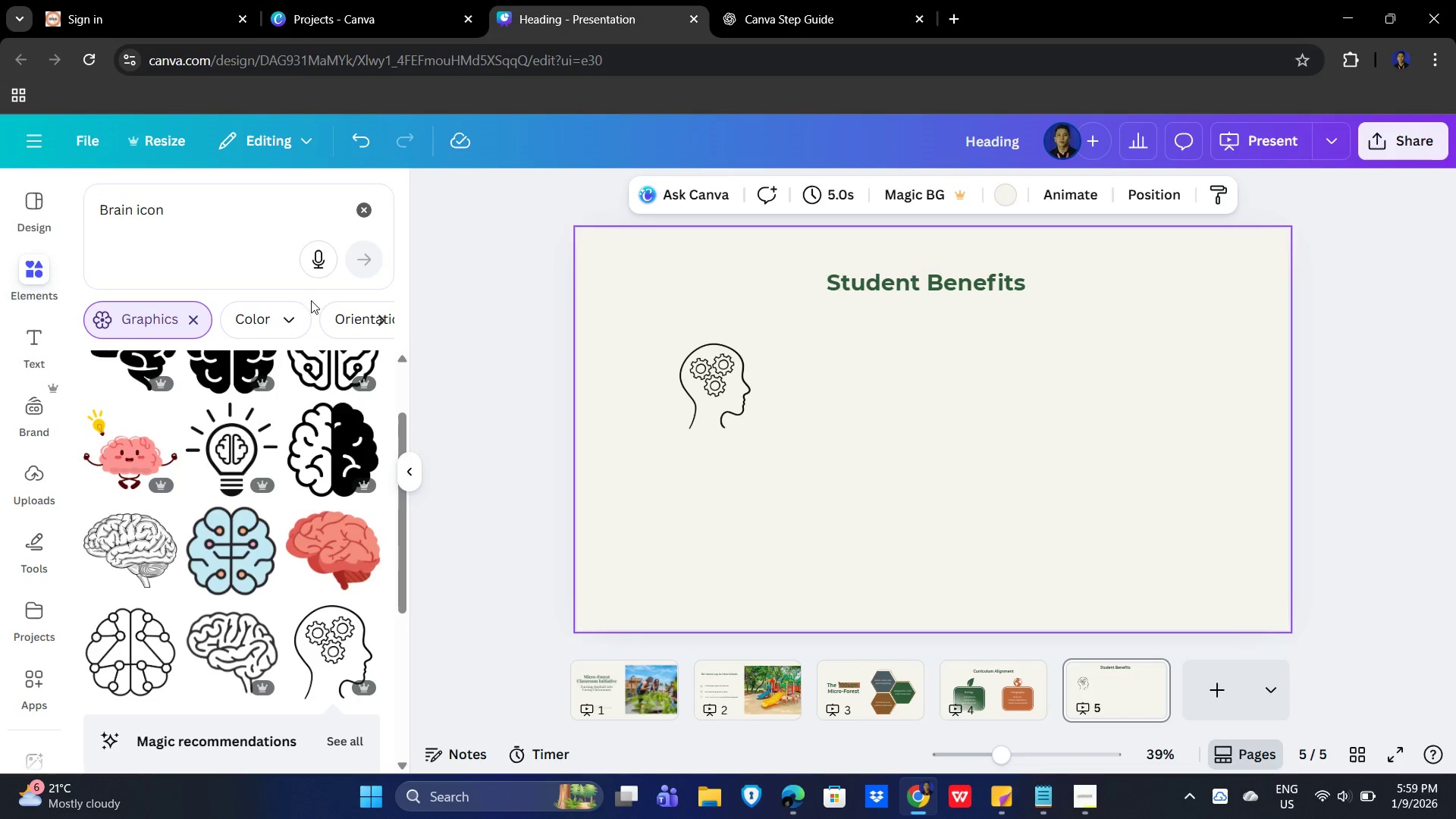 
left_click_drag(start_coordinate=[131, 210], to_coordinate=[93, 208])
 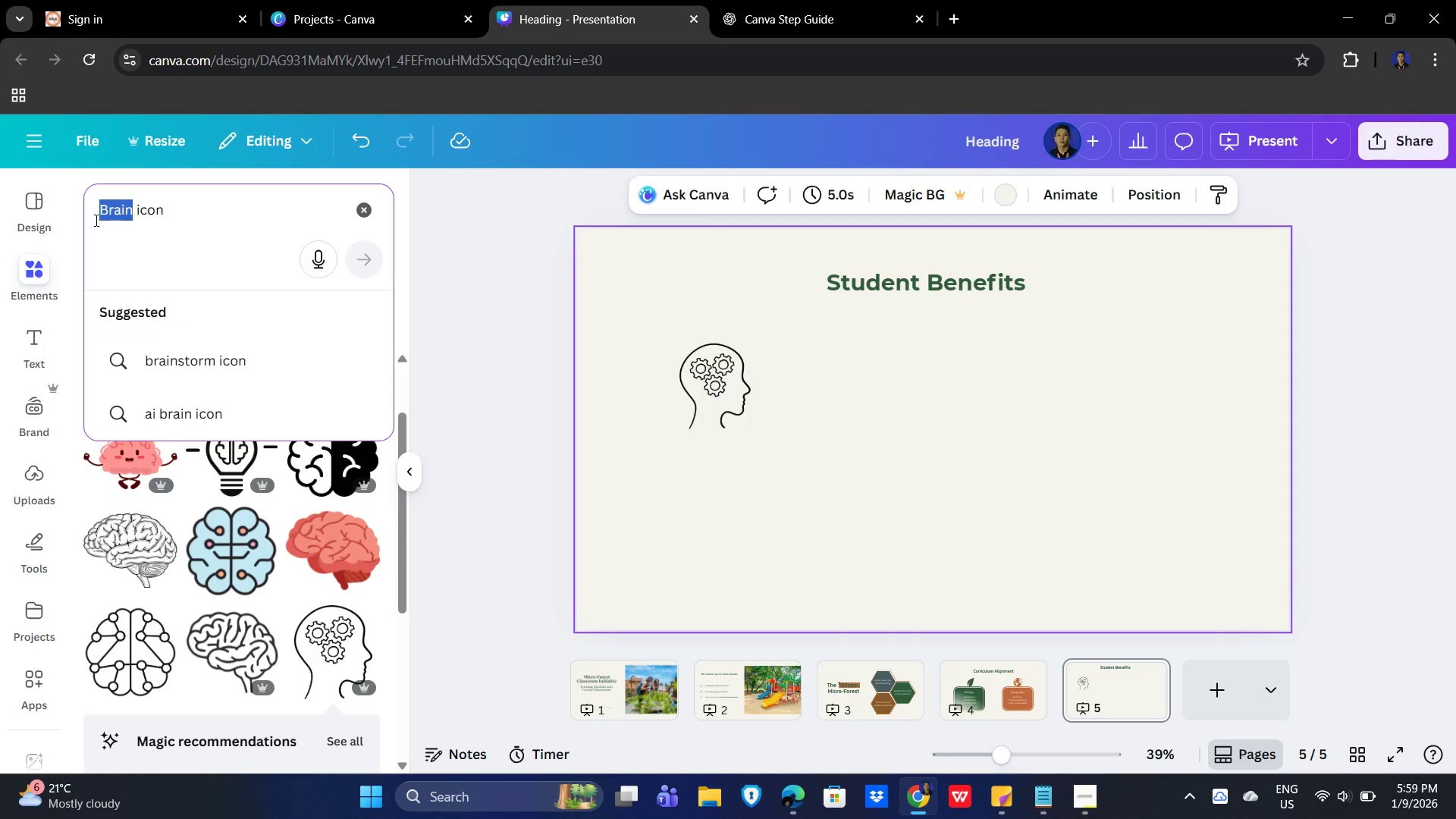 
key(Control+V)
 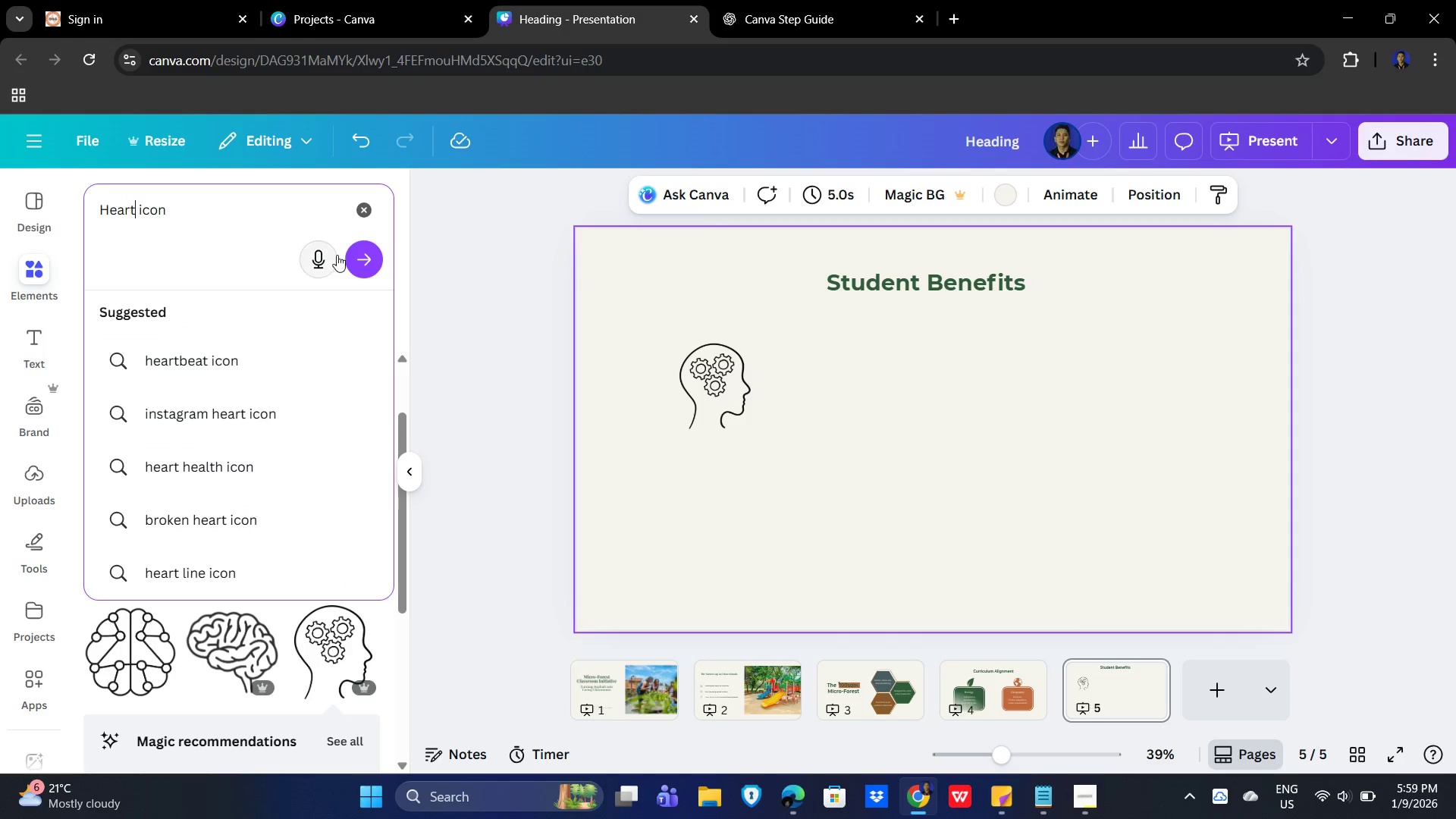 
left_click([359, 255])
 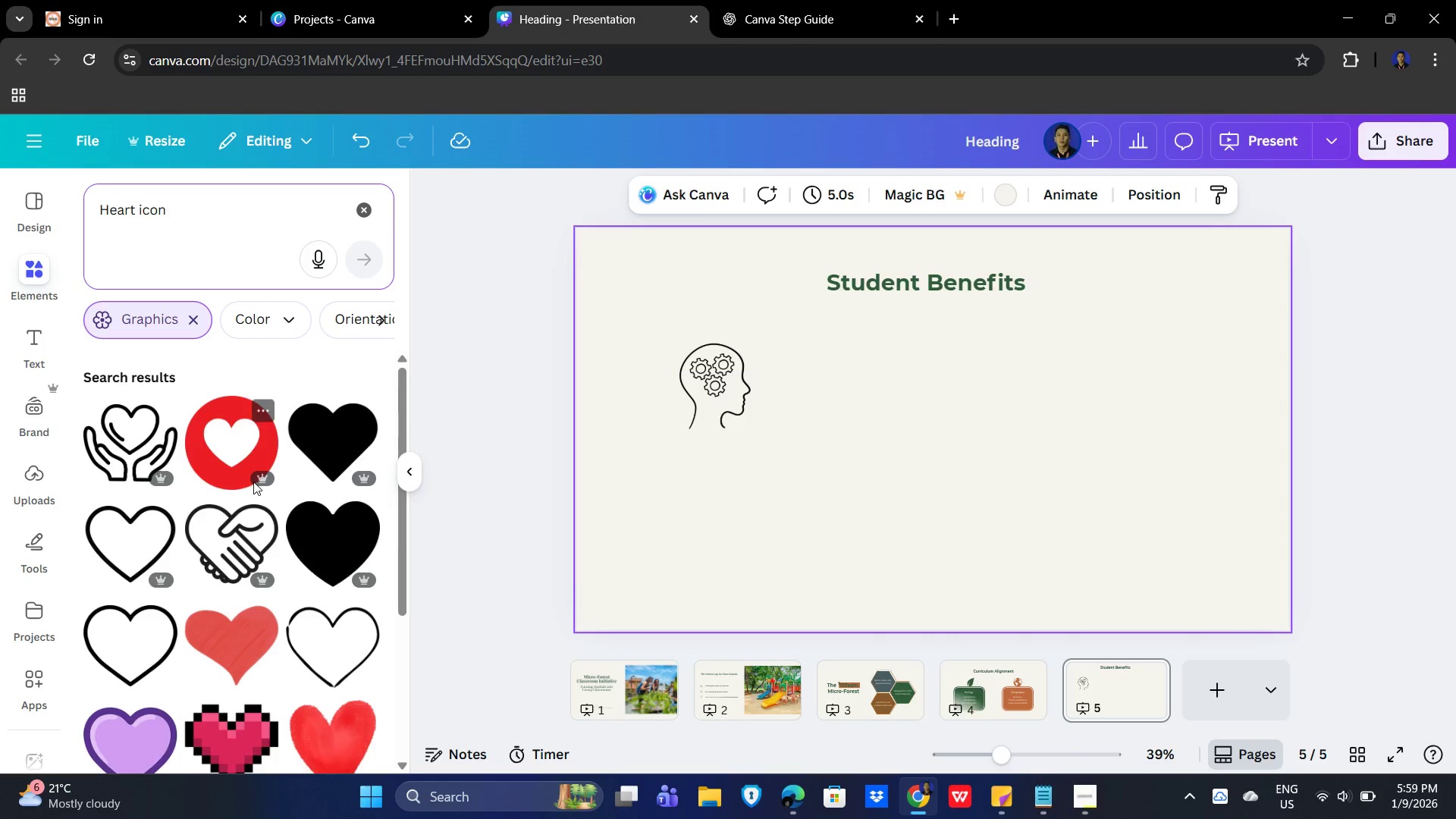 
scroll: coordinate [280, 629], scroll_direction: down, amount: 14.0
 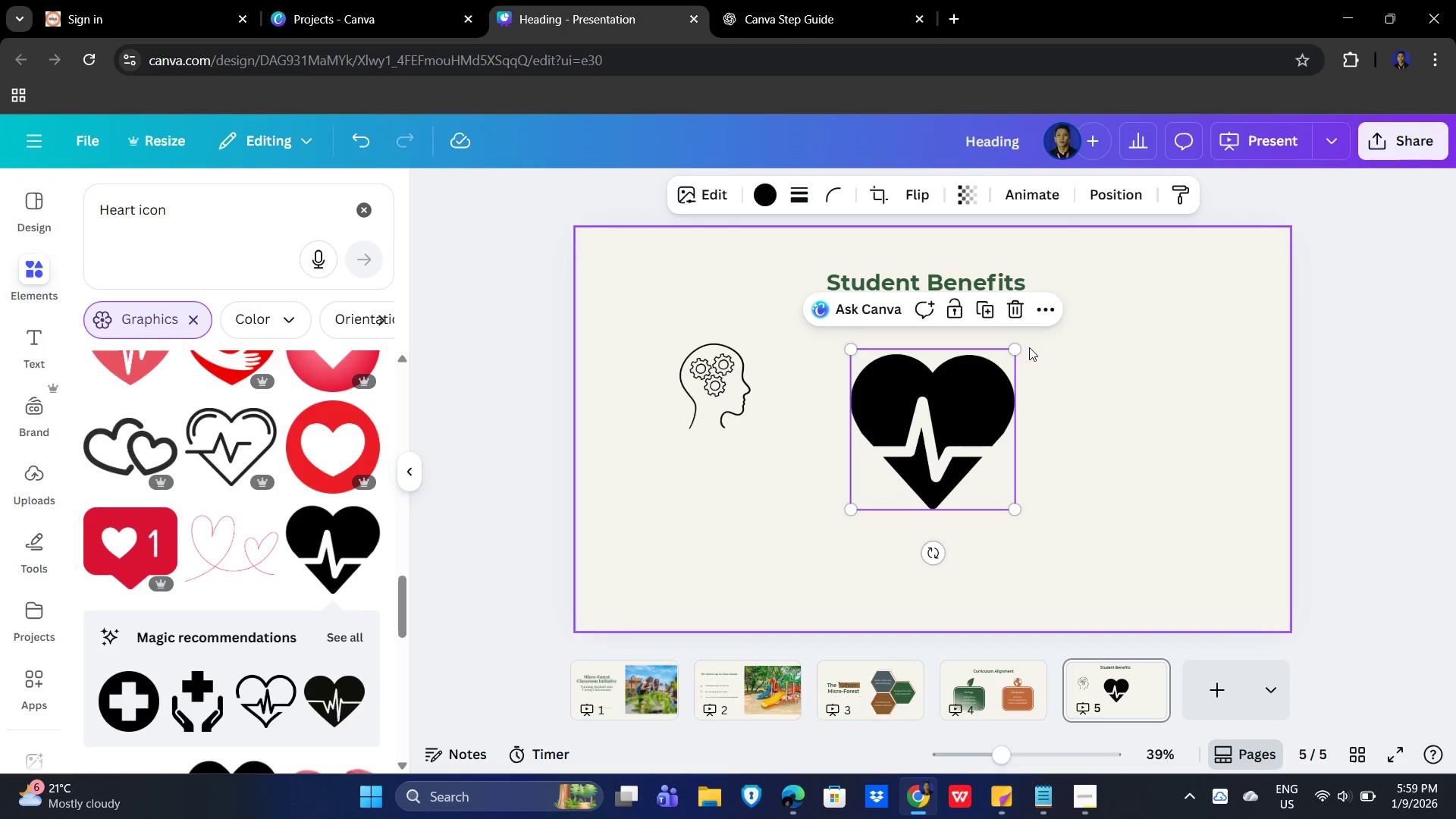 
left_click_drag(start_coordinate=[1015, 347], to_coordinate=[950, 409])
 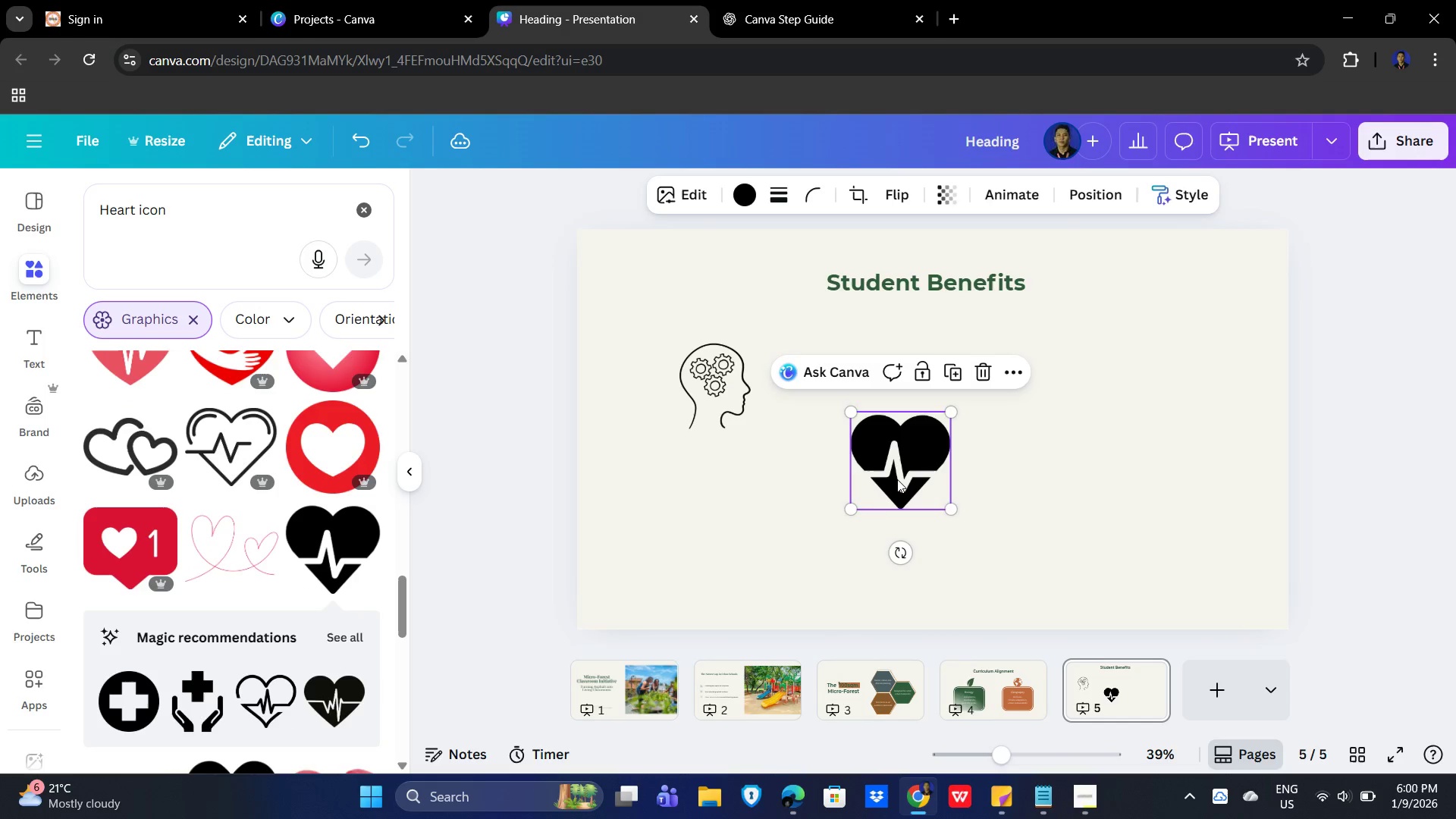 
left_click_drag(start_coordinate=[897, 479], to_coordinate=[900, 395])
 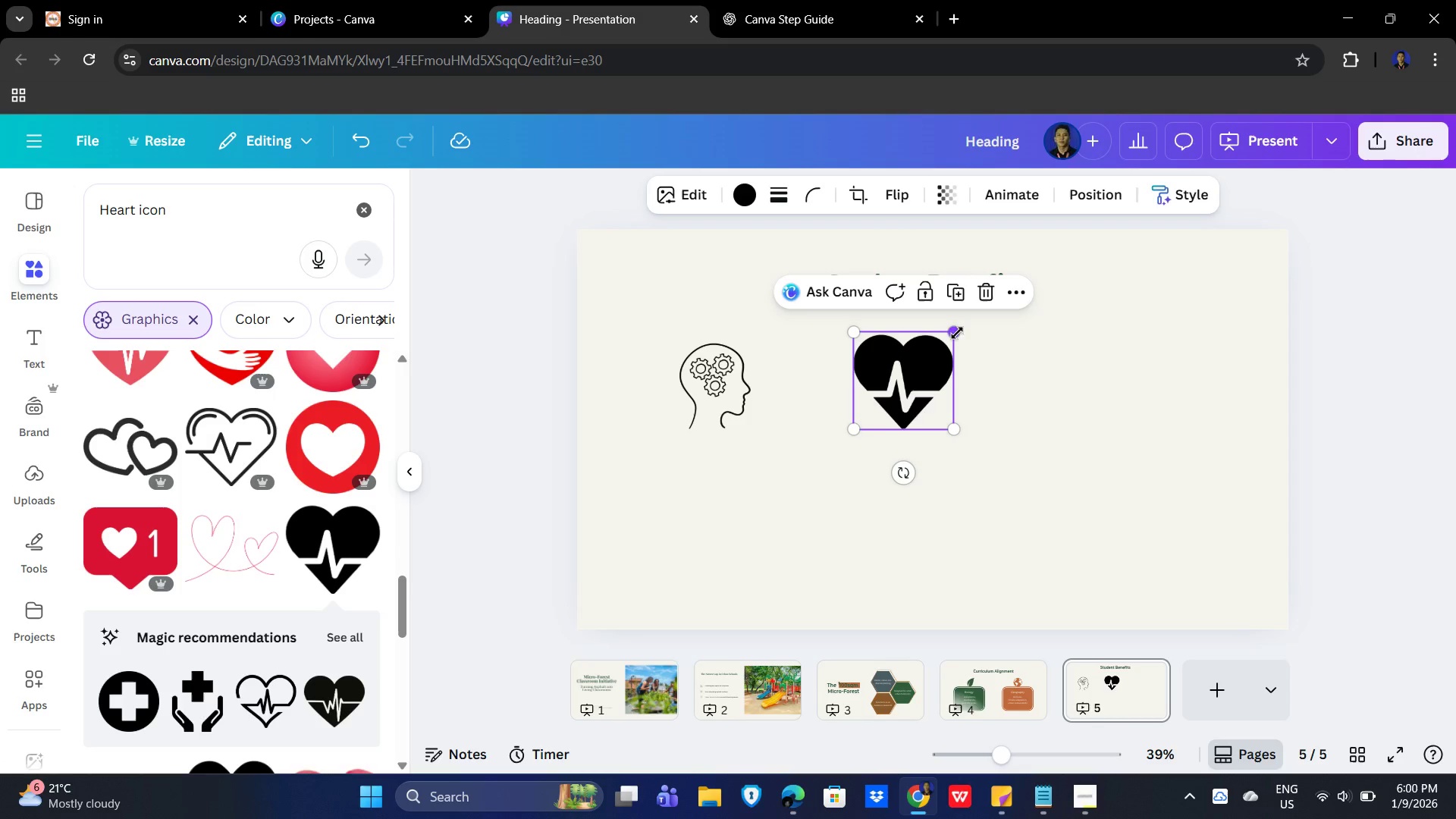 
left_click_drag(start_coordinate=[956, 329], to_coordinate=[935, 337])
 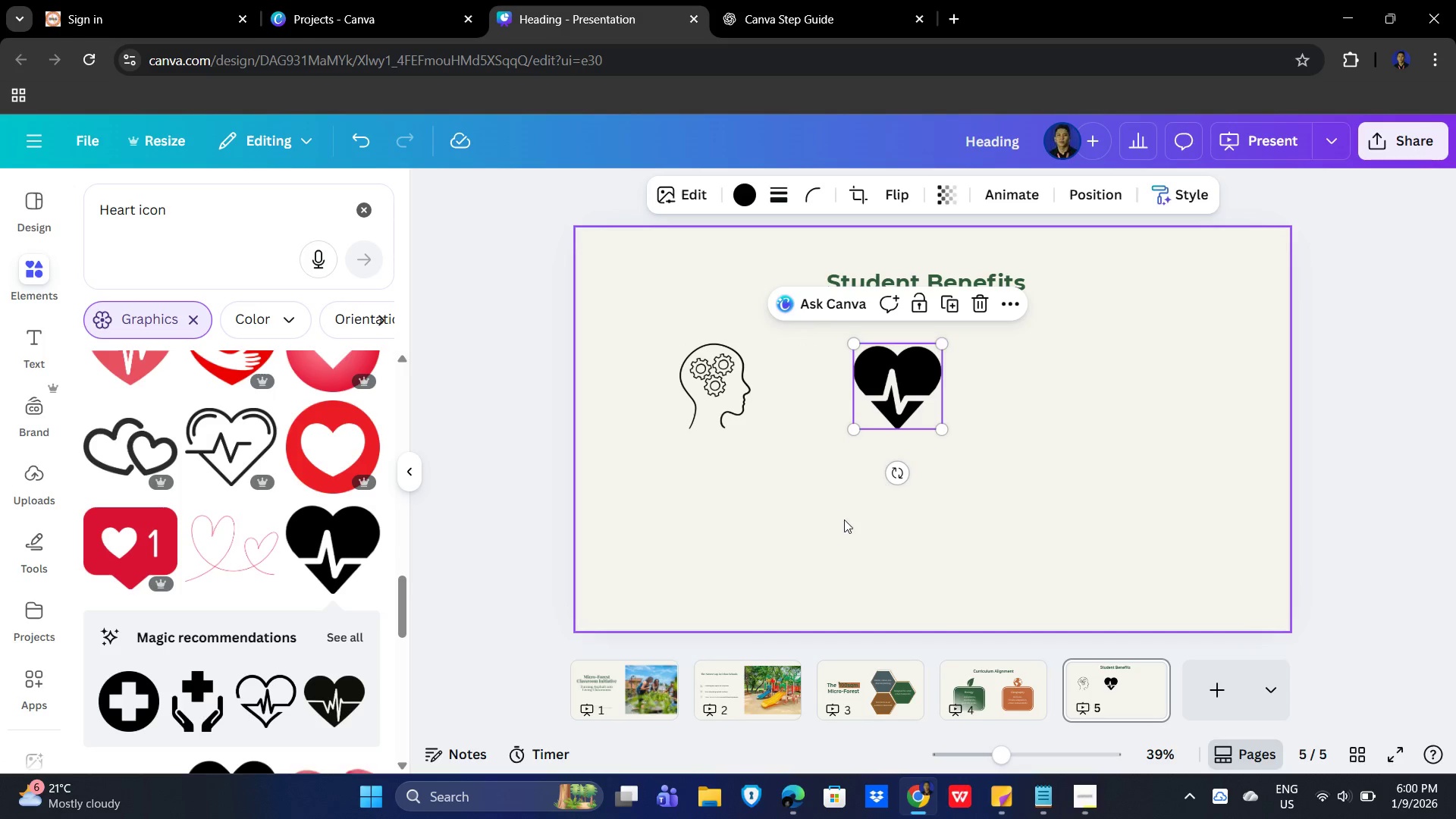 
left_click([841, 520])
 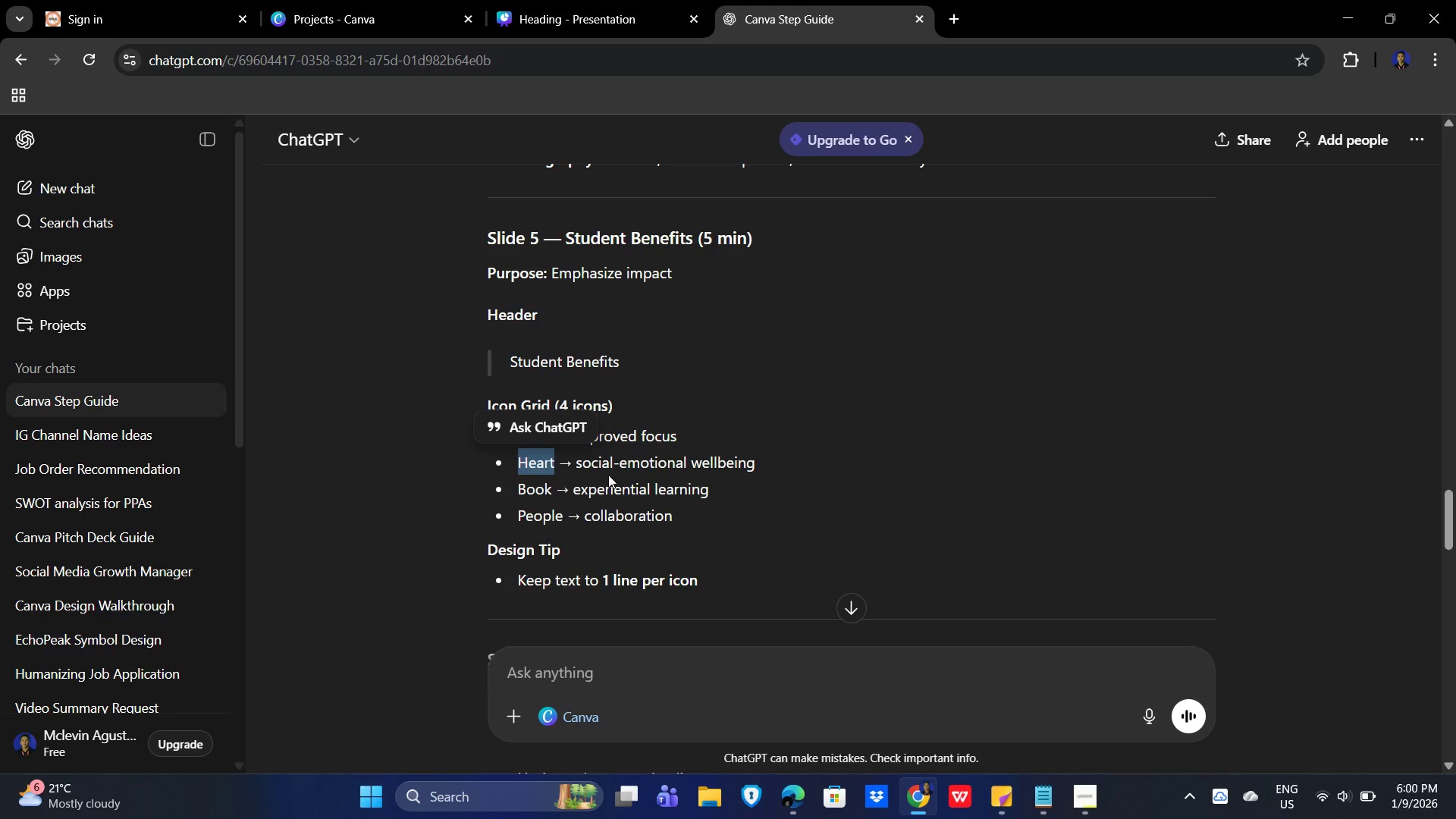 
wait(5.67)
 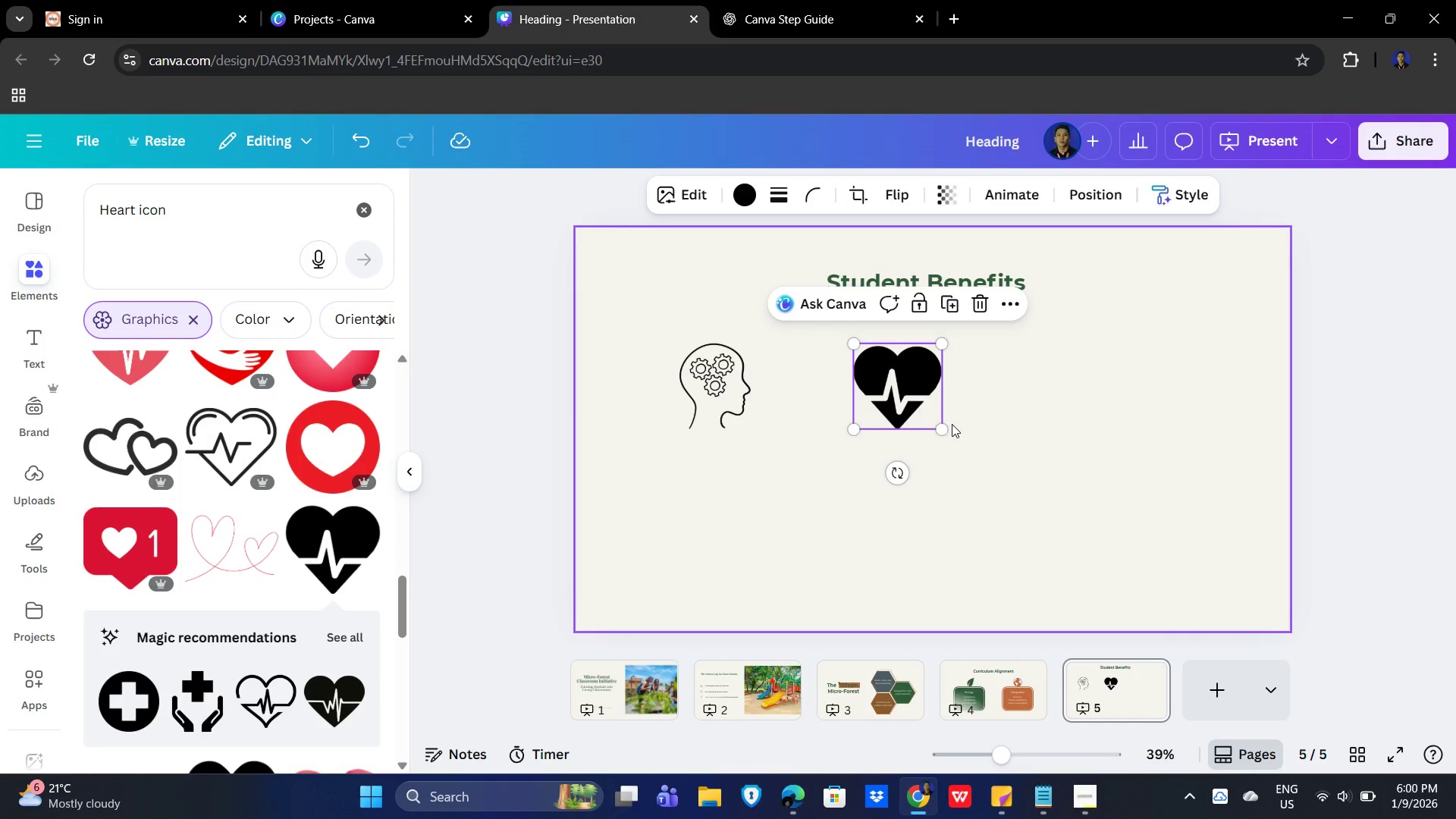 
left_click_drag(start_coordinate=[554, 489], to_coordinate=[511, 491])
 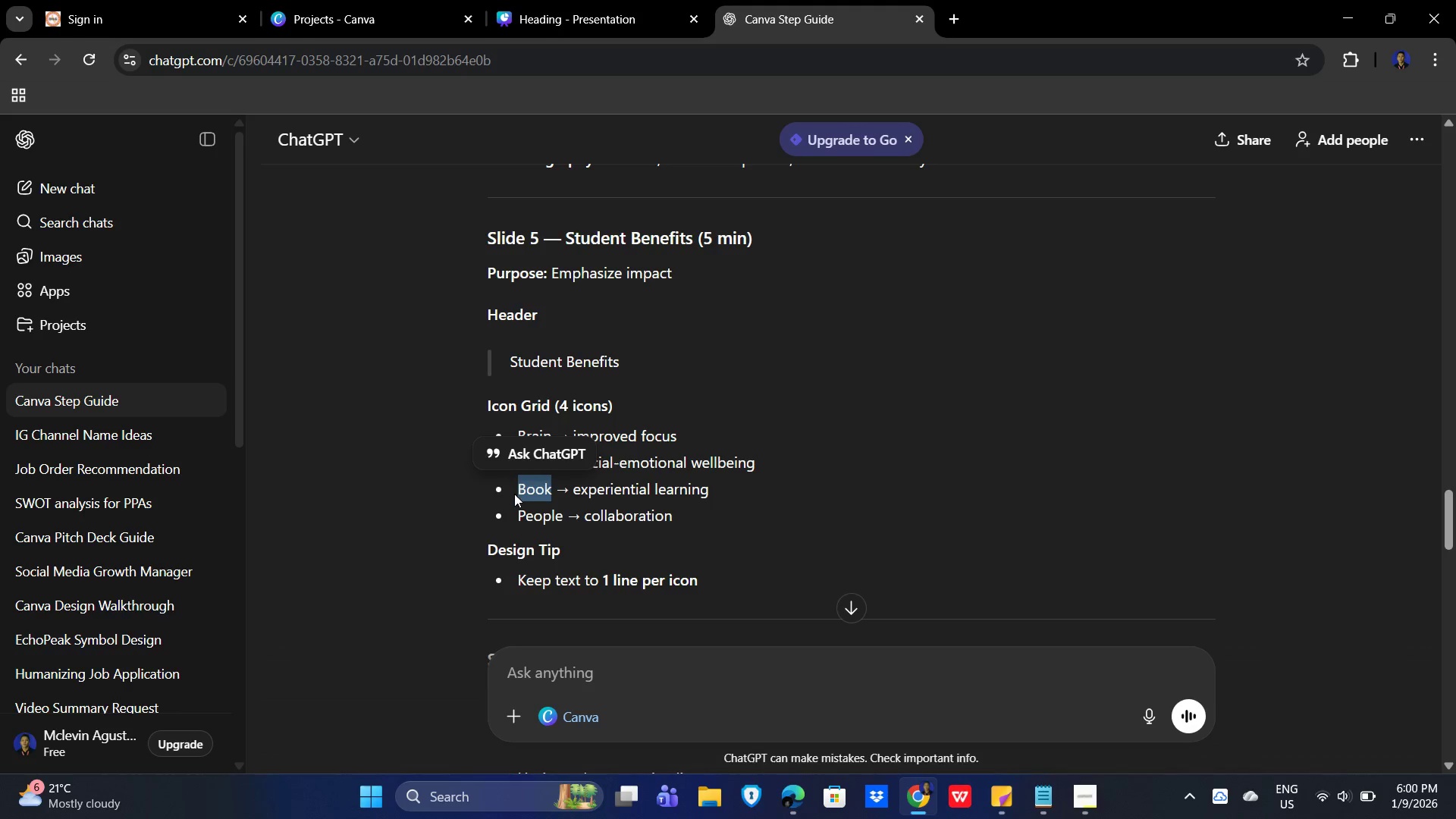 
key(Control+C)
 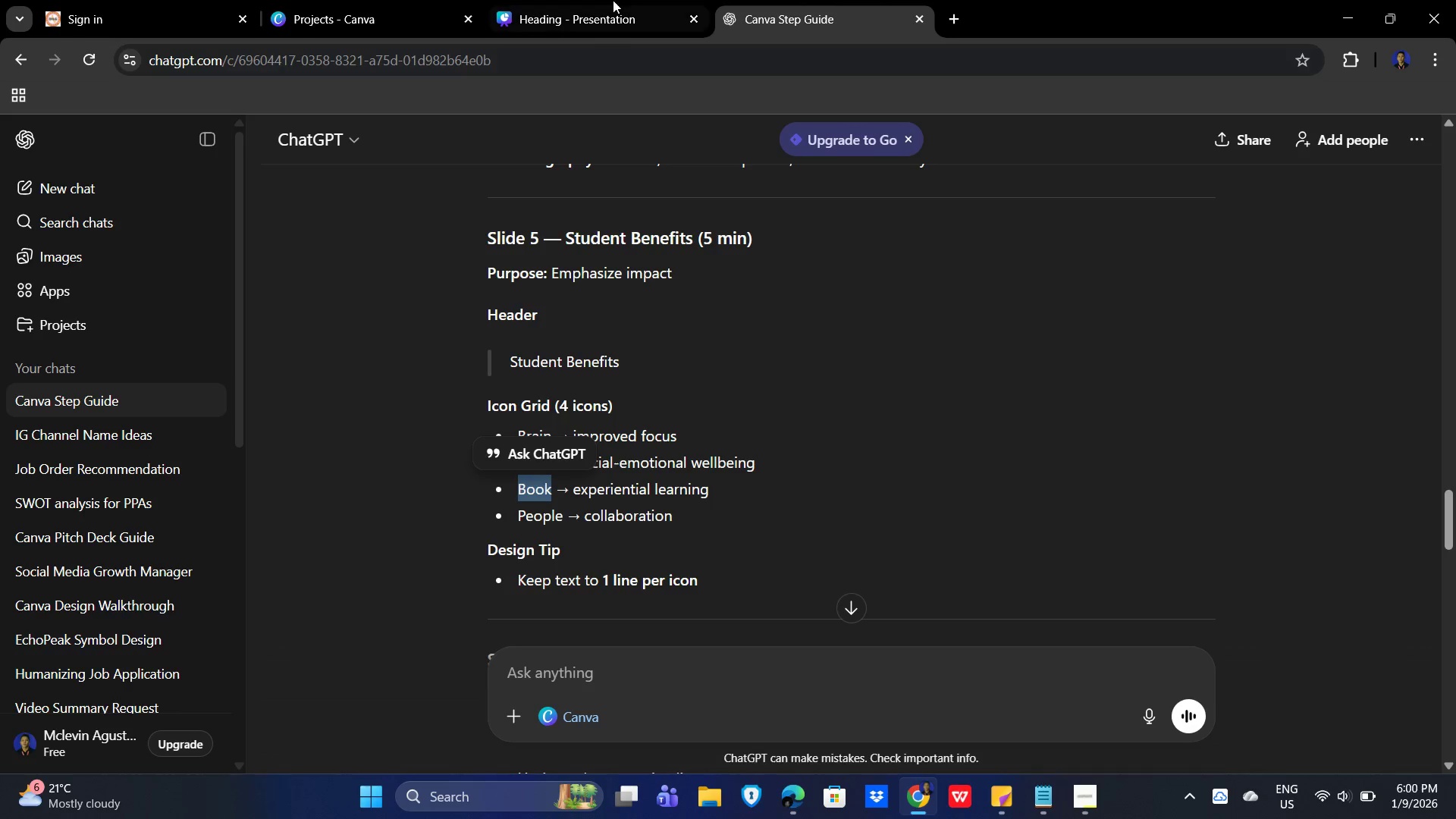 
left_click([613, 0])
 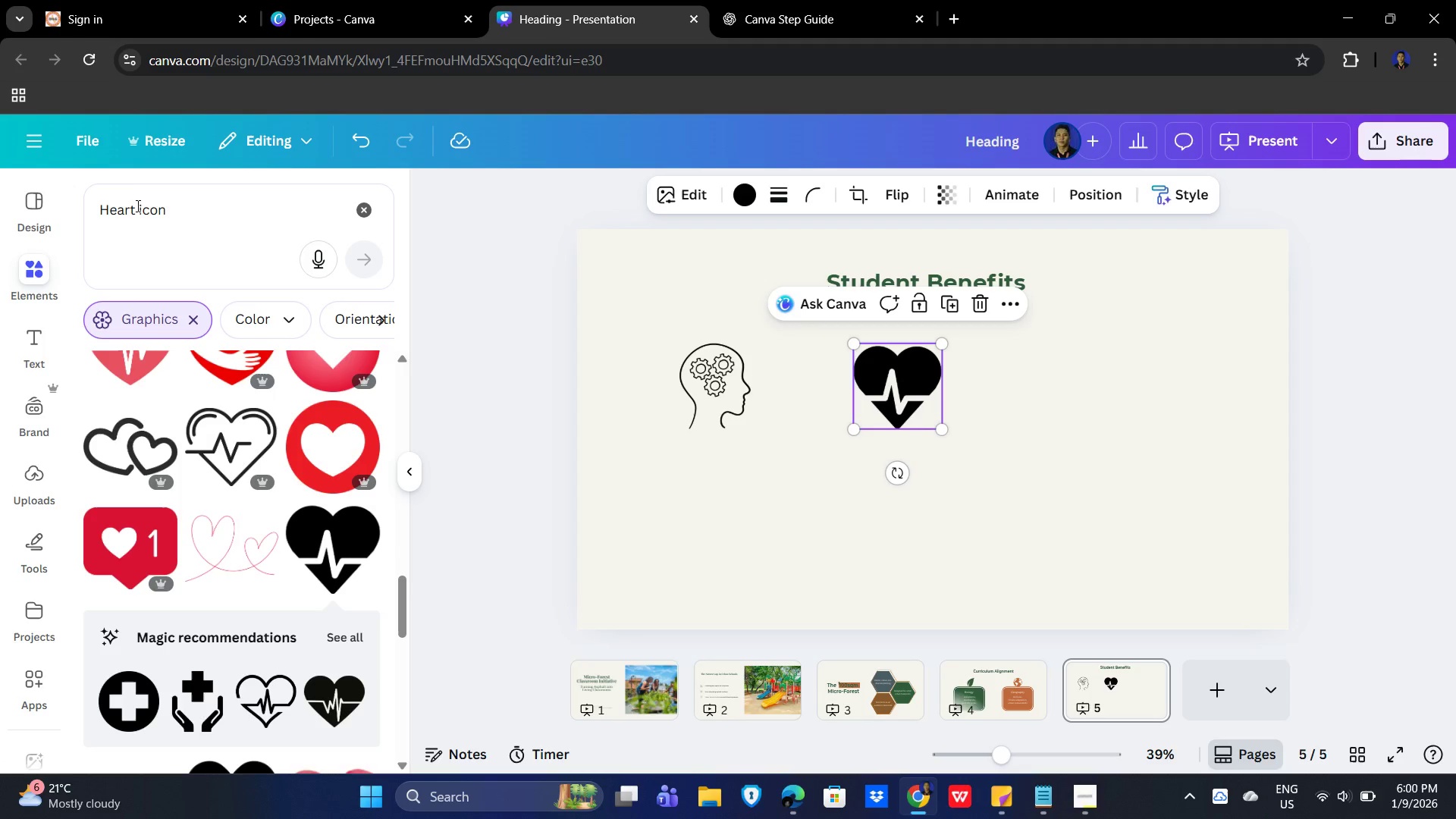 
left_click_drag(start_coordinate=[135, 208], to_coordinate=[10, 211])
 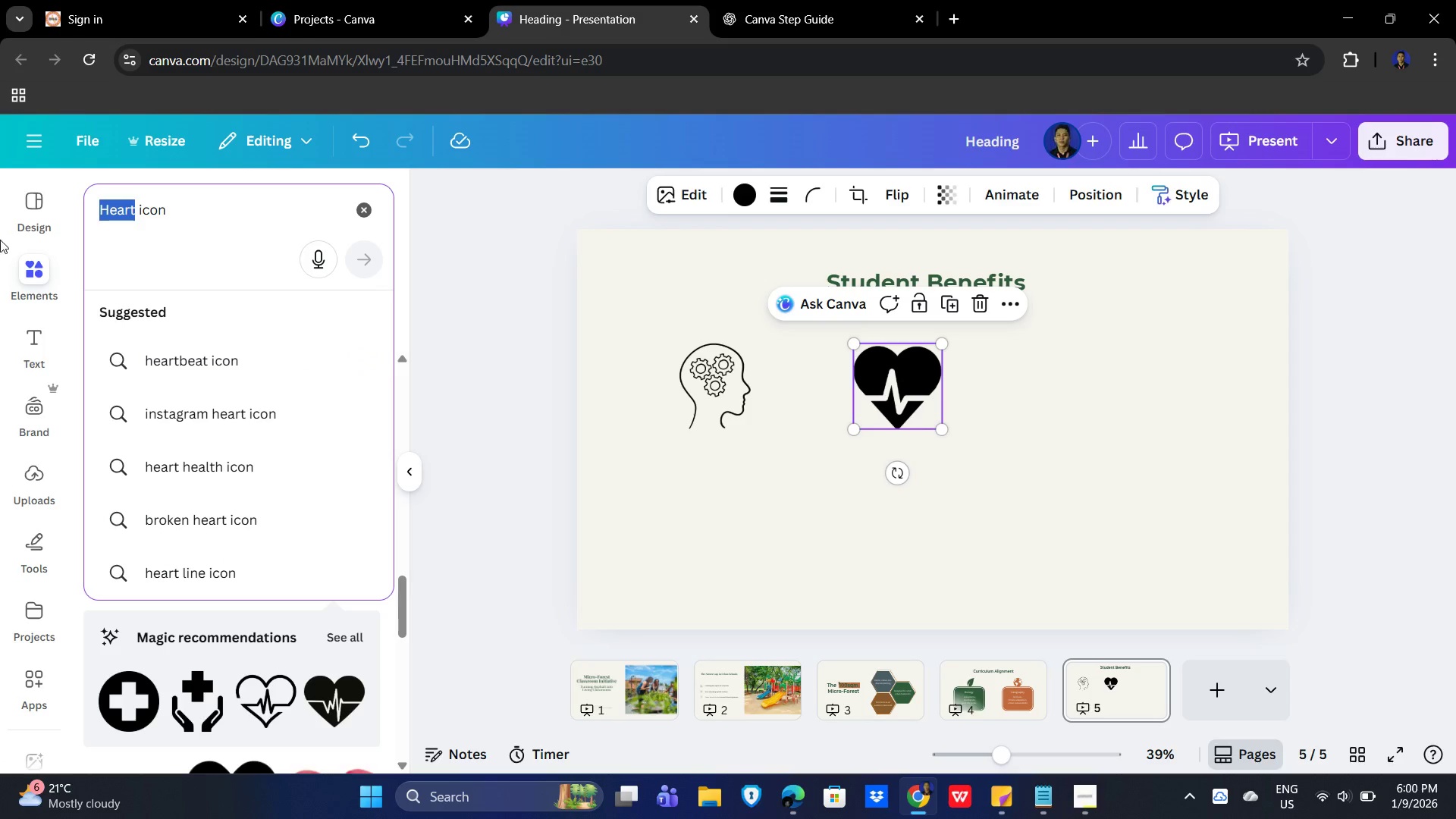 
key(Control+V)
 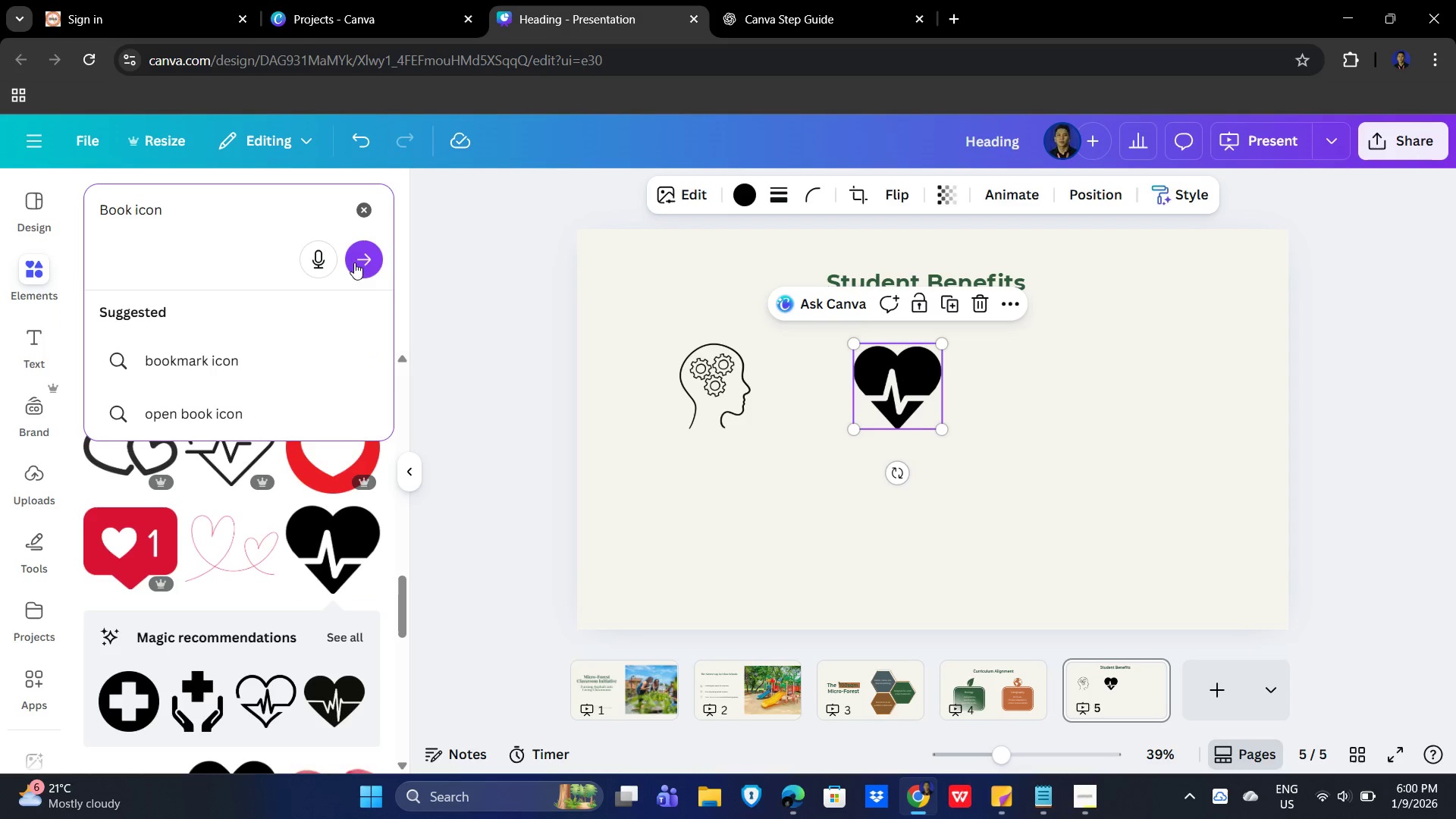 
left_click([363, 253])
 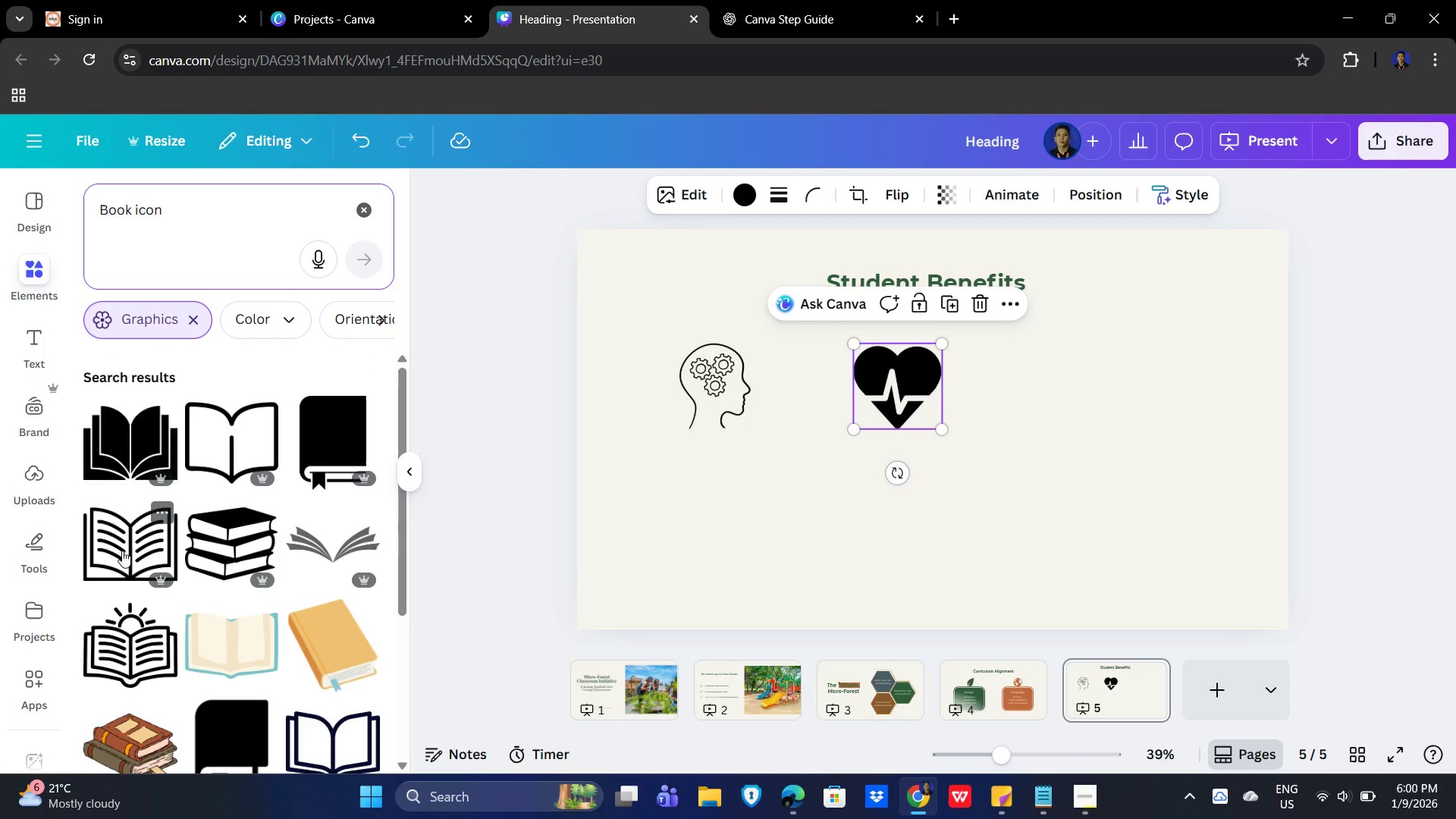 
mouse_move([309, 444])
 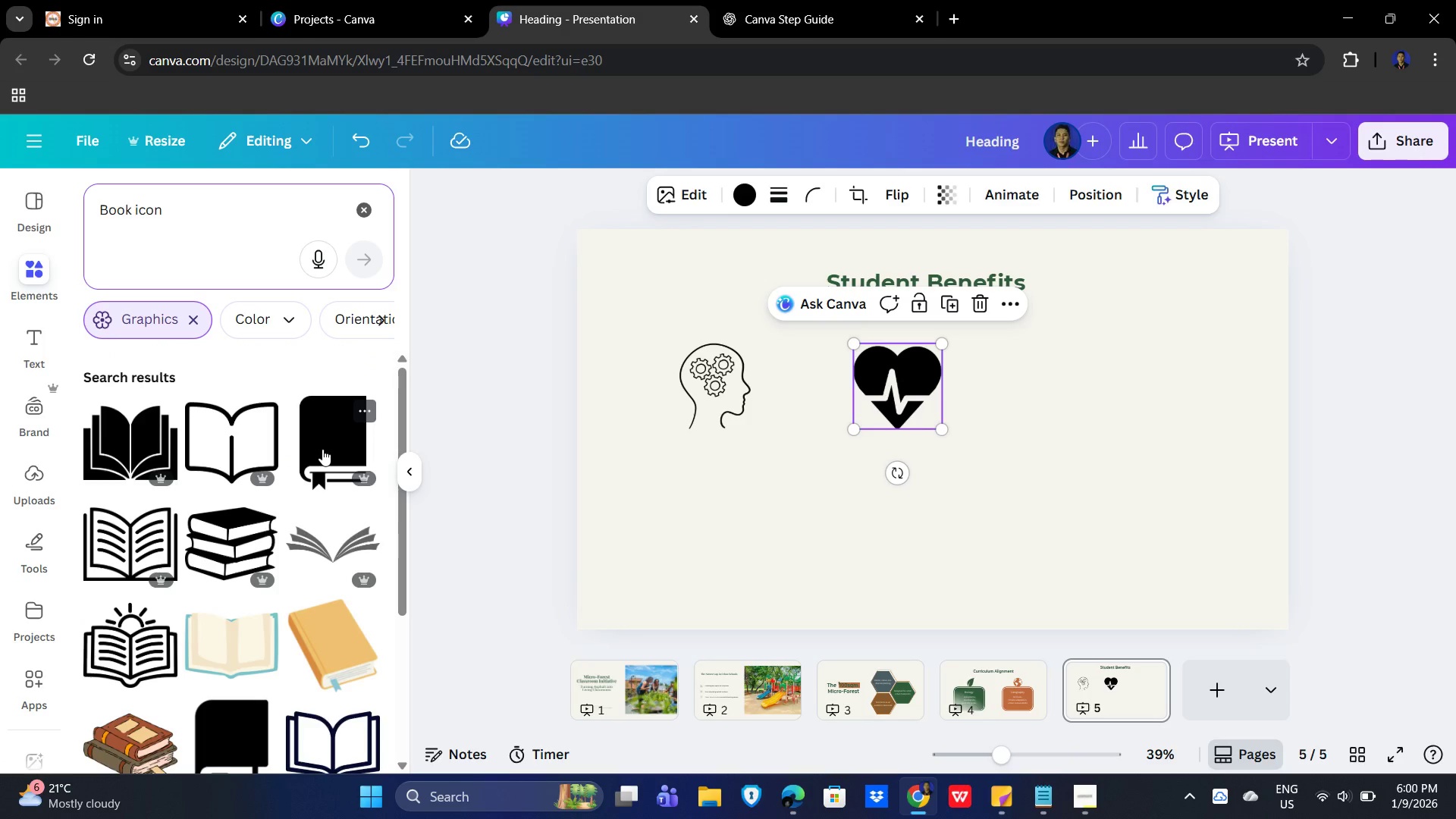 
scroll: coordinate [198, 526], scroll_direction: down, amount: 4.0
 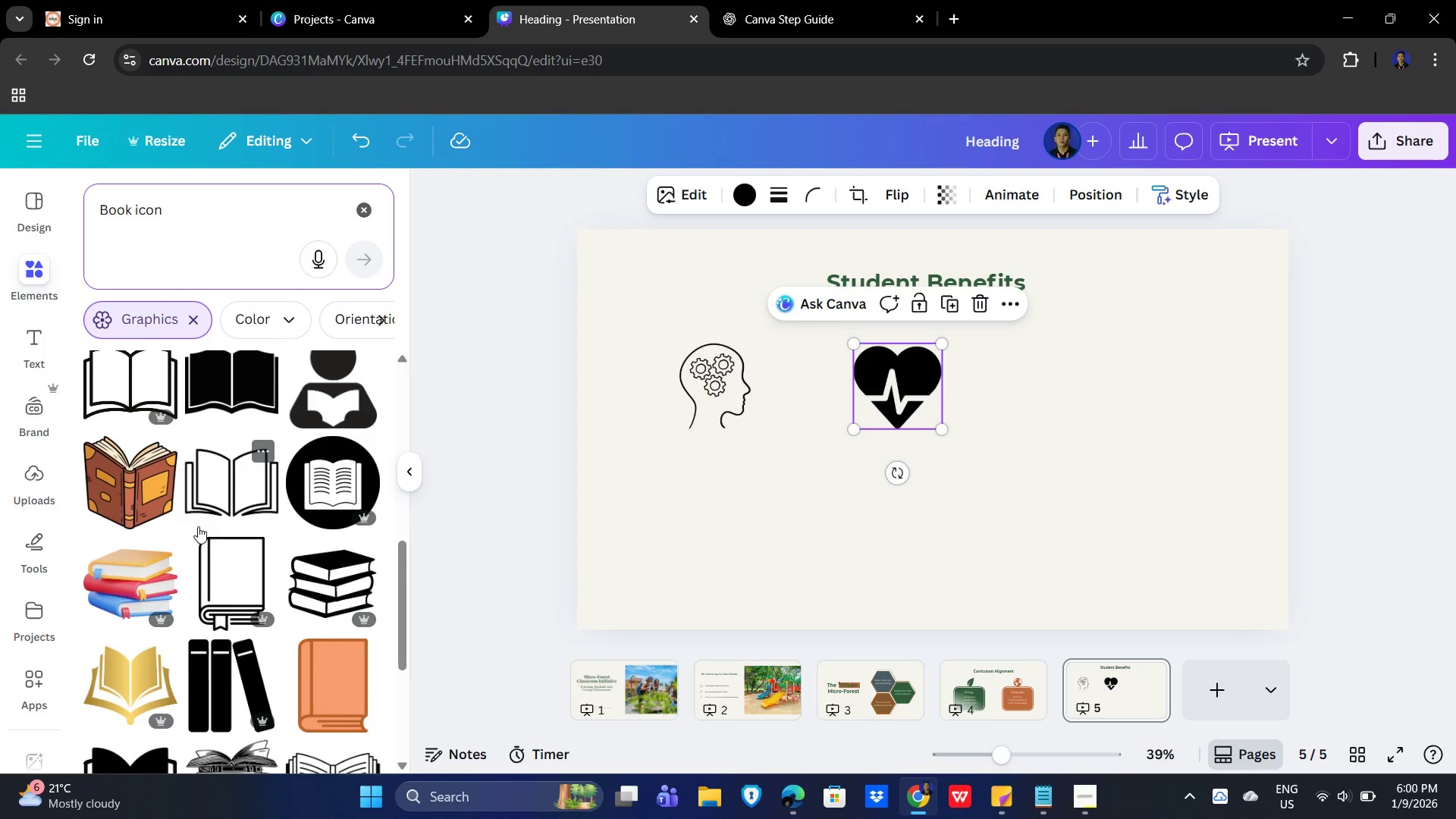 
scroll: coordinate [184, 526], scroll_direction: up, amount: 6.0
 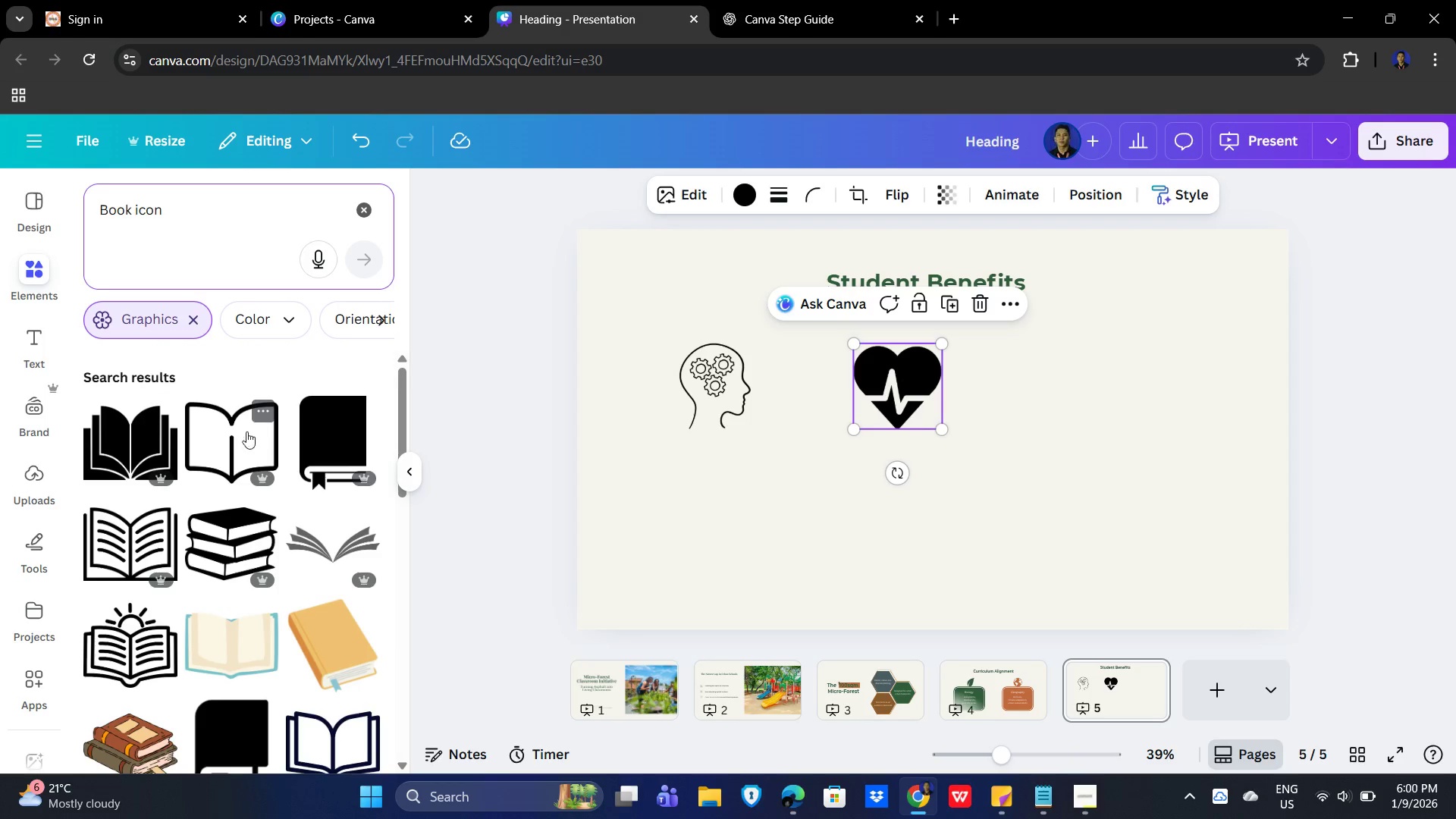 
left_click([334, 446])
 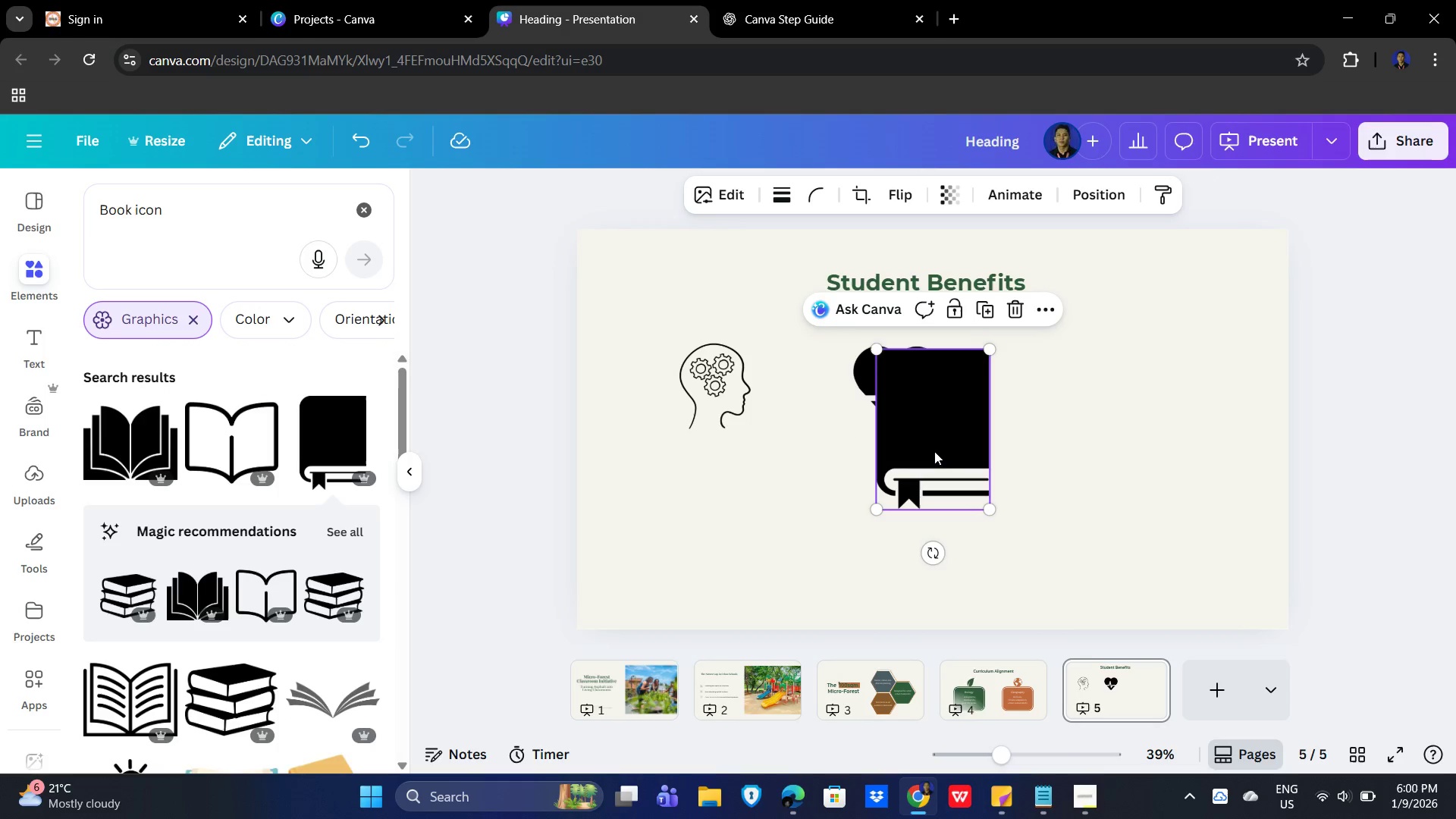 
left_click_drag(start_coordinate=[934, 448], to_coordinate=[1058, 441])
 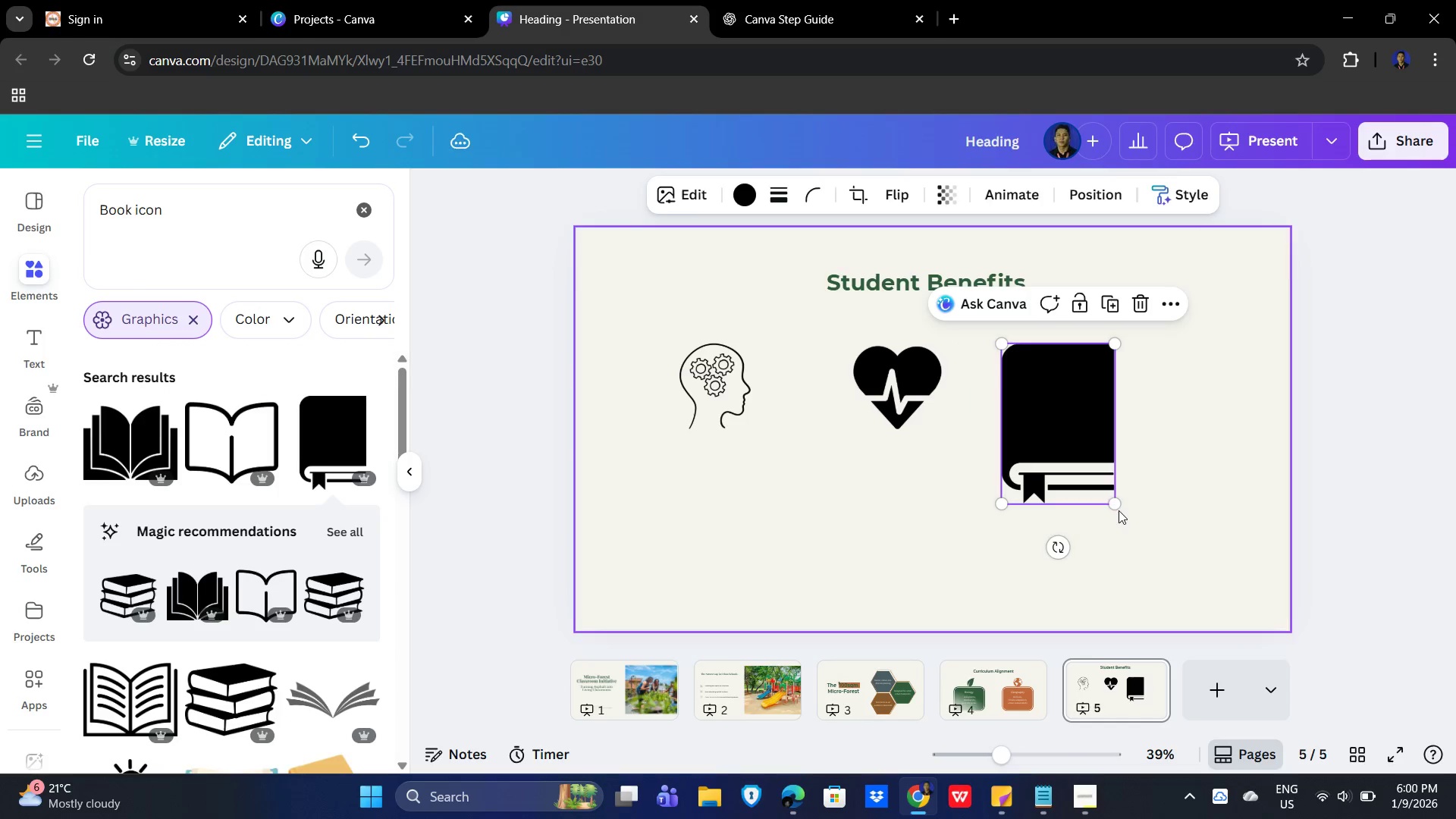 
left_click_drag(start_coordinate=[1120, 509], to_coordinate=[1112, 503])
 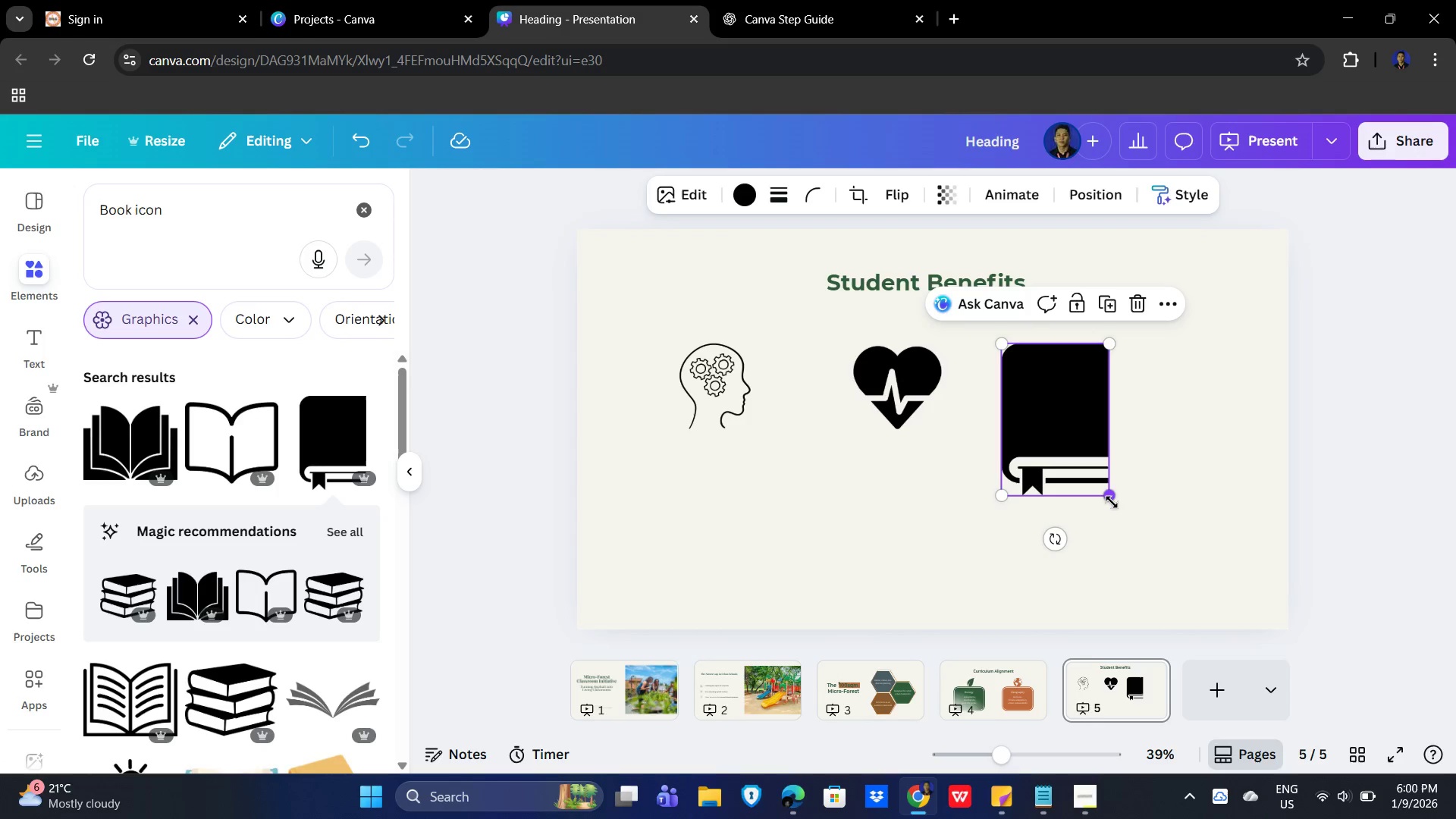 
left_click_drag(start_coordinate=[1112, 502], to_coordinate=[1068, 447])
 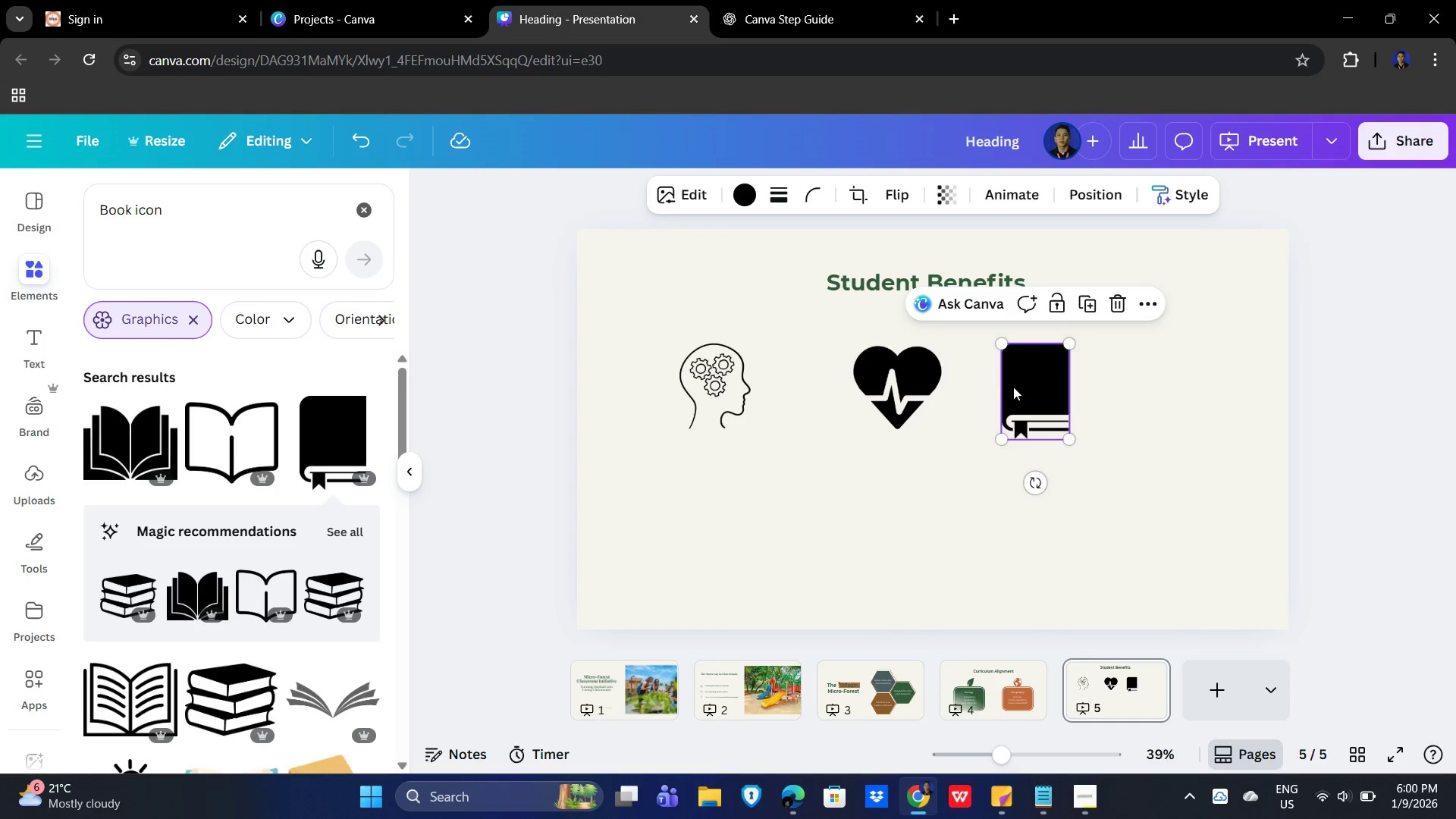 
left_click([1013, 387])
 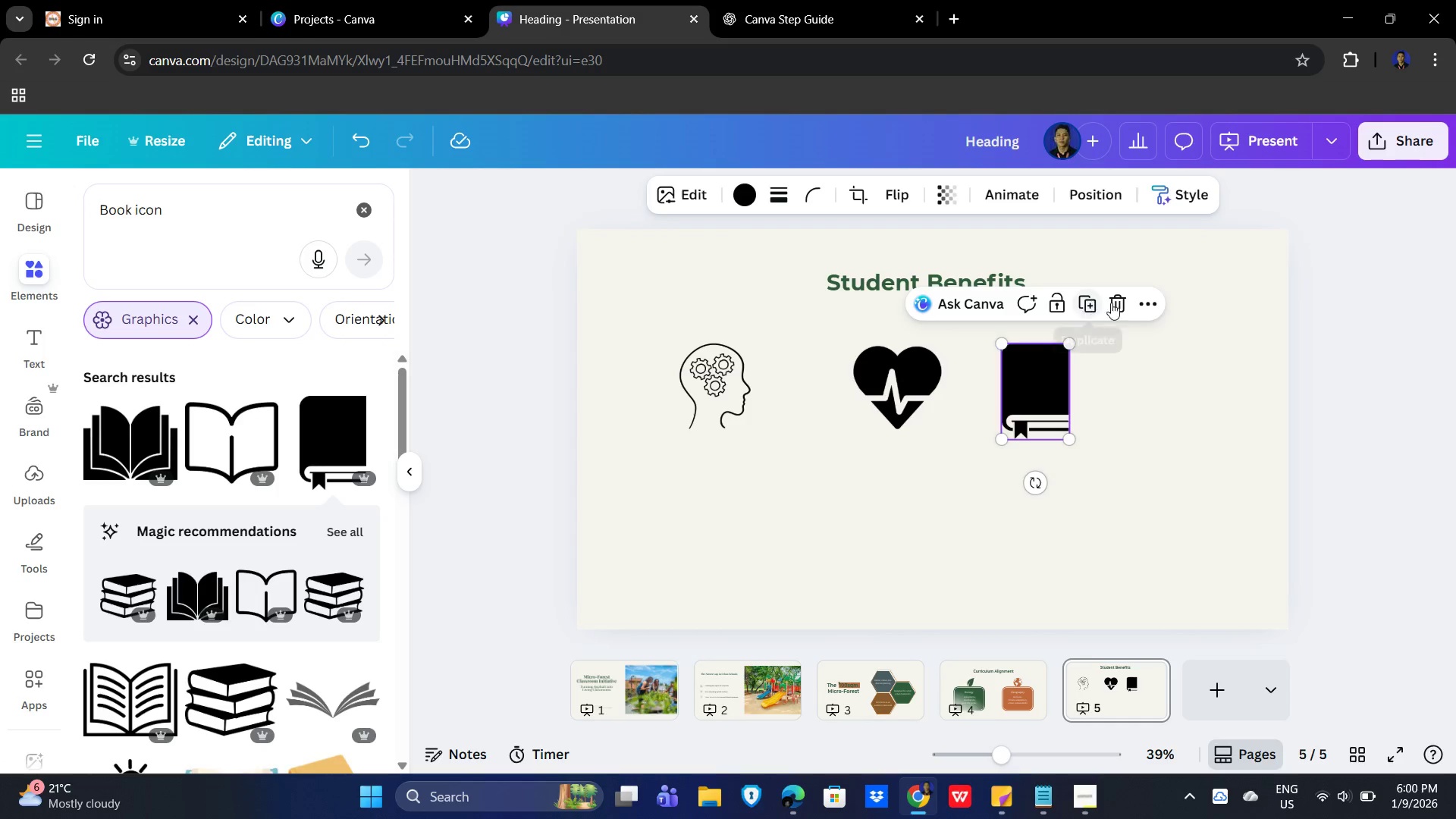 
left_click([1124, 302])
 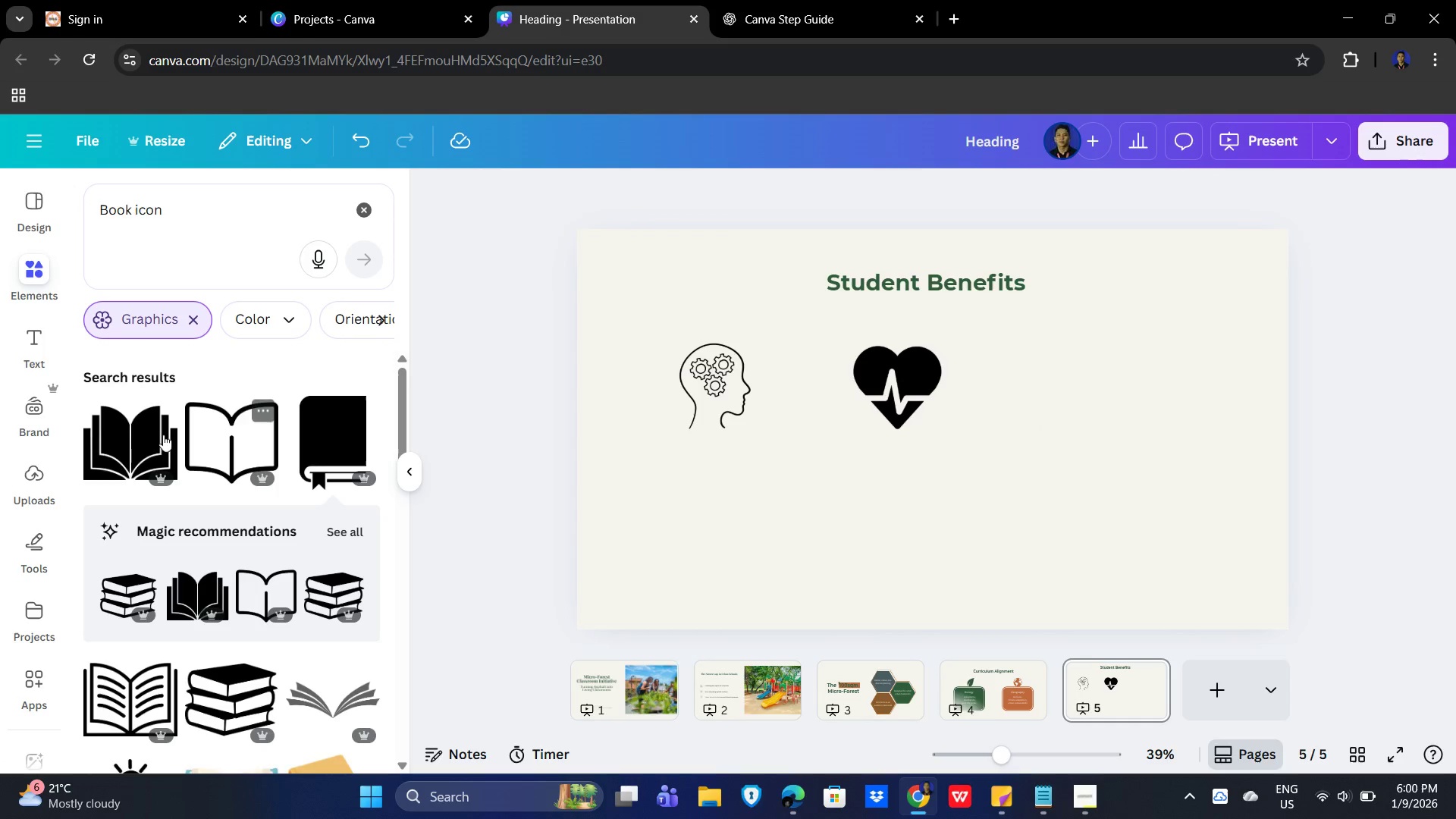 
left_click([138, 438])
 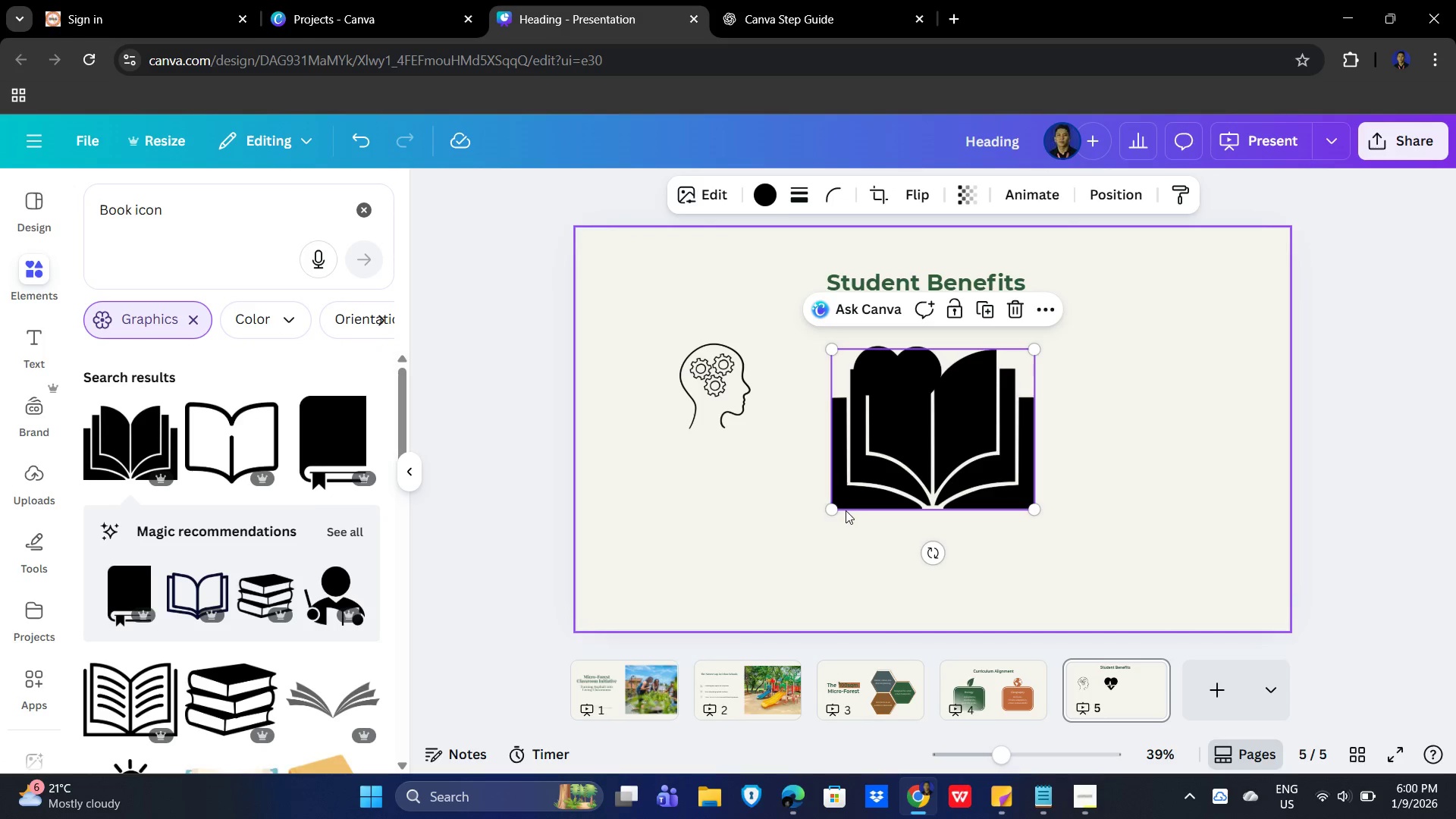 
left_click([822, 506])
 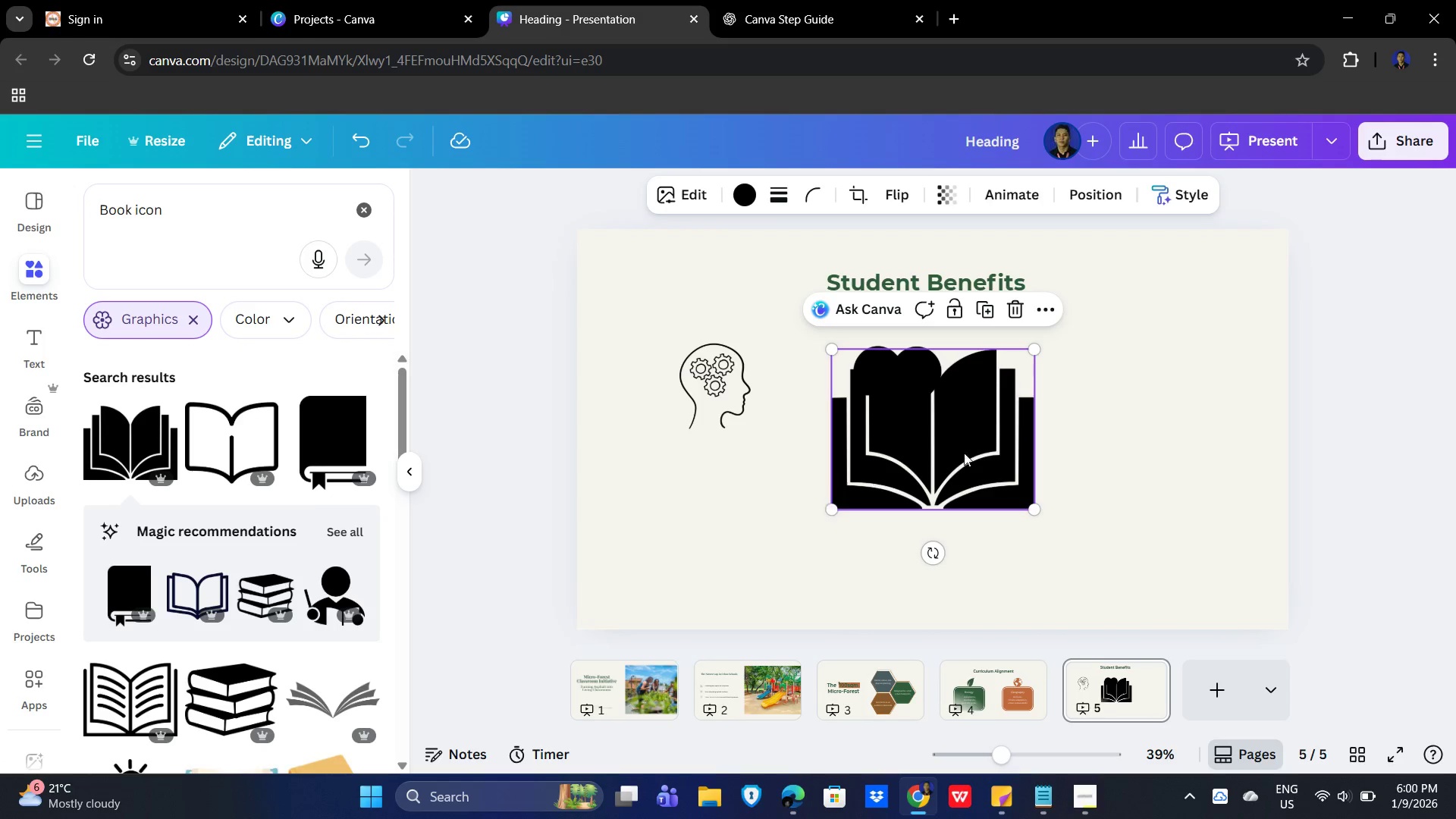 
left_click([977, 452])
 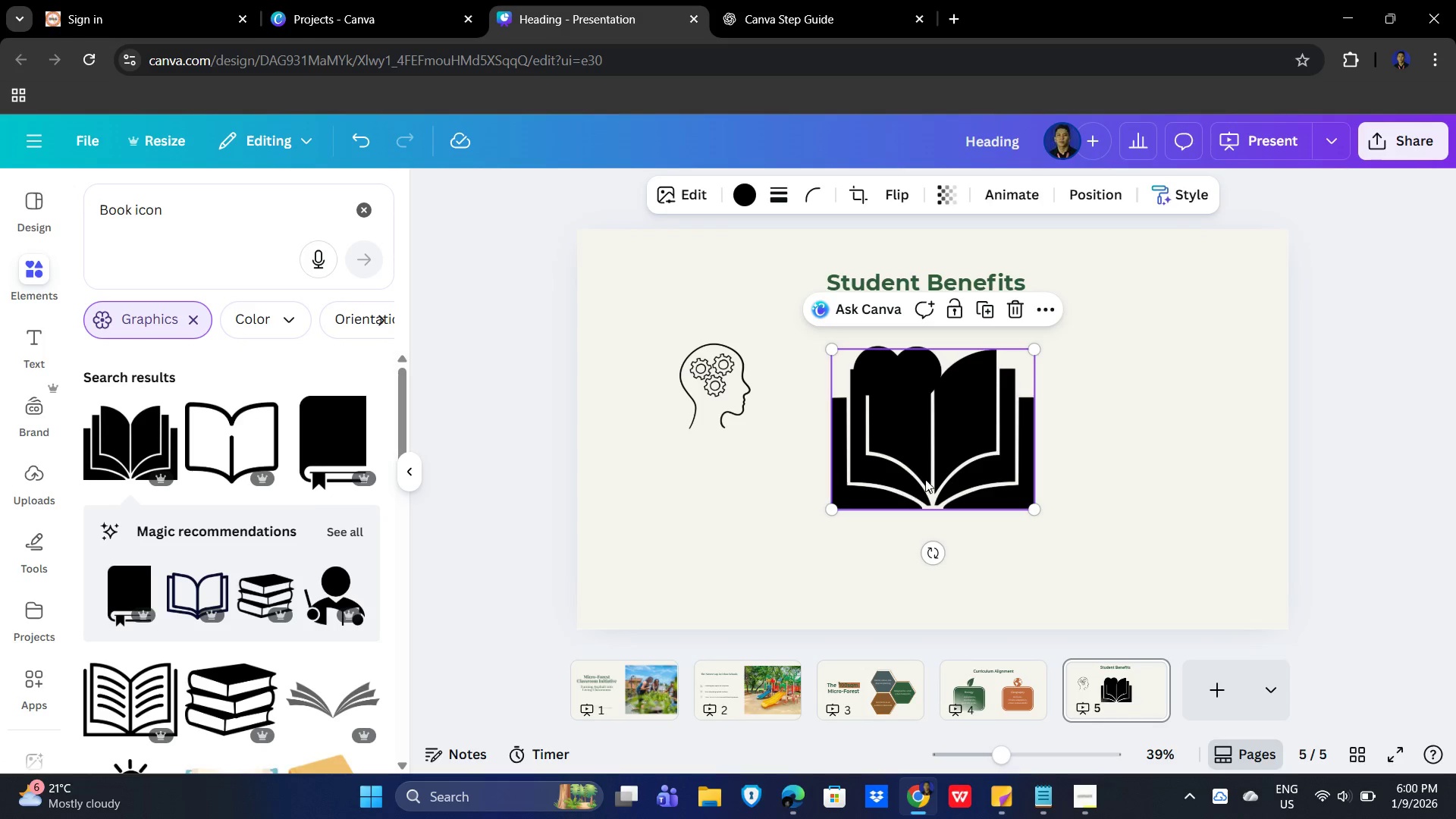 
left_click_drag(start_coordinate=[925, 479], to_coordinate=[1067, 447])
 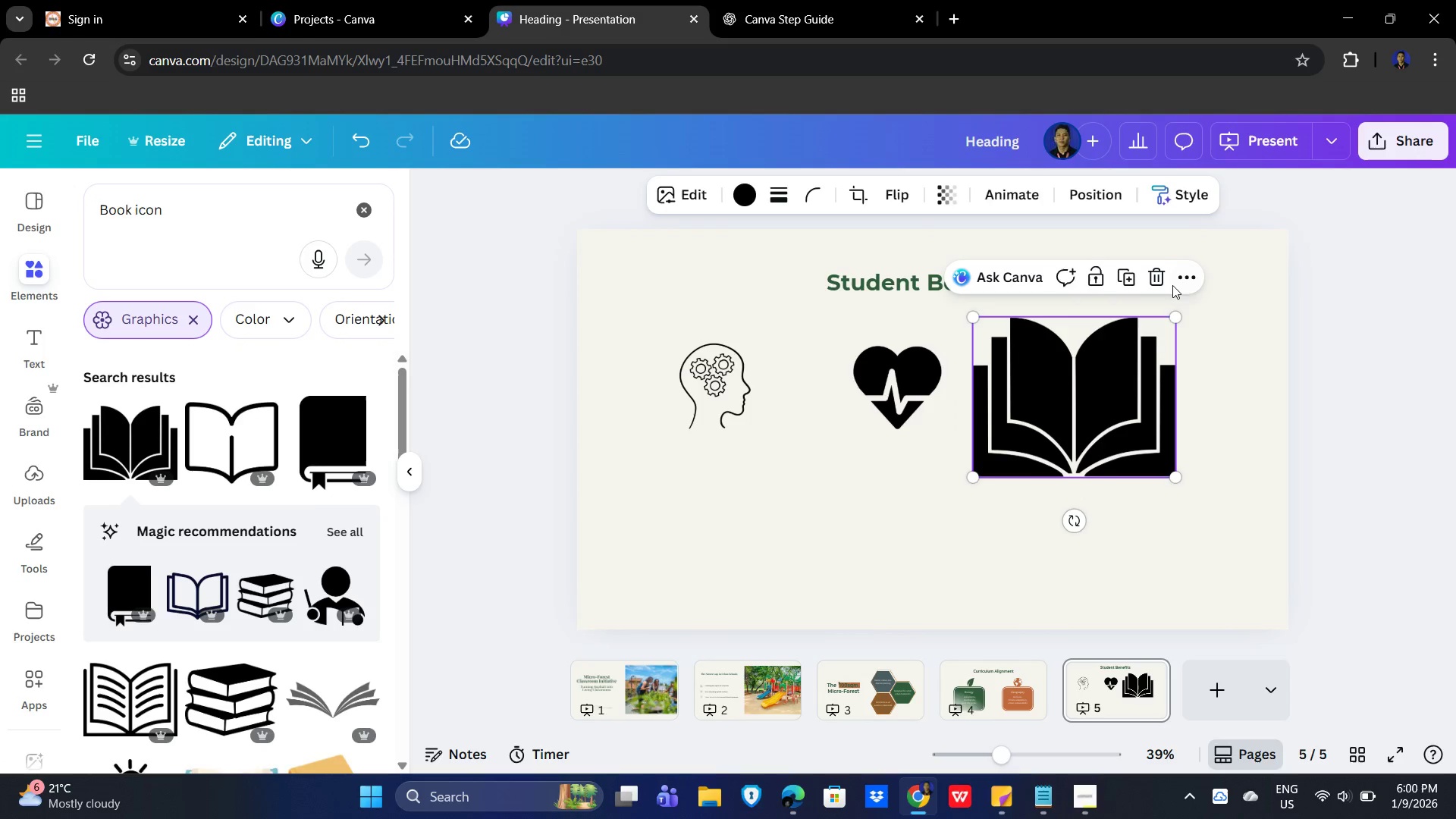 
left_click([1158, 274])
 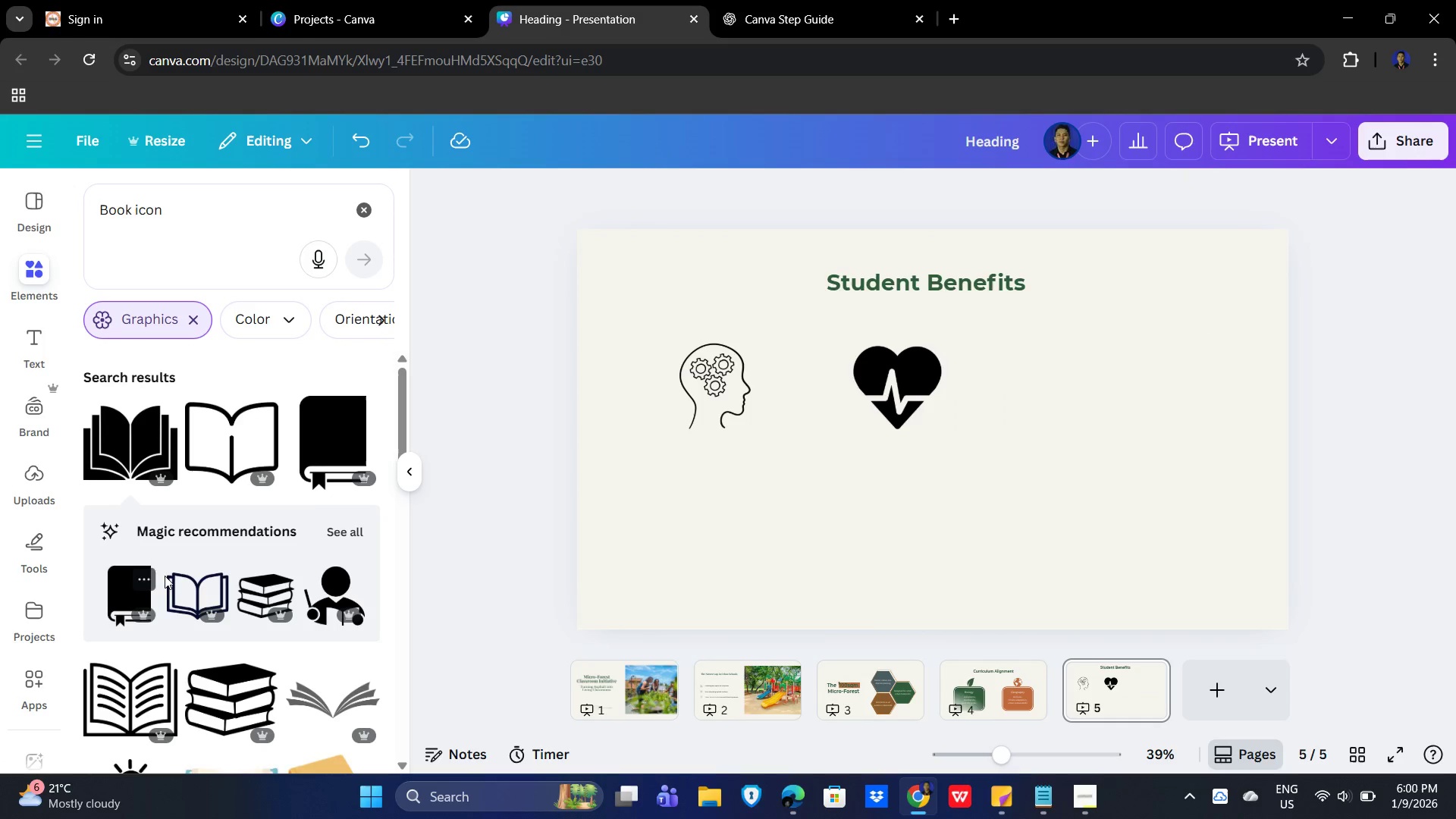 
scroll: coordinate [270, 563], scroll_direction: down, amount: 1.0
 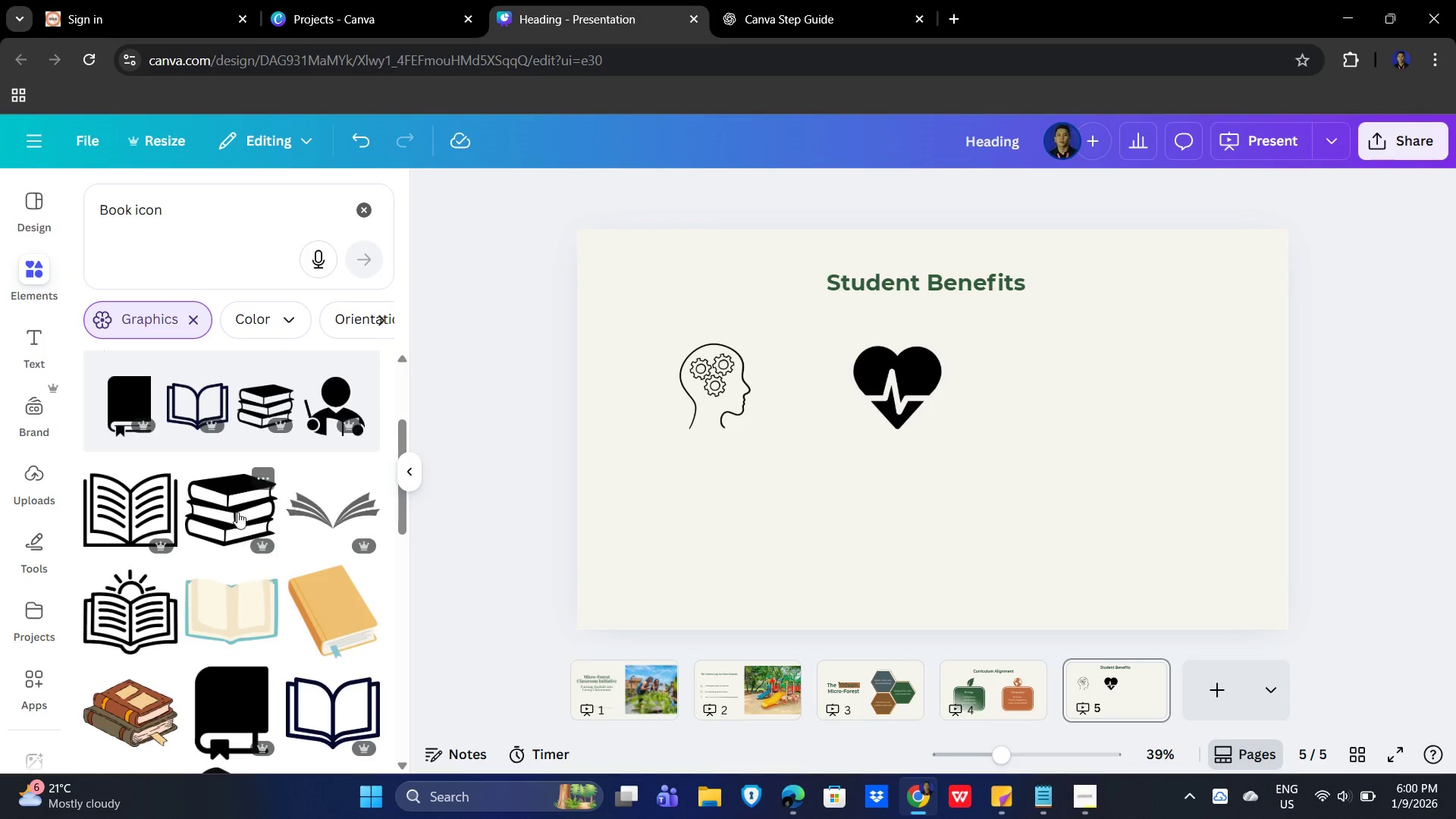 
left_click([221, 503])
 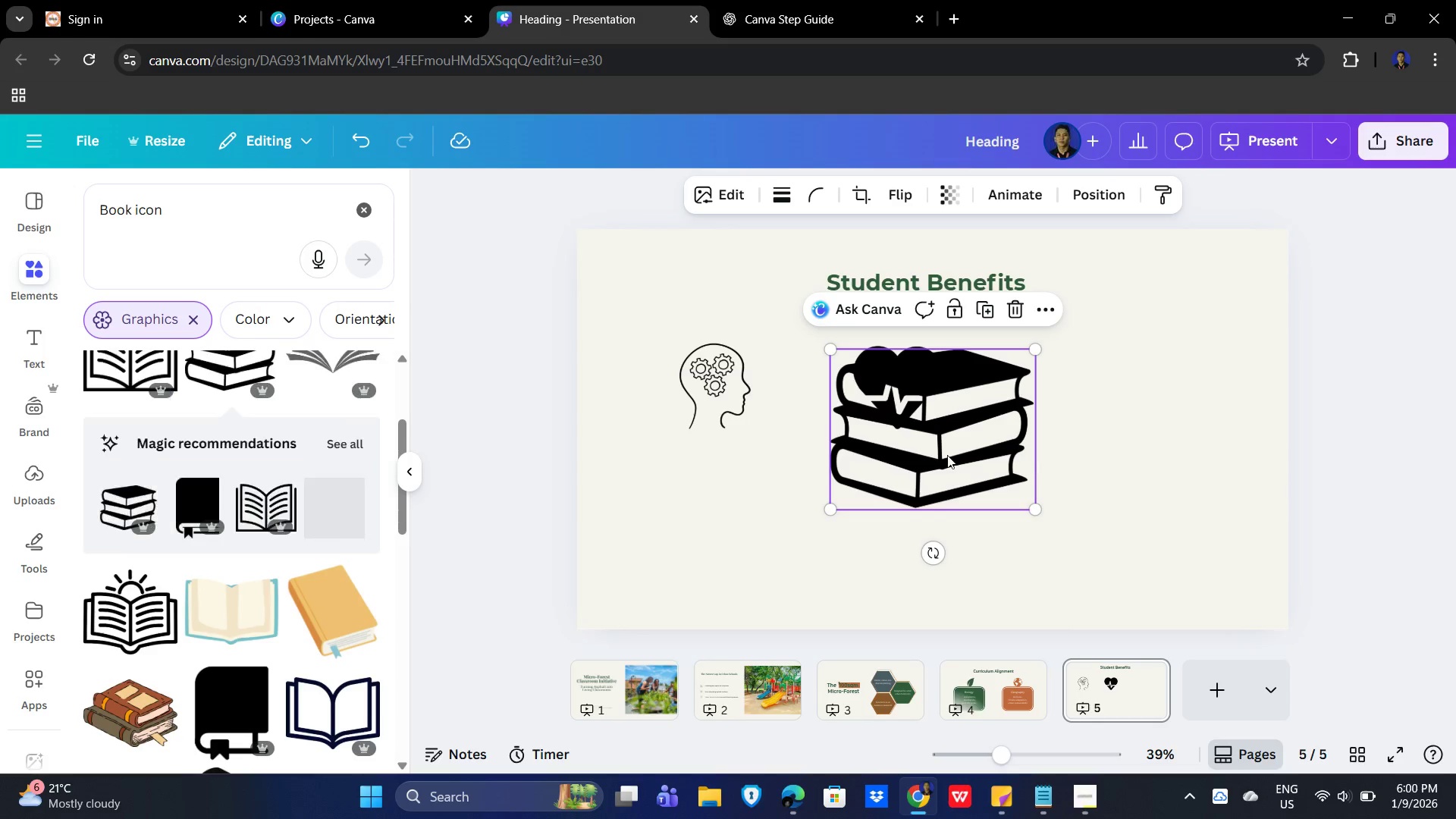 
left_click_drag(start_coordinate=[933, 459], to_coordinate=[1066, 435])
 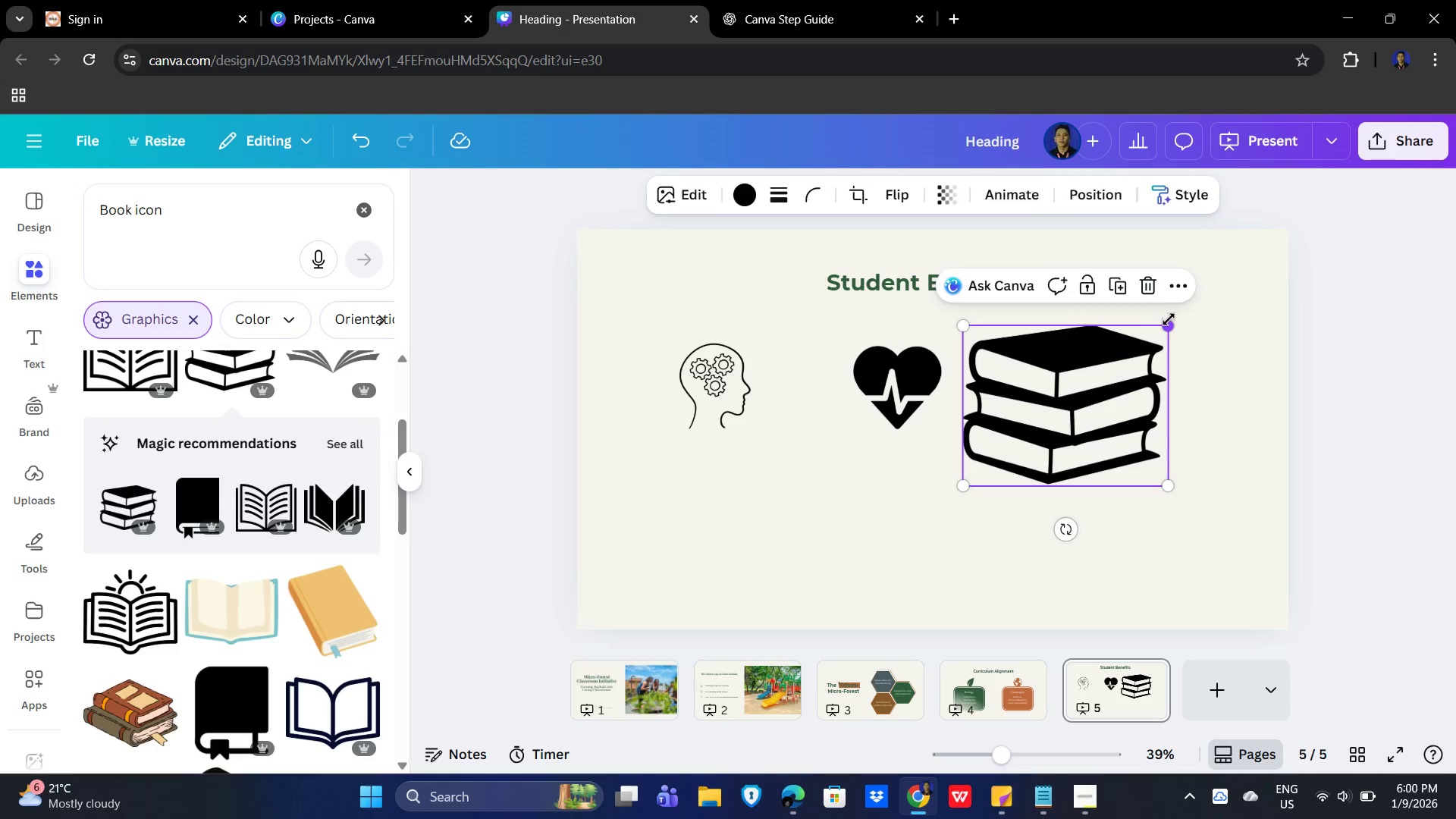 
left_click_drag(start_coordinate=[1171, 323], to_coordinate=[1149, 347])
 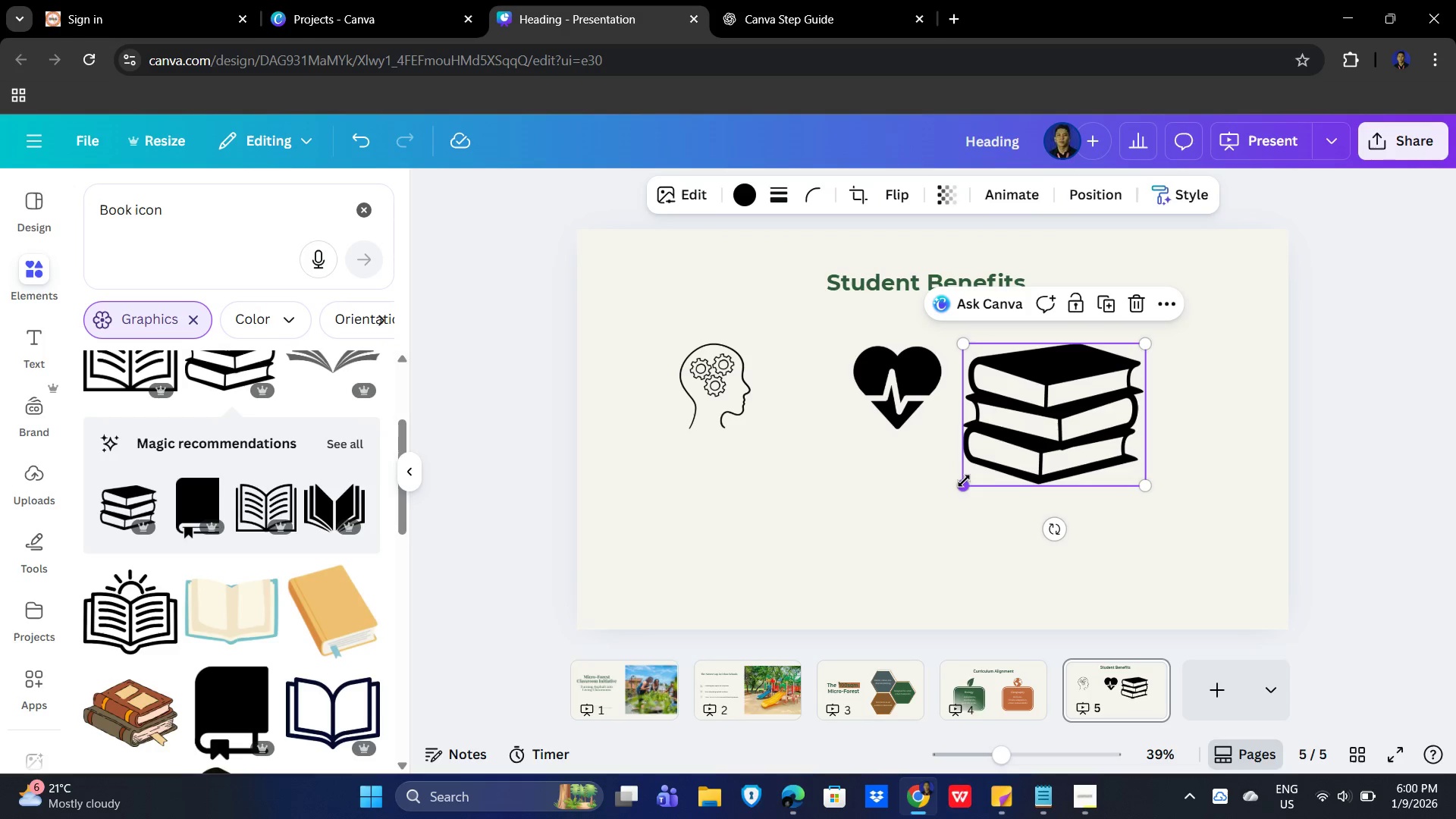 
left_click_drag(start_coordinate=[964, 481], to_coordinate=[1032, 427])
 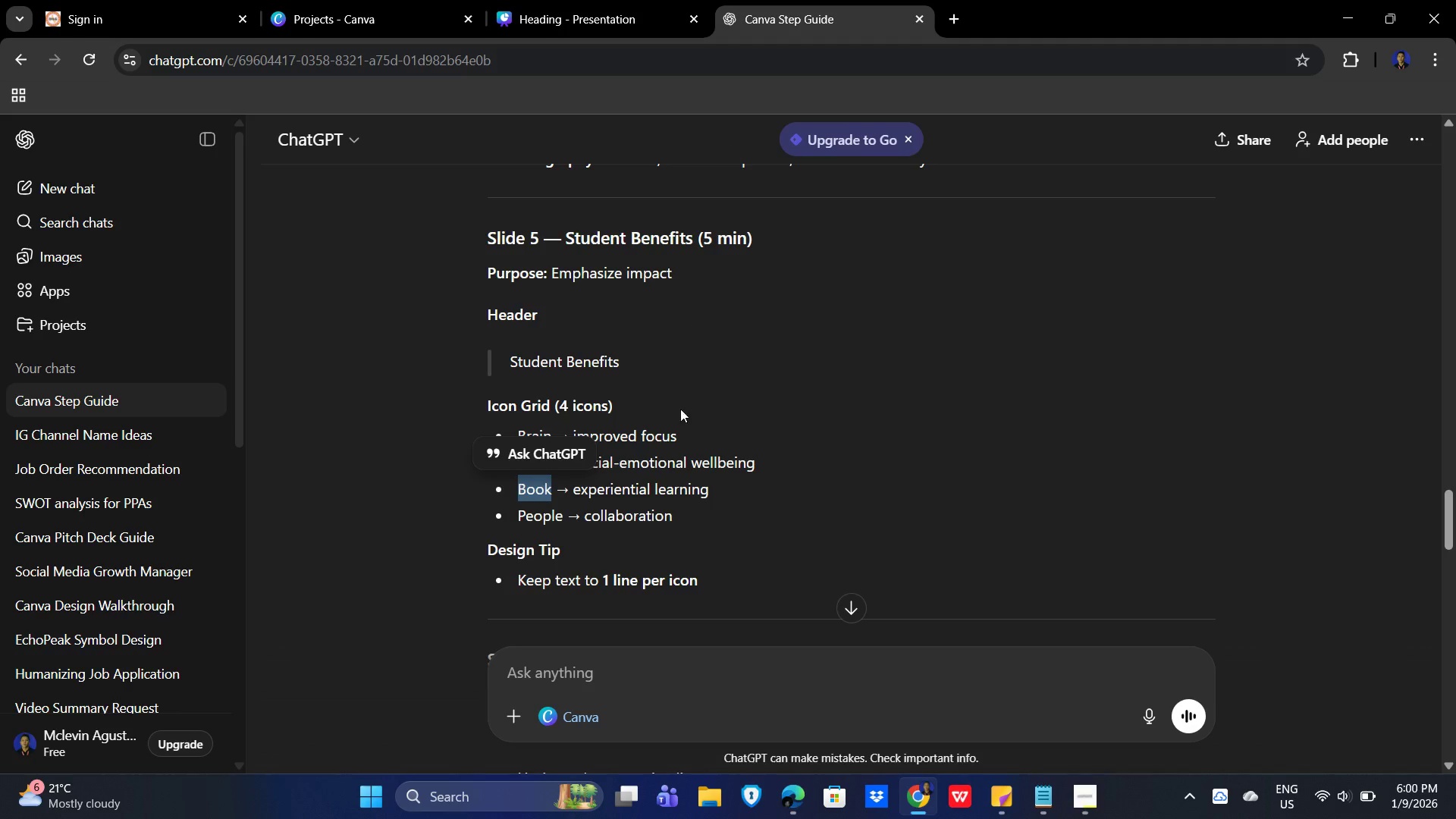 
left_click_drag(start_coordinate=[563, 519], to_coordinate=[519, 519])
 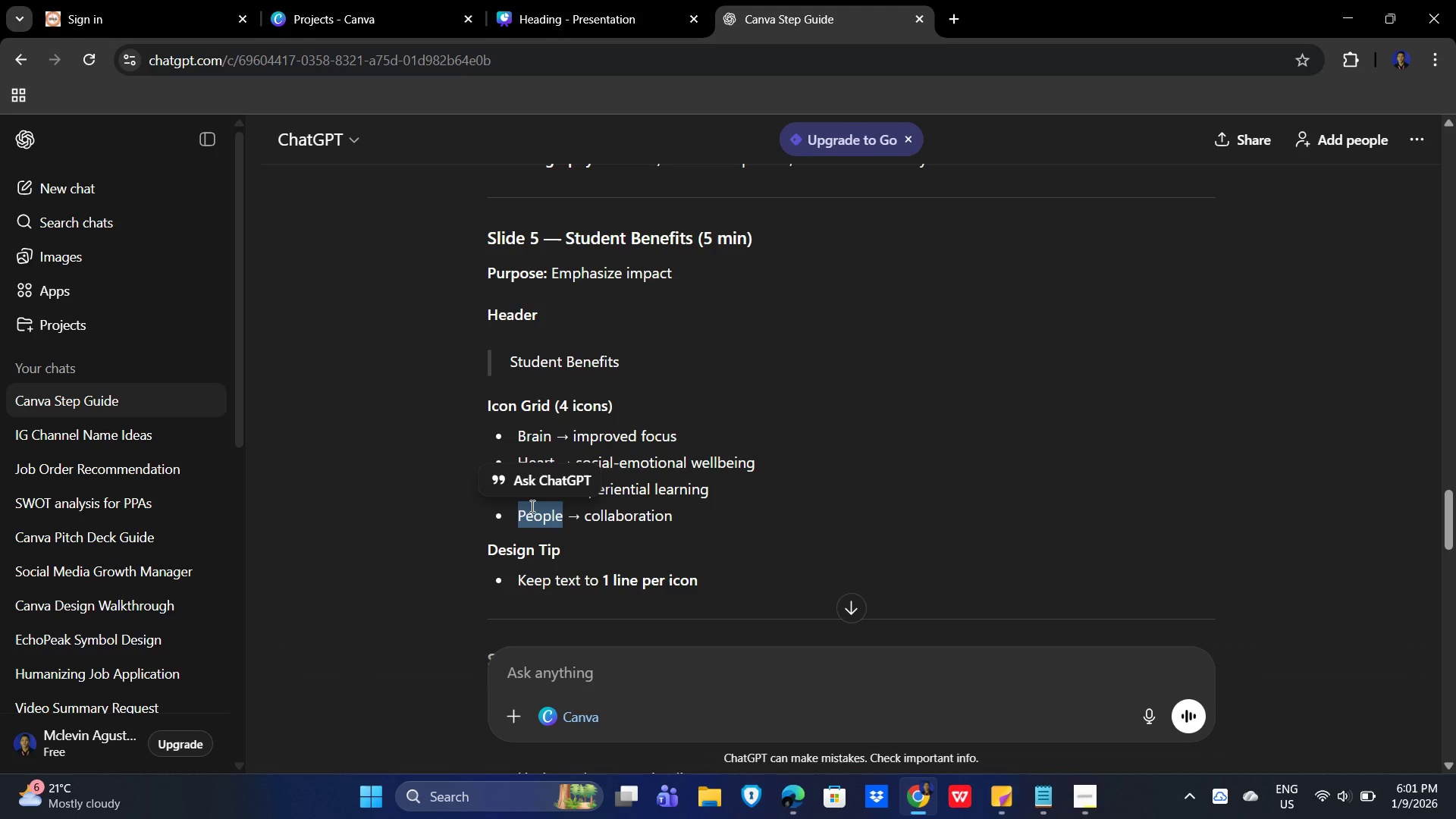 
key(Control+C)
 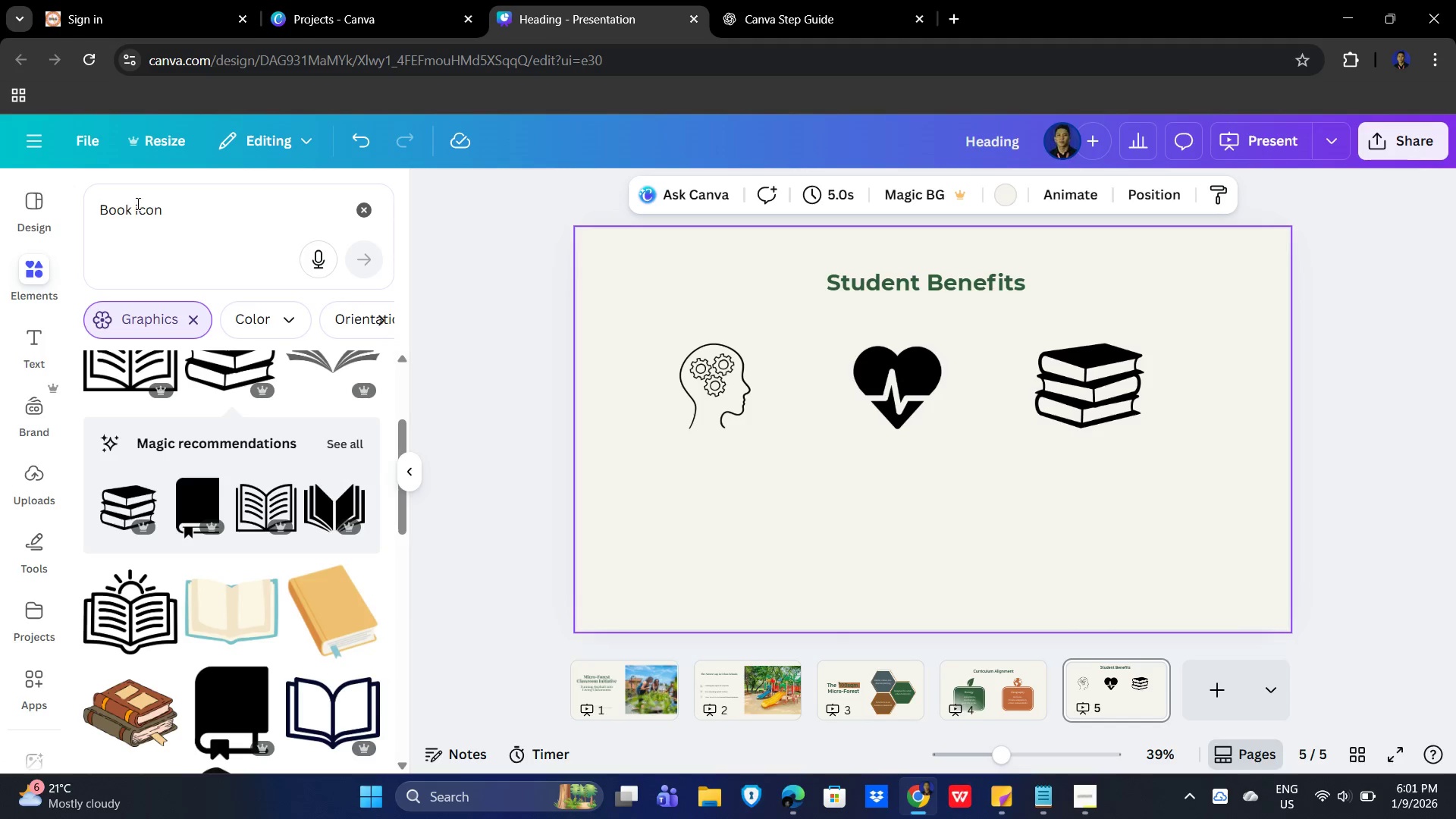 
left_click_drag(start_coordinate=[130, 204], to_coordinate=[11, 204])
 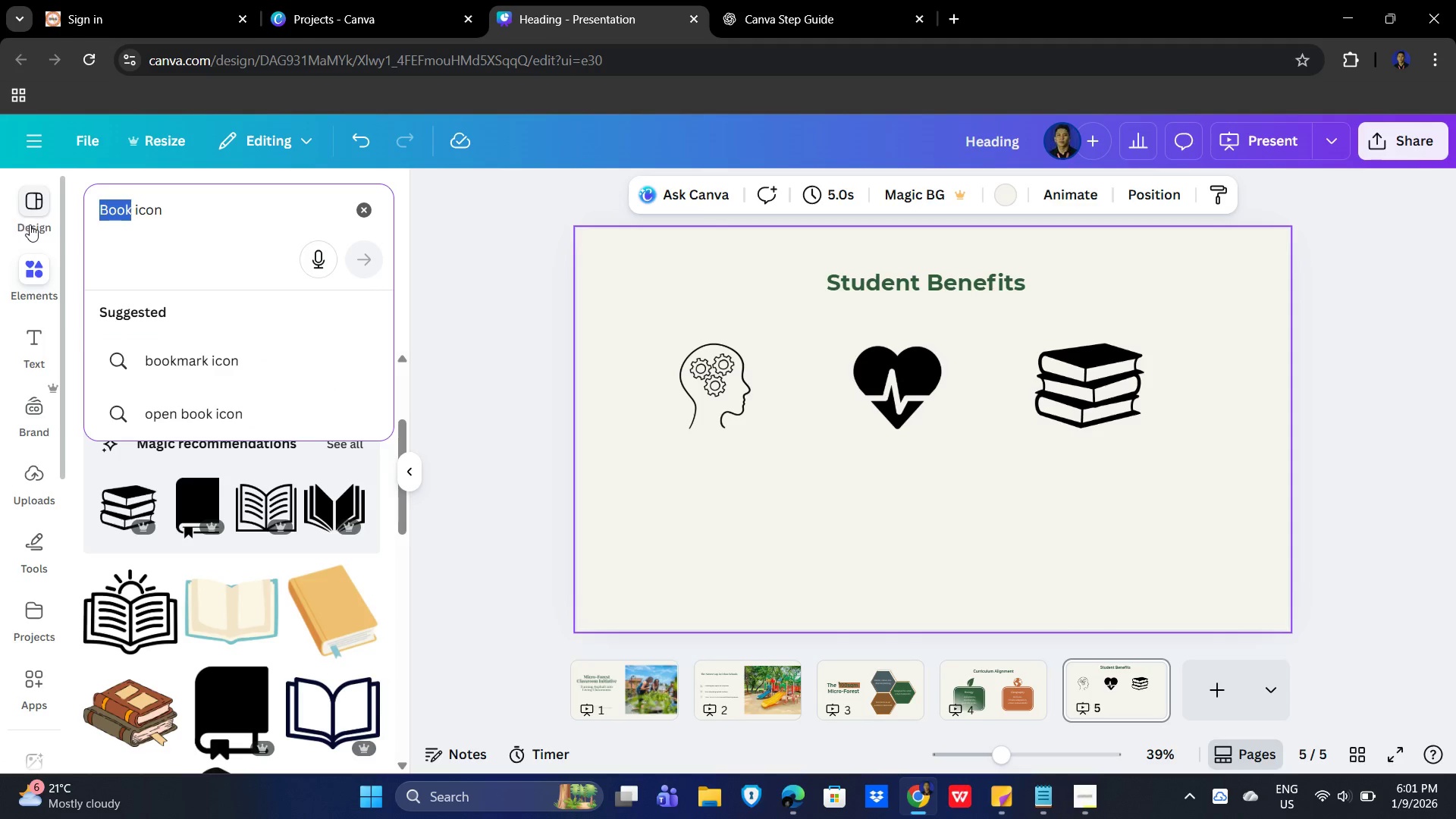 
key(Control+V)
 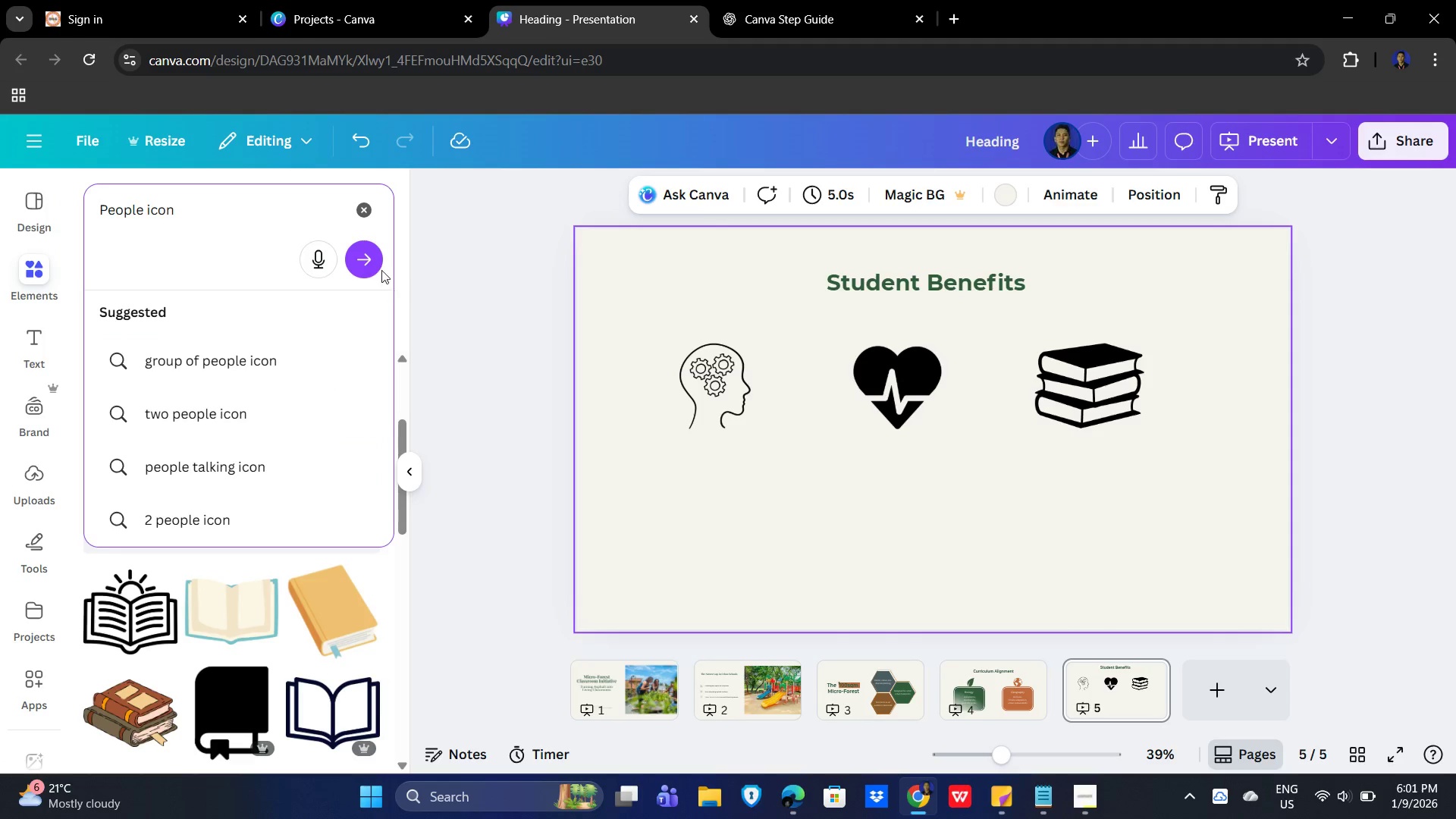 
left_click([358, 256])
 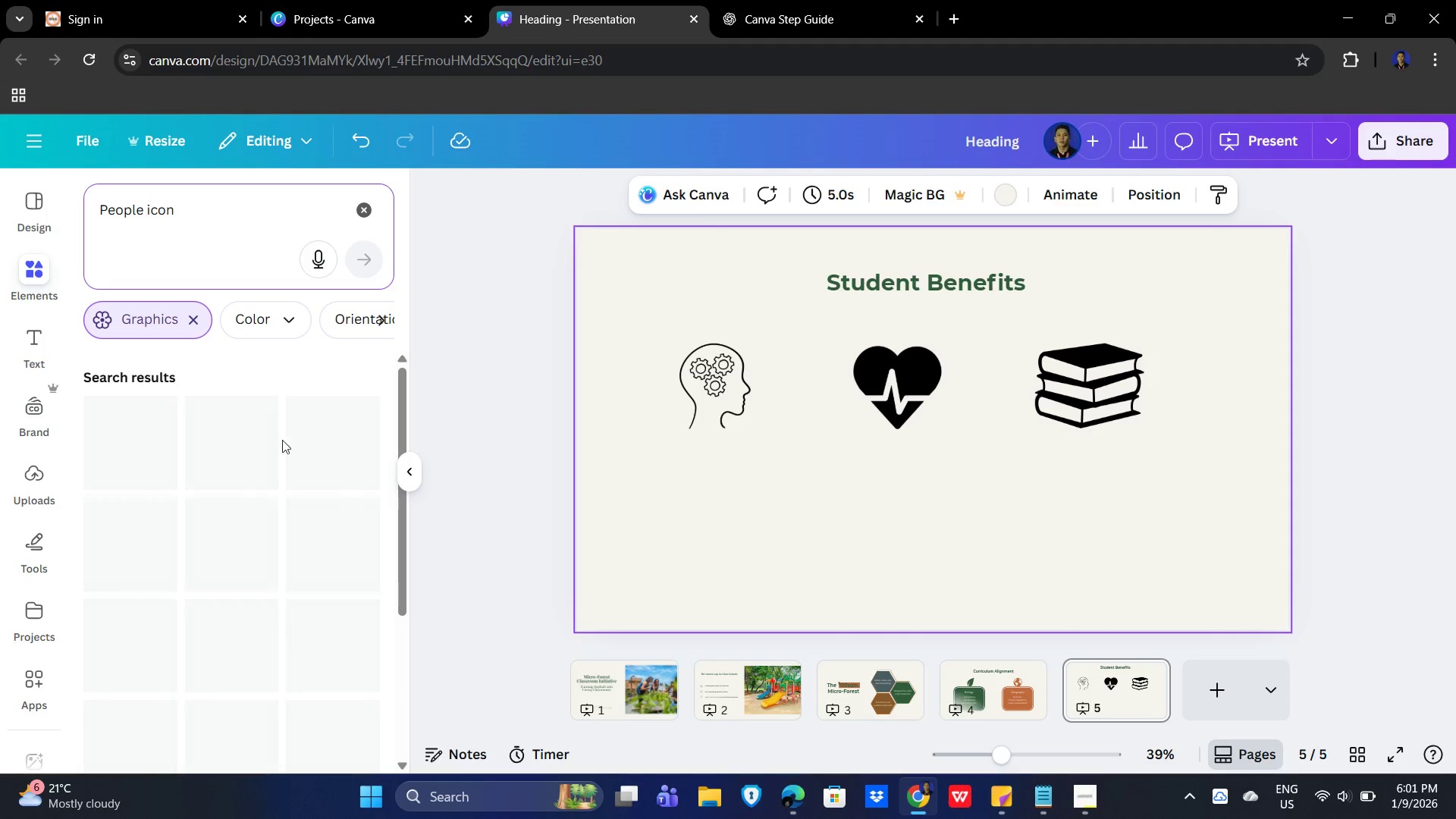 
mouse_move([287, 532])
 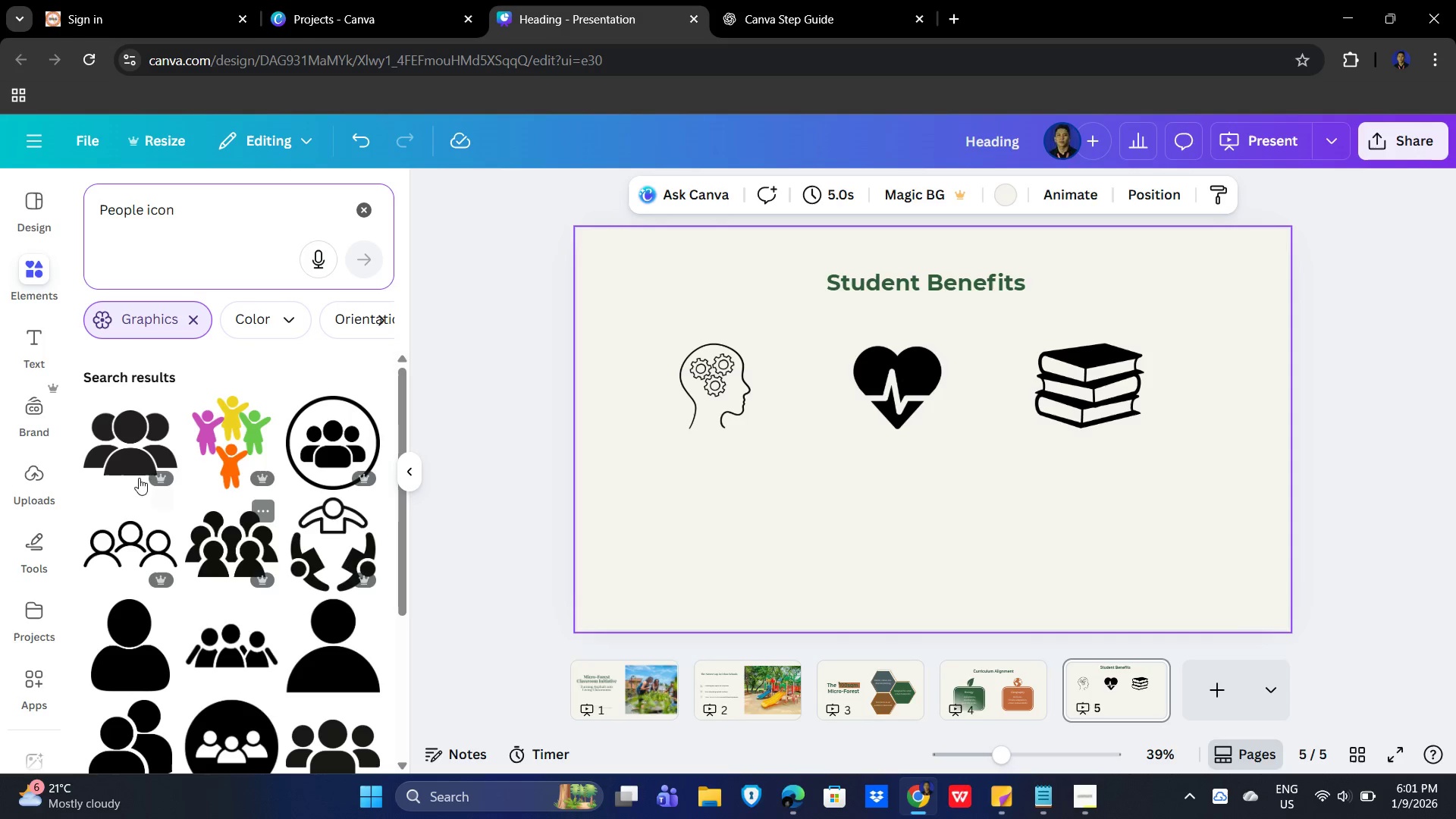 
wait(6.15)
 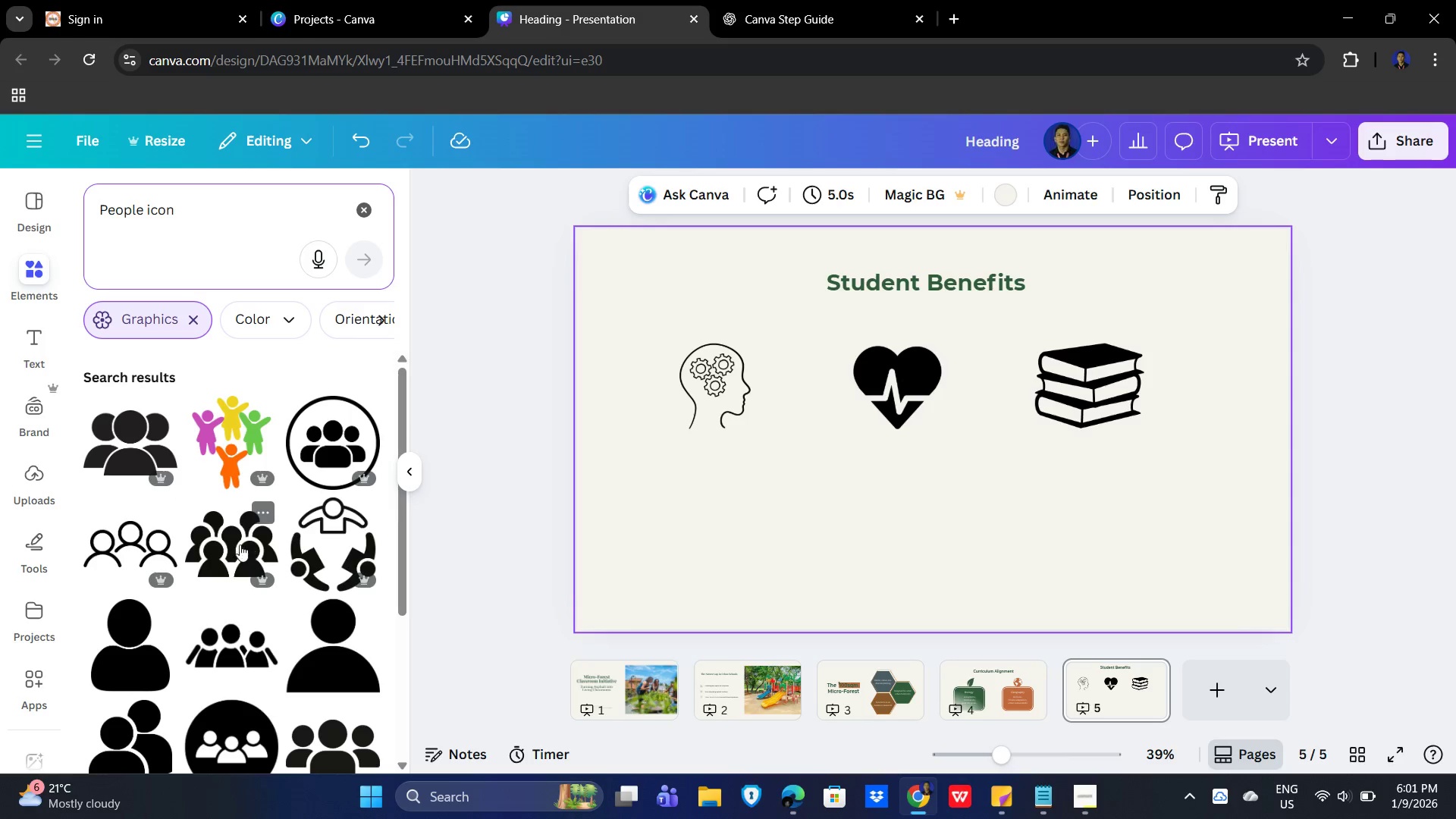 
left_click_drag(start_coordinate=[961, 478], to_coordinate=[986, 576])
 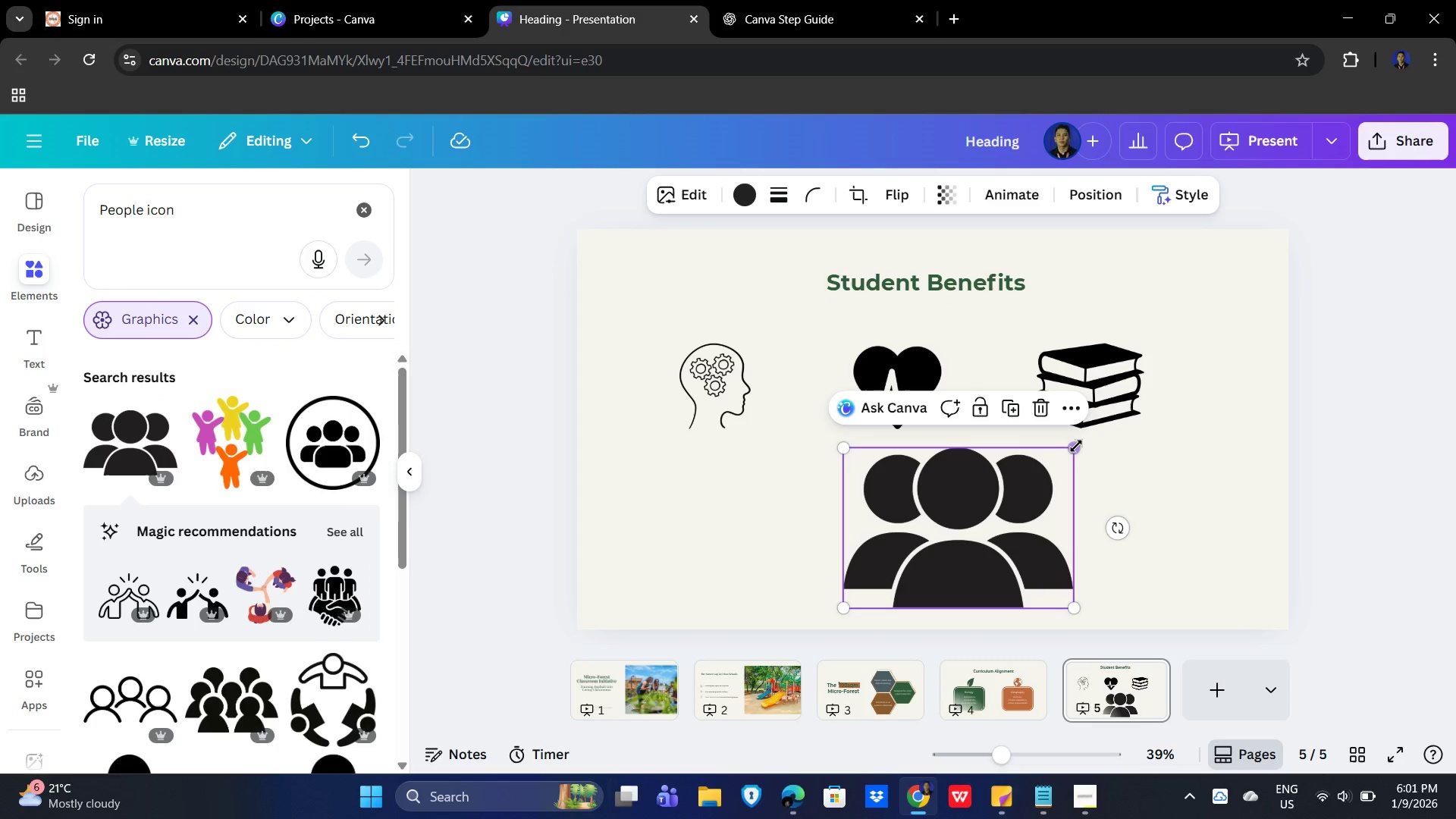 
left_click_drag(start_coordinate=[1076, 446], to_coordinate=[968, 532])
 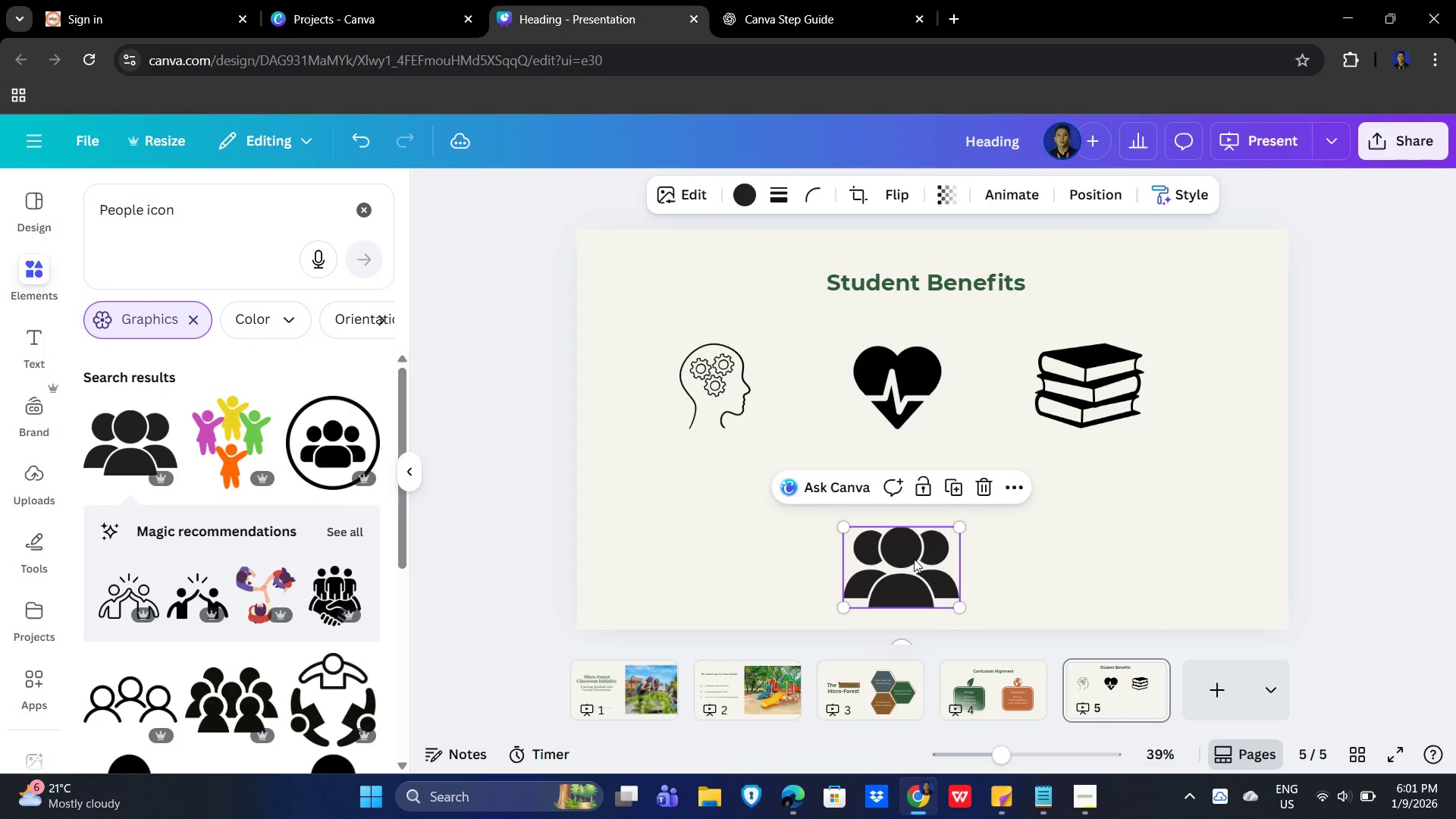 
left_click_drag(start_coordinate=[914, 559], to_coordinate=[1228, 377])
 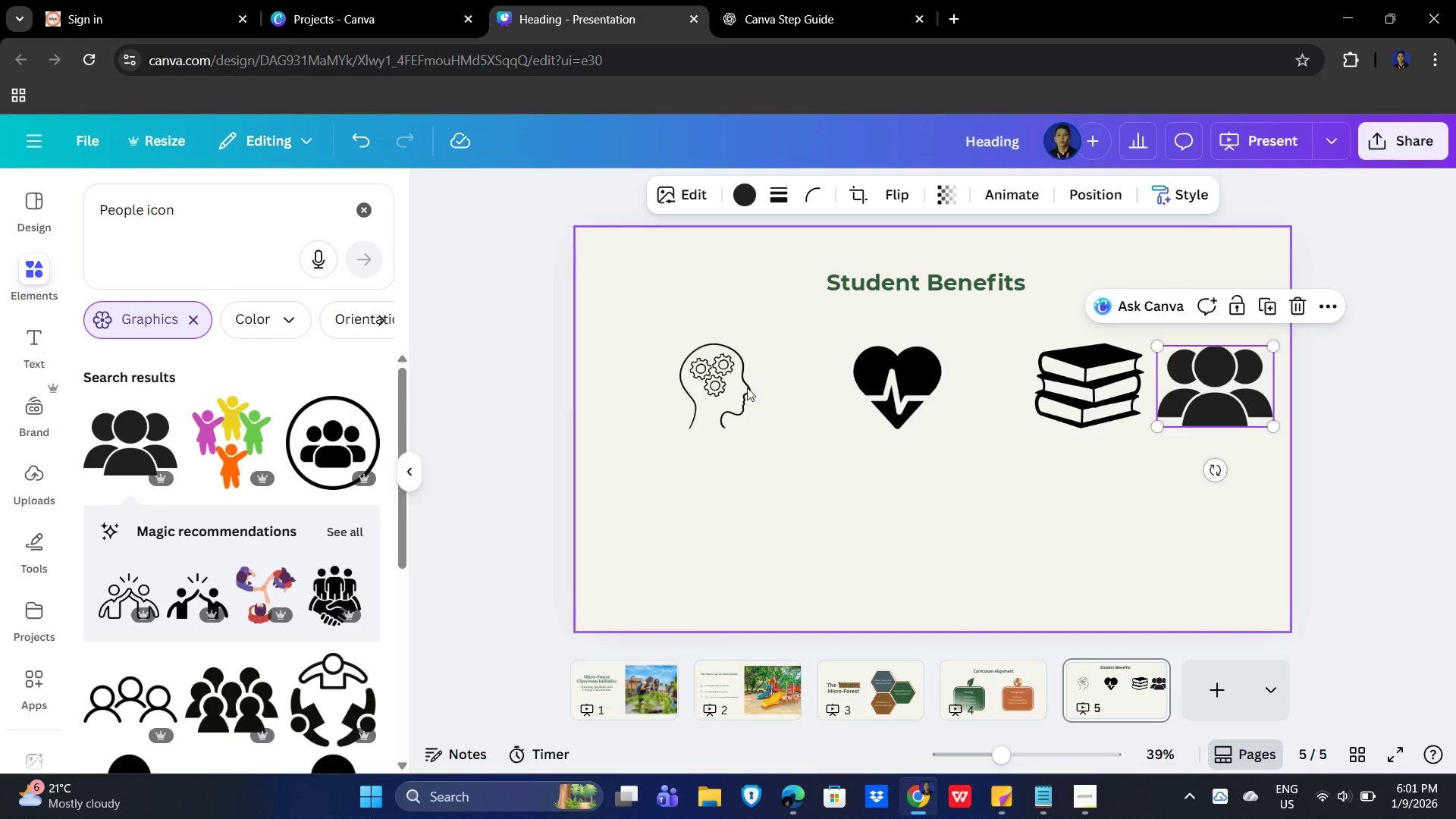 
left_click([718, 388])
 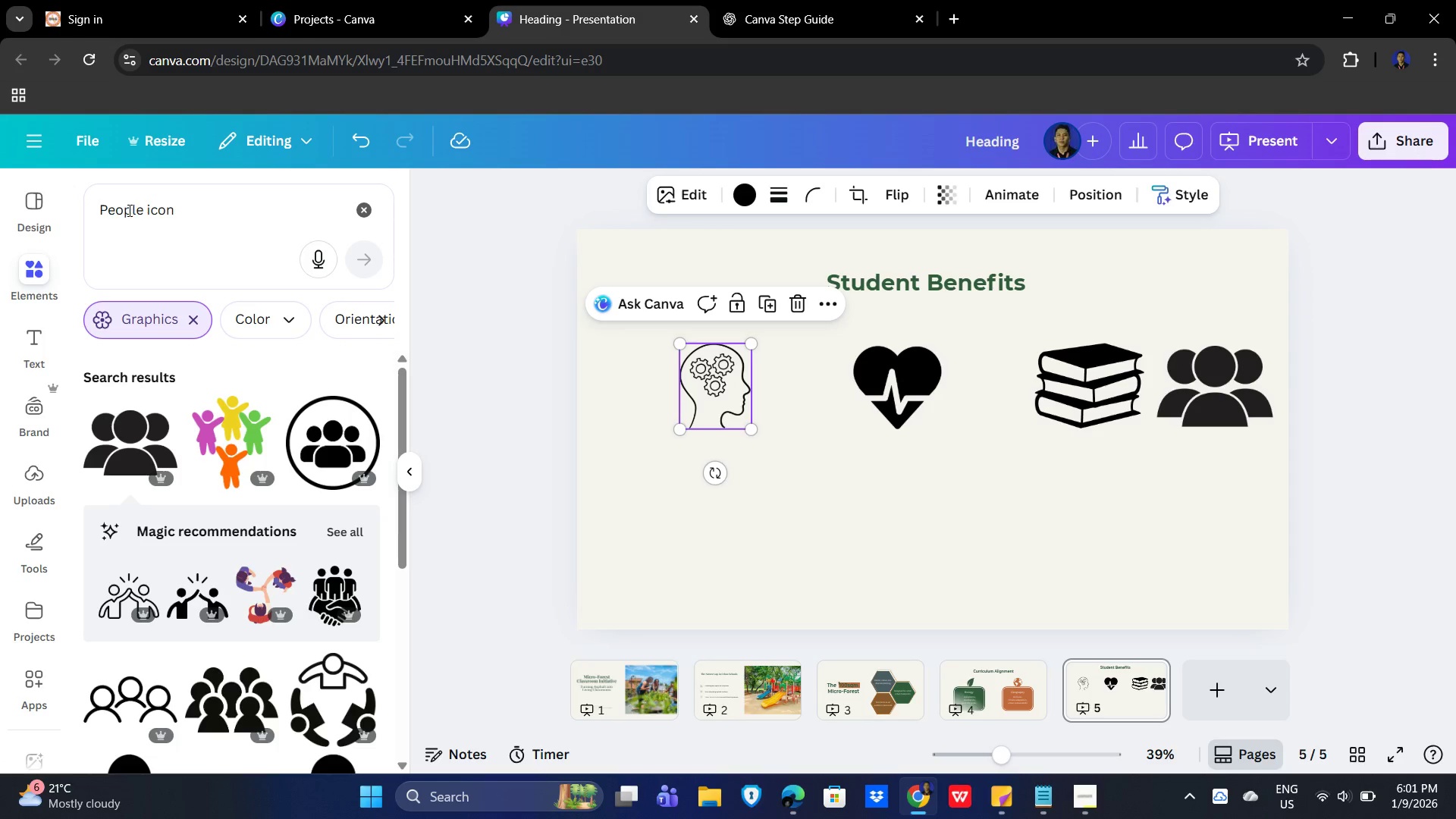 
left_click_drag(start_coordinate=[140, 209], to_coordinate=[89, 209])
 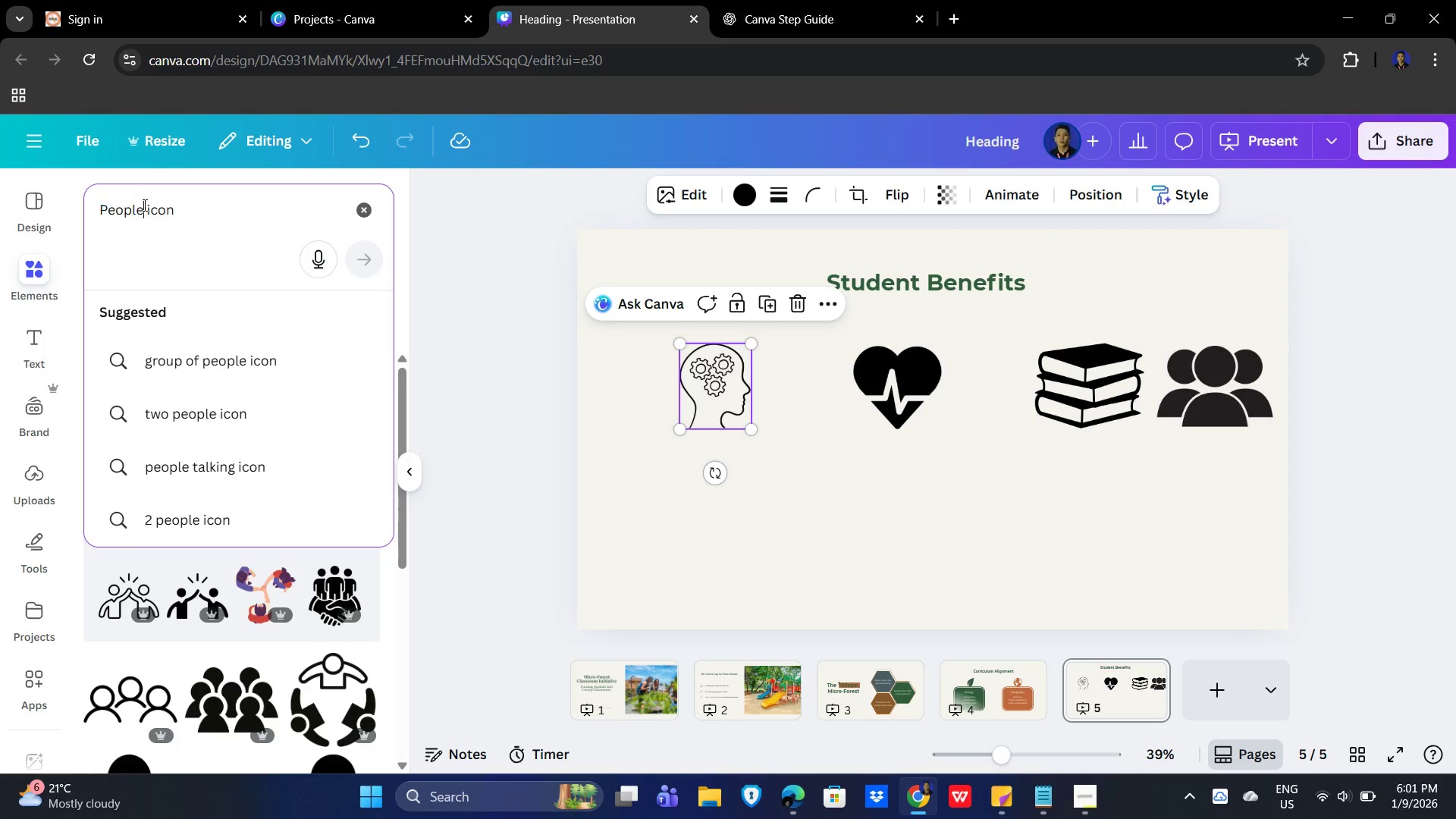 
left_click_drag(start_coordinate=[143, 205], to_coordinate=[85, 207])
 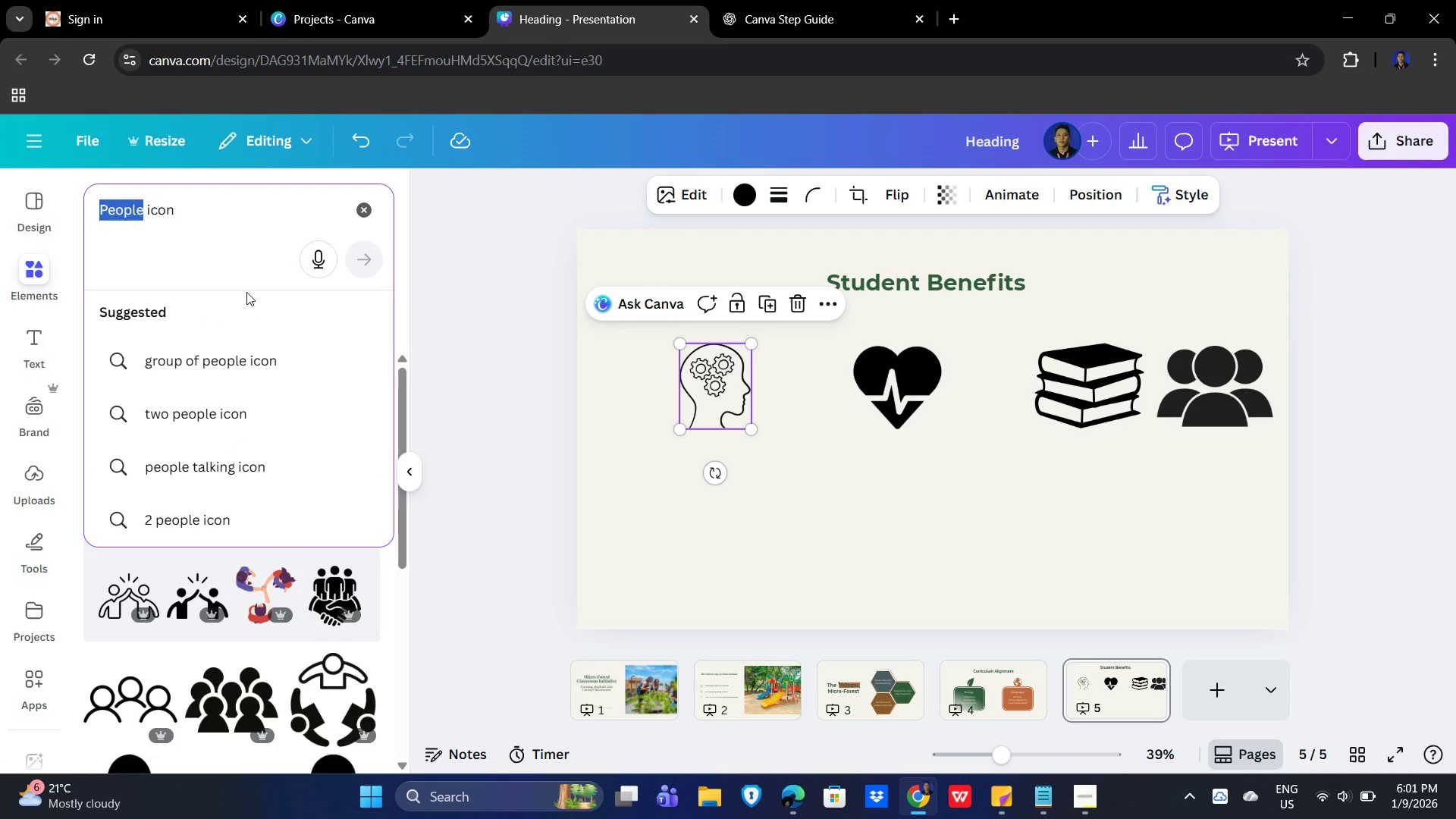 
type(barin)
 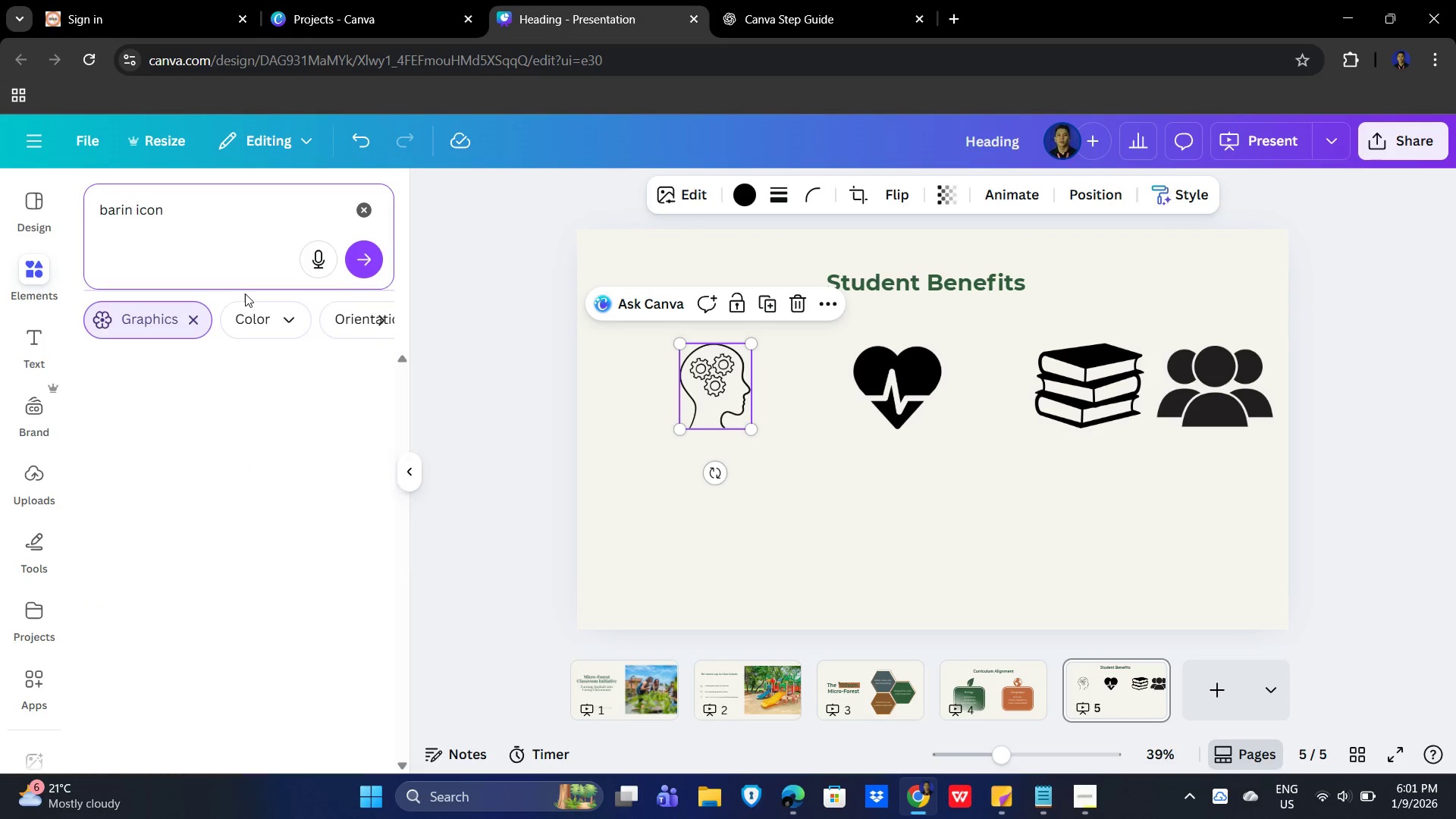 
key(Enter)
 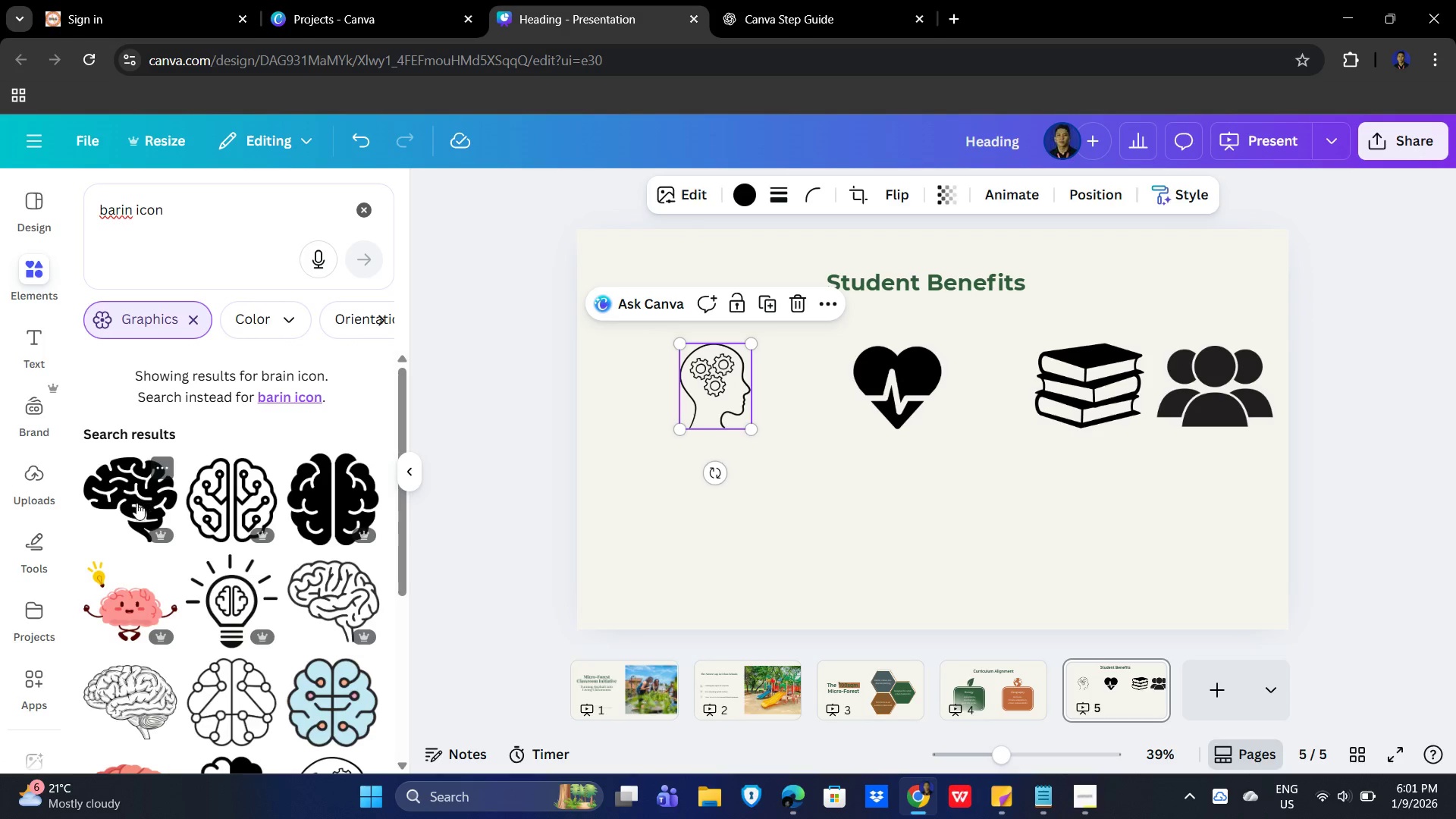 
left_click([132, 497])
 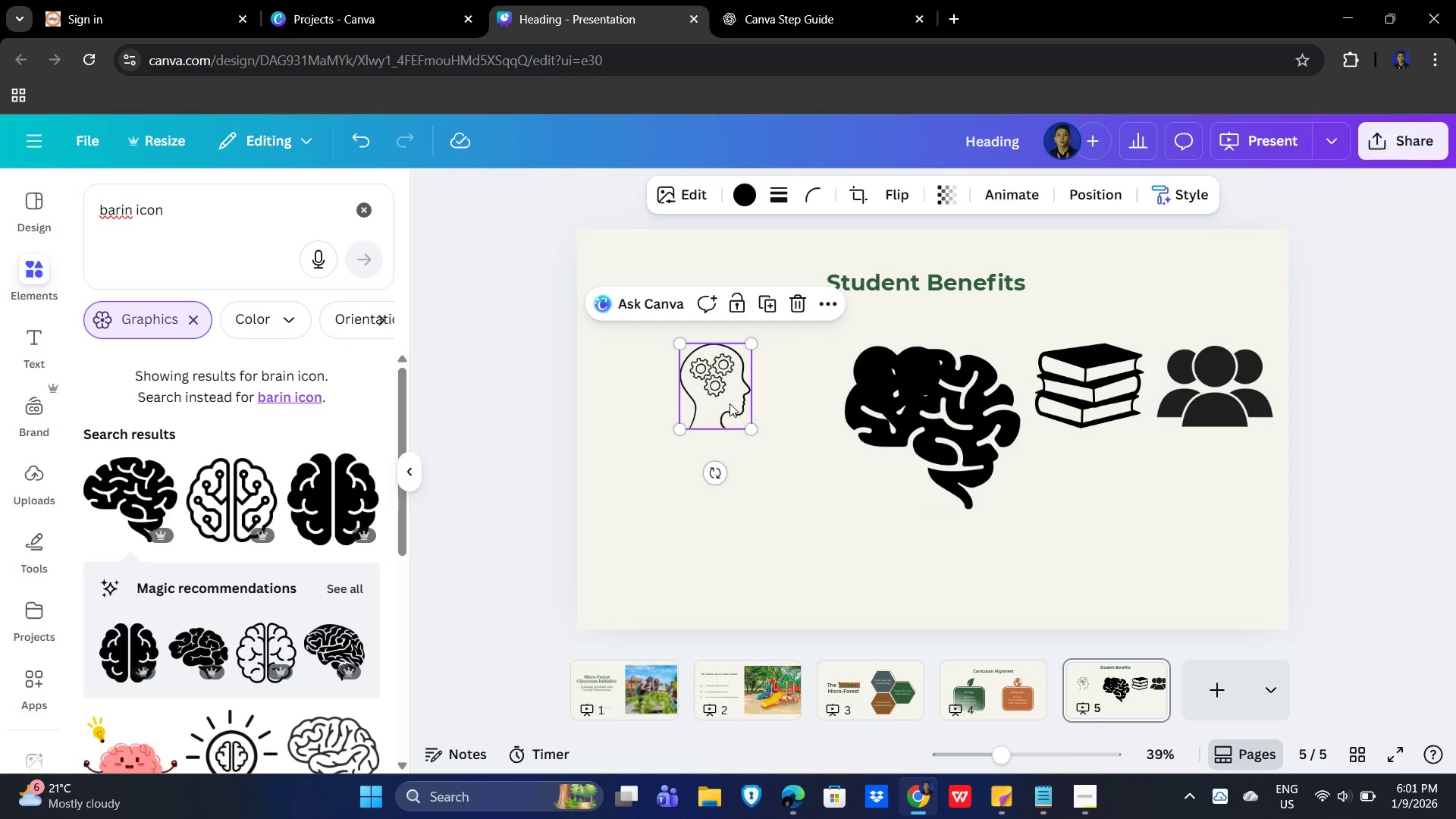 
key(Delete)
 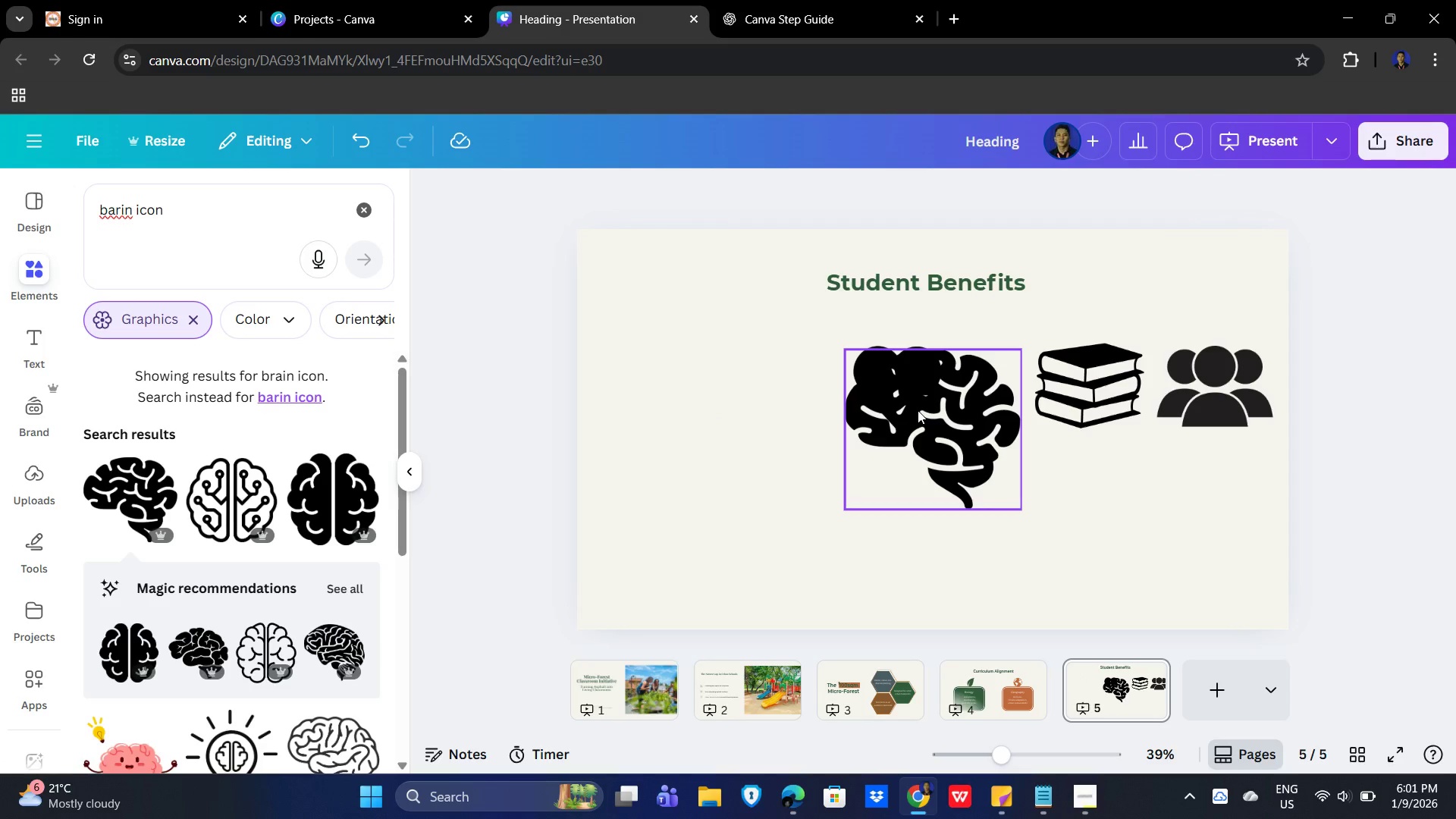 
left_click([918, 410])
 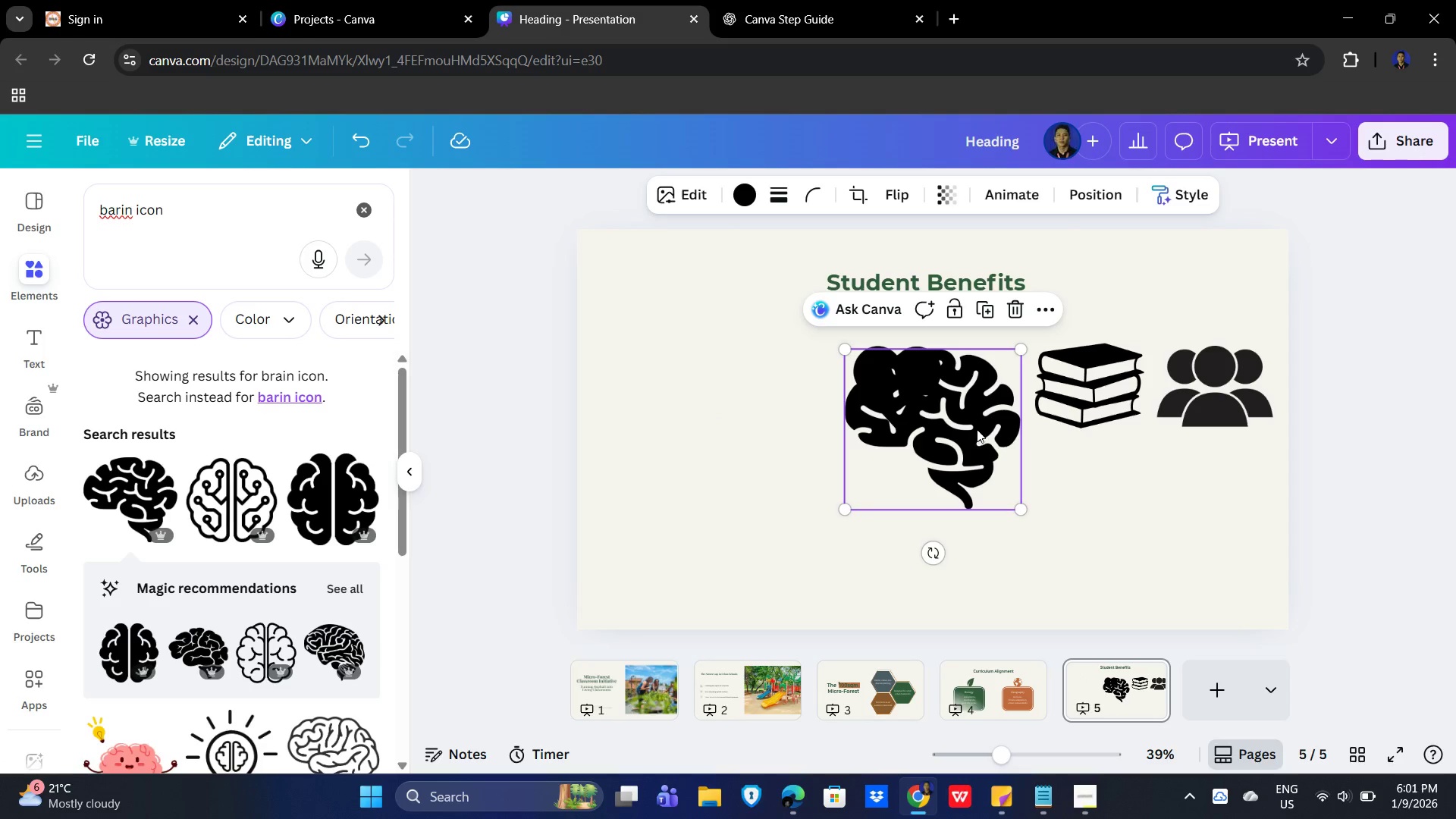 
left_click_drag(start_coordinate=[977, 429], to_coordinate=[771, 413])
 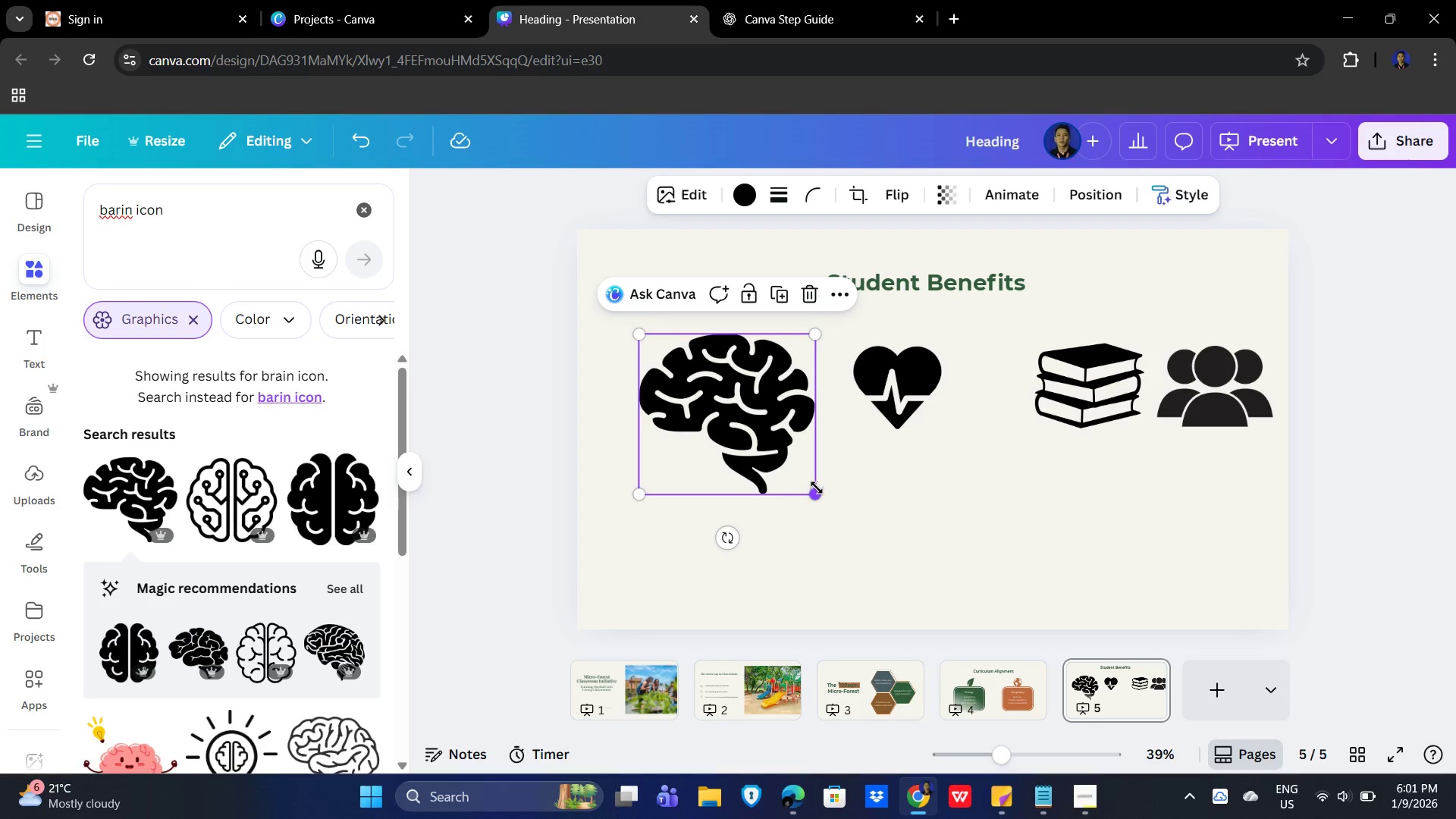 
left_click_drag(start_coordinate=[816, 487], to_coordinate=[740, 426])
 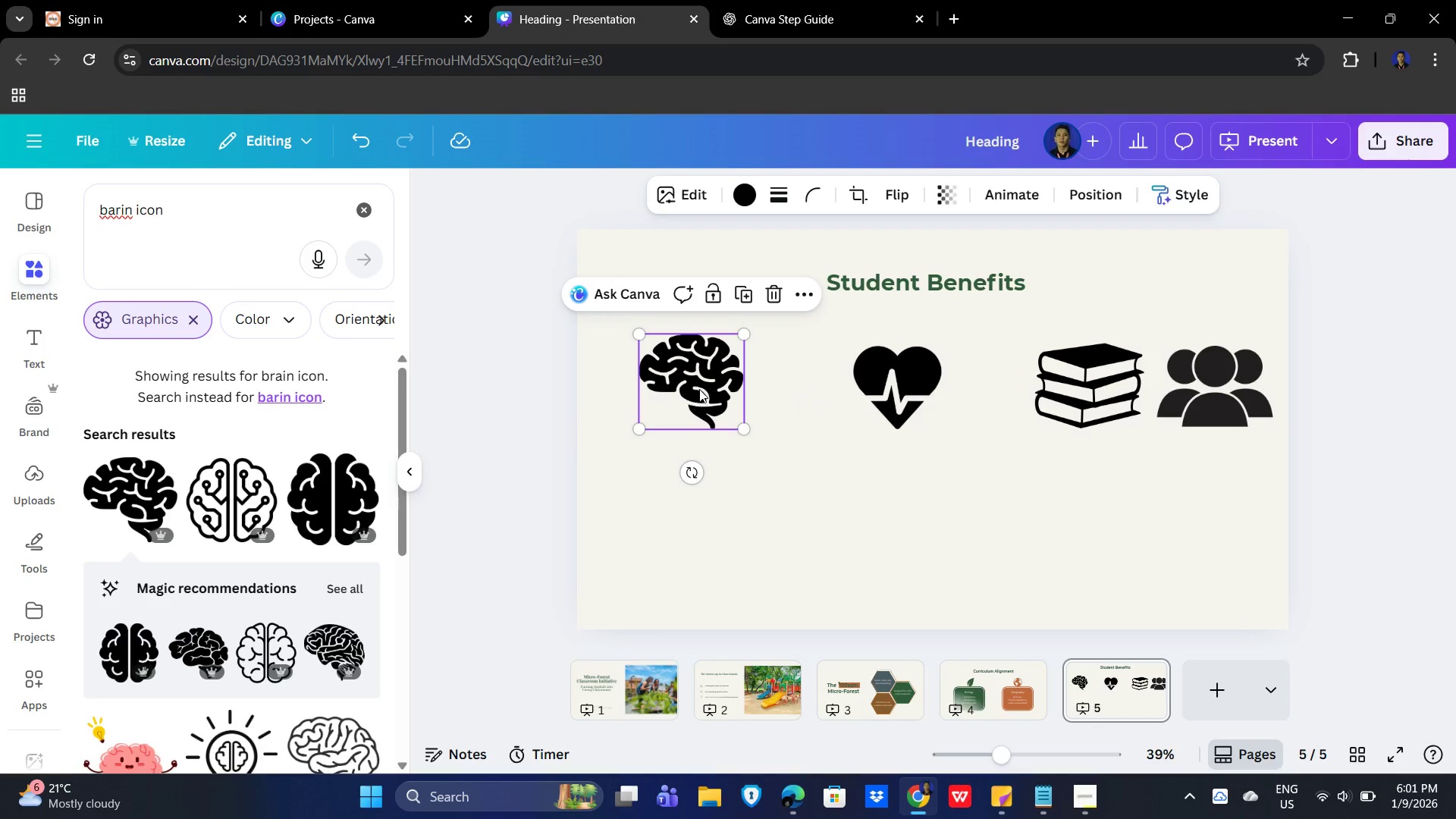 
left_click_drag(start_coordinate=[697, 385], to_coordinate=[732, 403])
 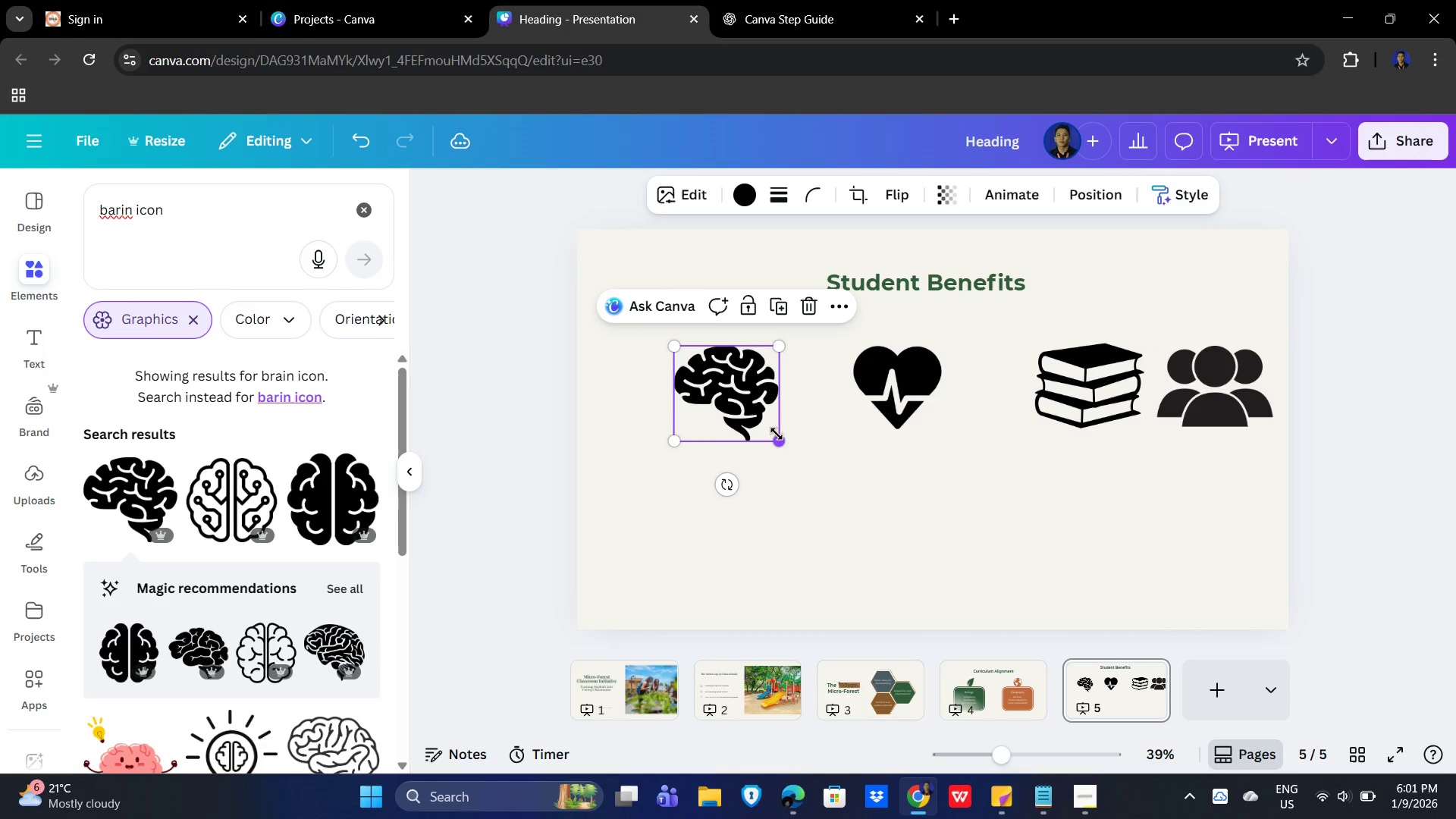 
left_click_drag(start_coordinate=[774, 433], to_coordinate=[748, 428])
 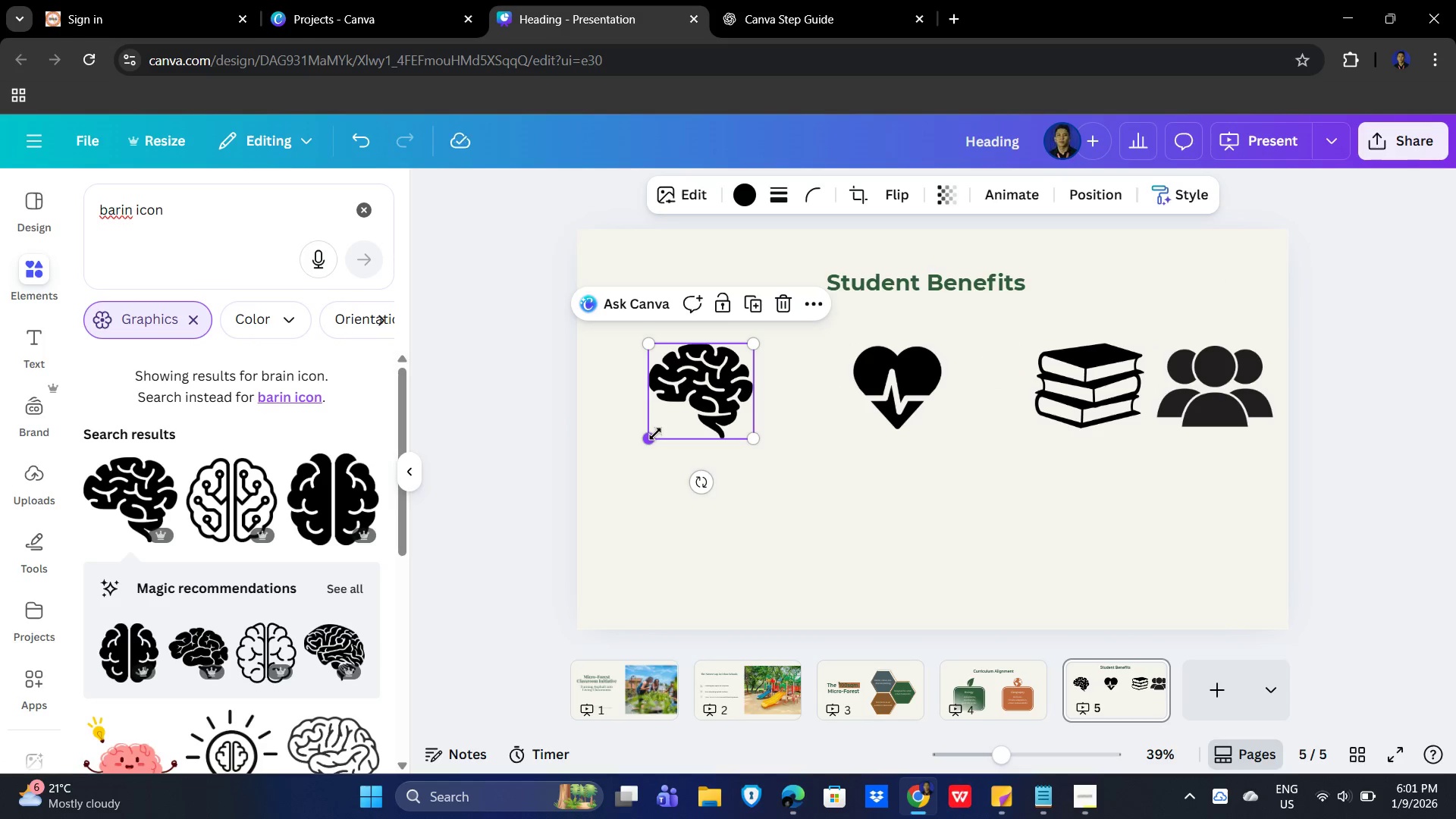 
left_click_drag(start_coordinate=[653, 435], to_coordinate=[670, 420])
 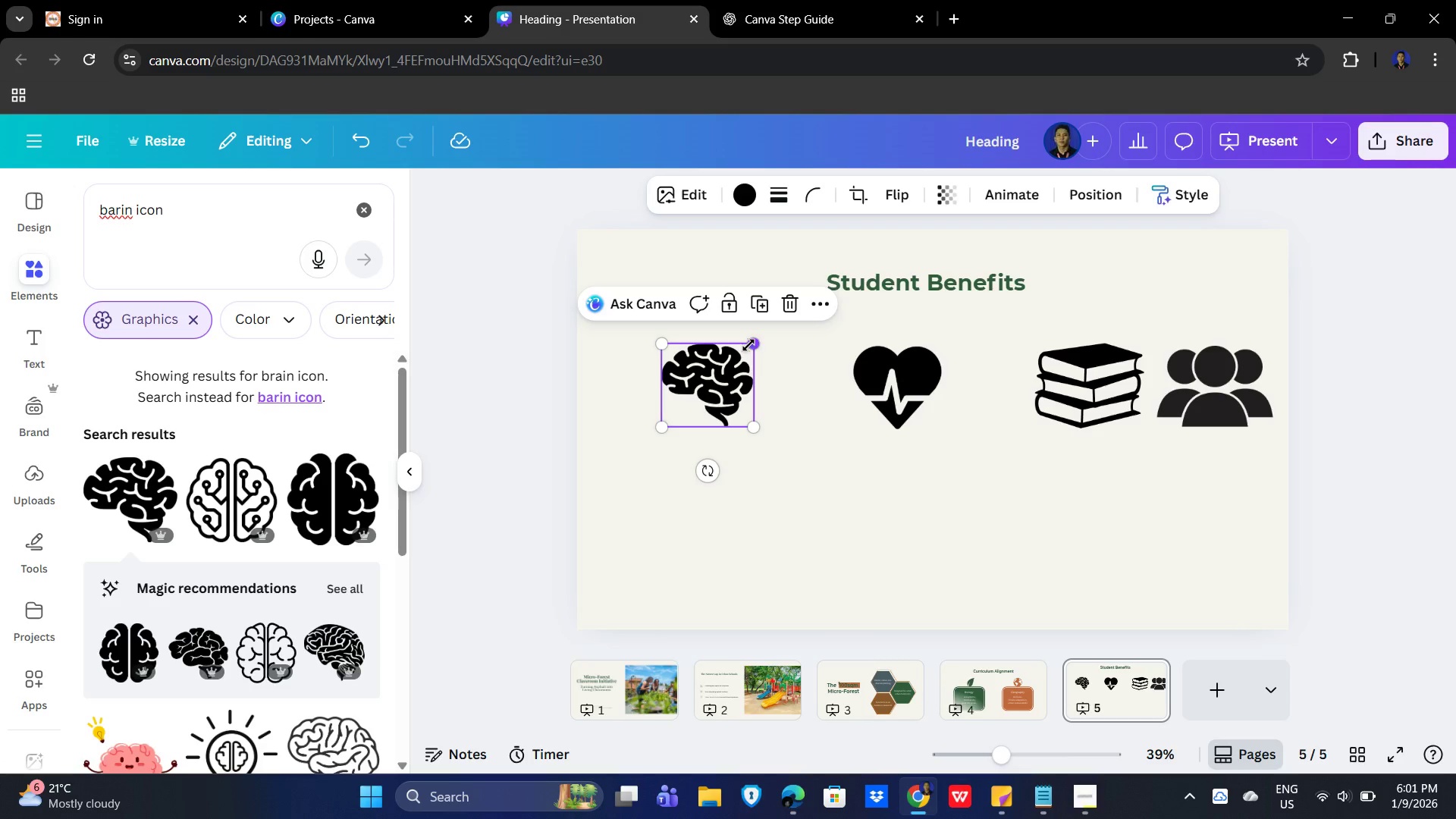 
left_click_drag(start_coordinate=[748, 344], to_coordinate=[742, 349])
 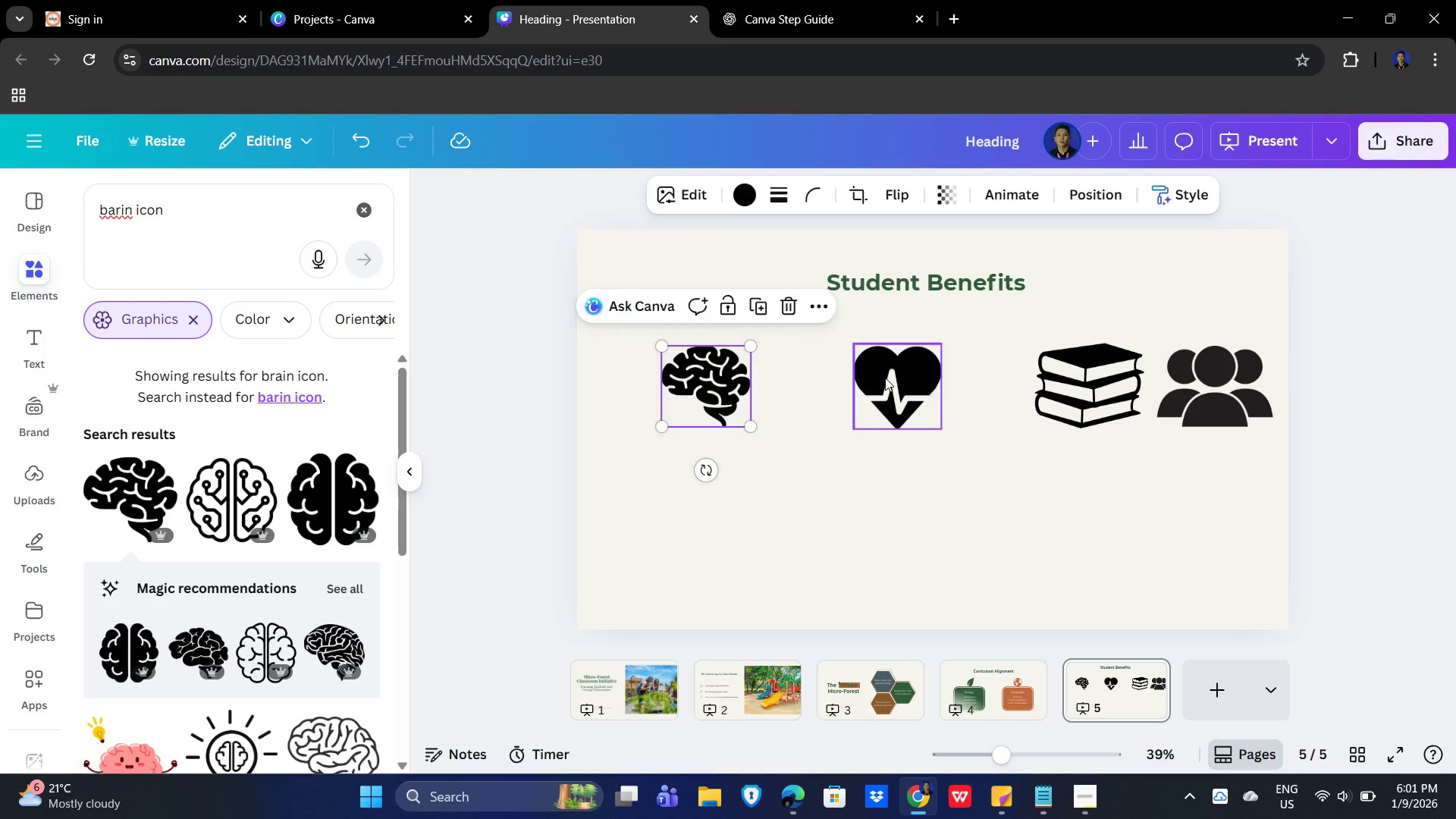 
left_click([885, 378])
 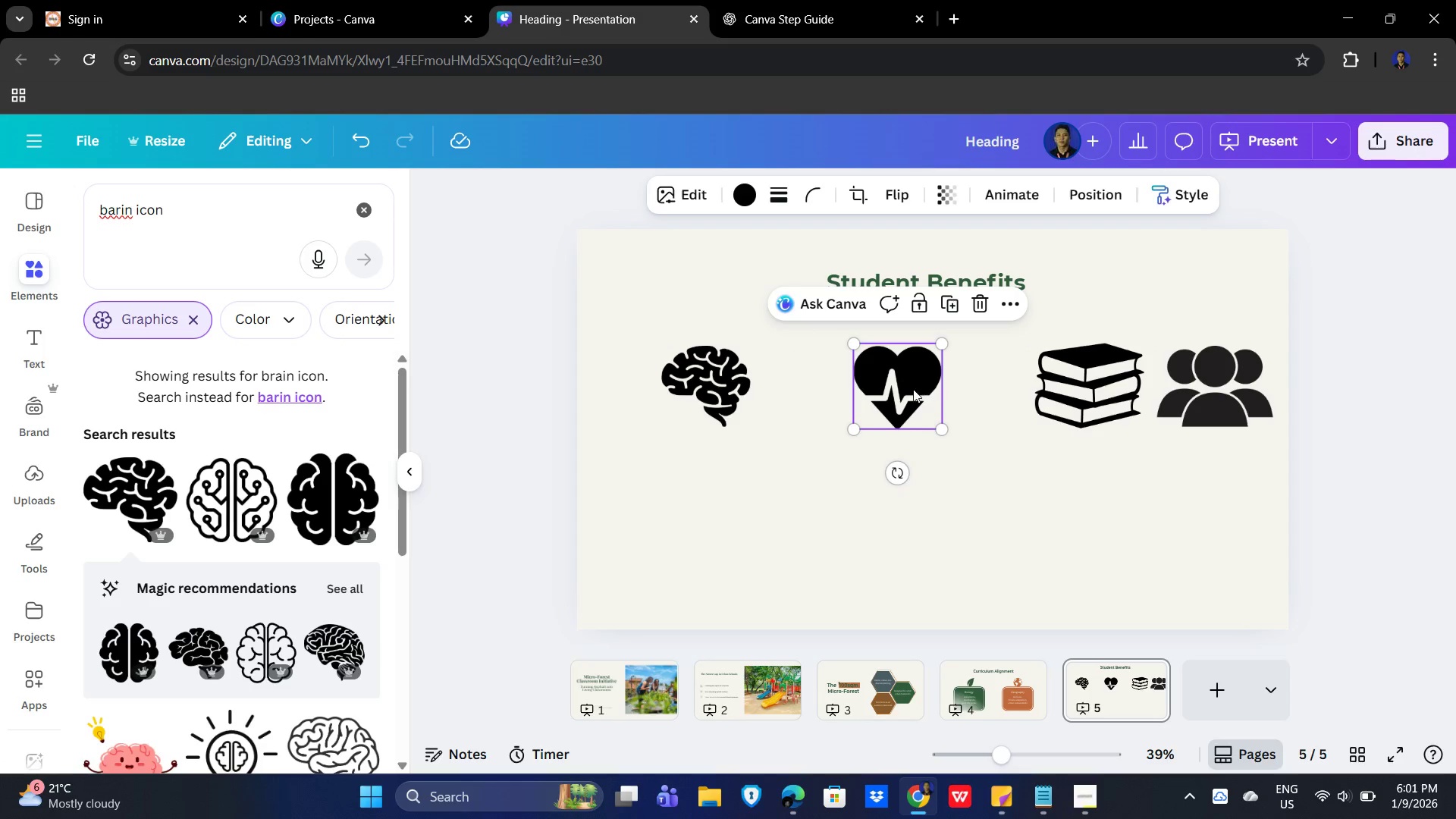 
left_click_drag(start_coordinate=[913, 389], to_coordinate=[868, 392])
 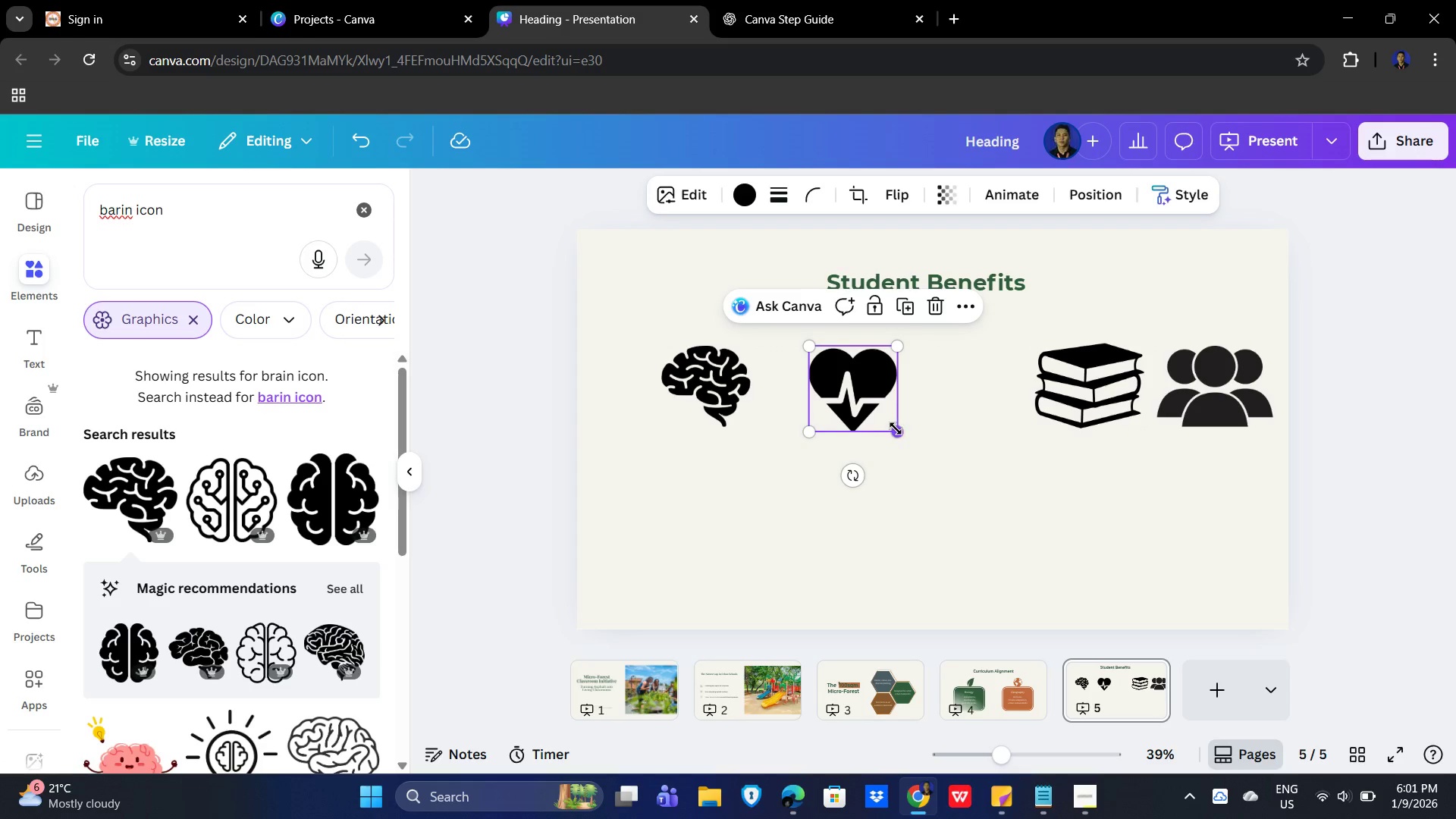 
left_click_drag(start_coordinate=[896, 429], to_coordinate=[886, 426])
 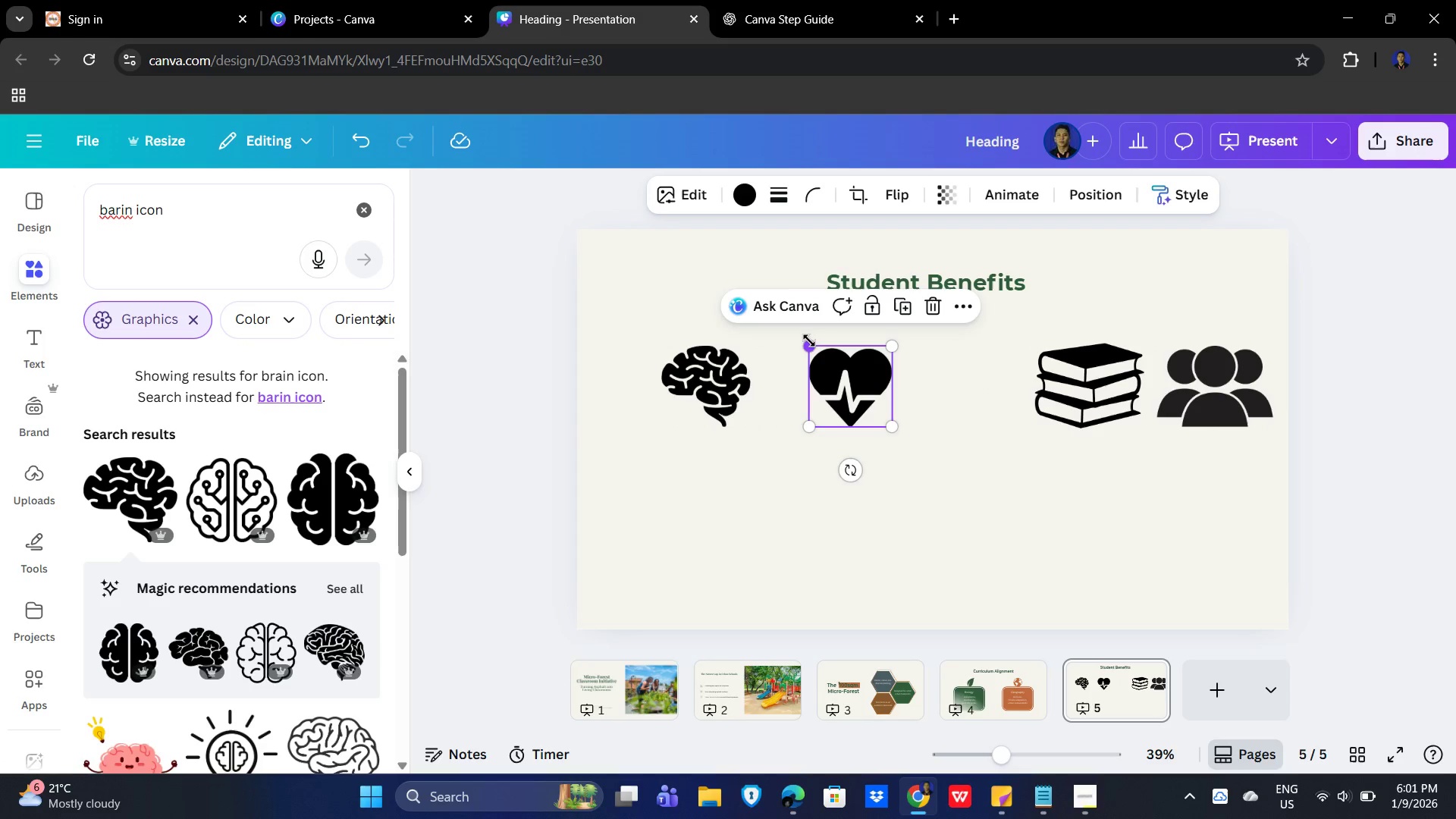 
left_click_drag(start_coordinate=[808, 340], to_coordinate=[806, 350])
 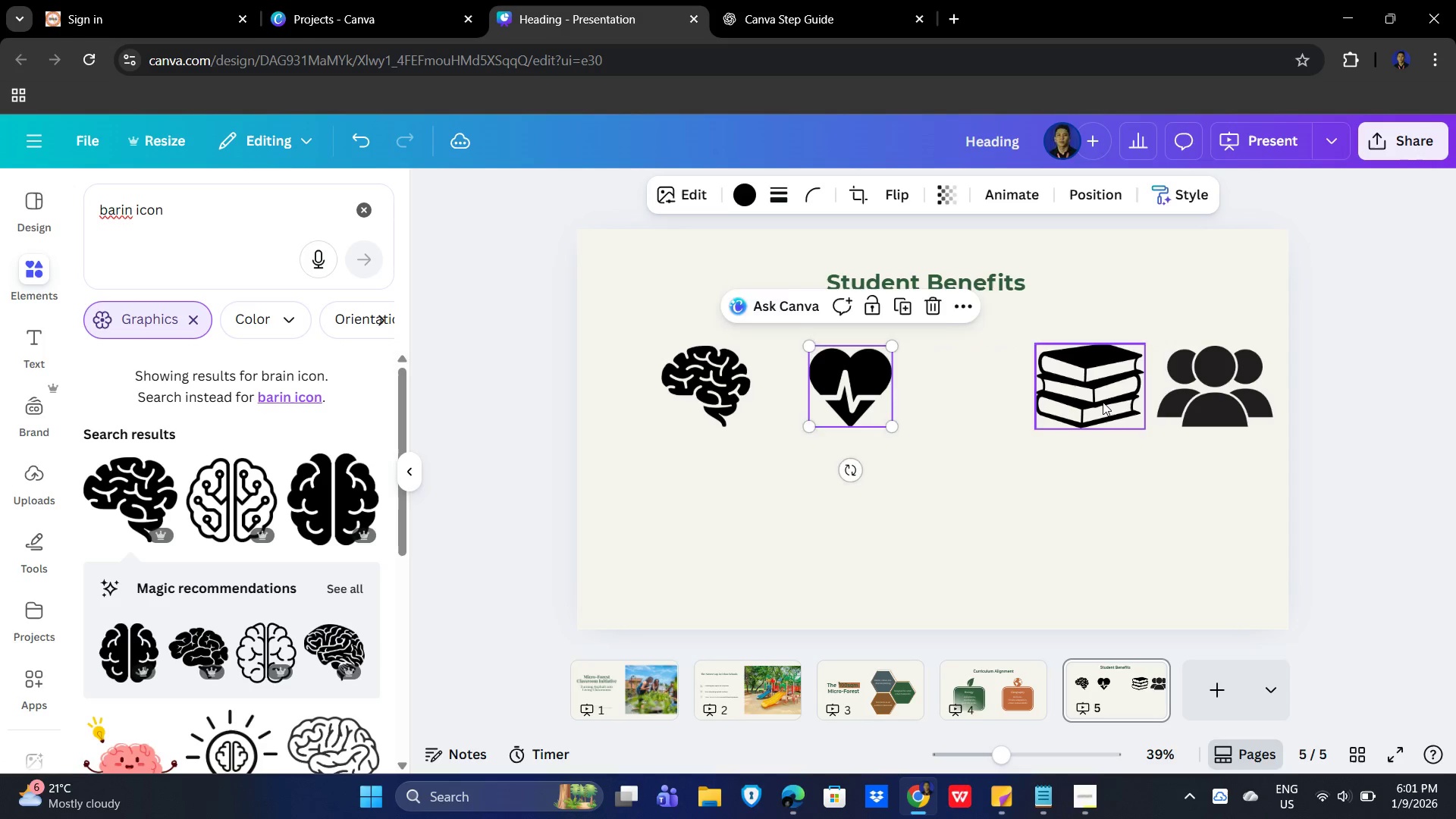 
left_click([1103, 402])
 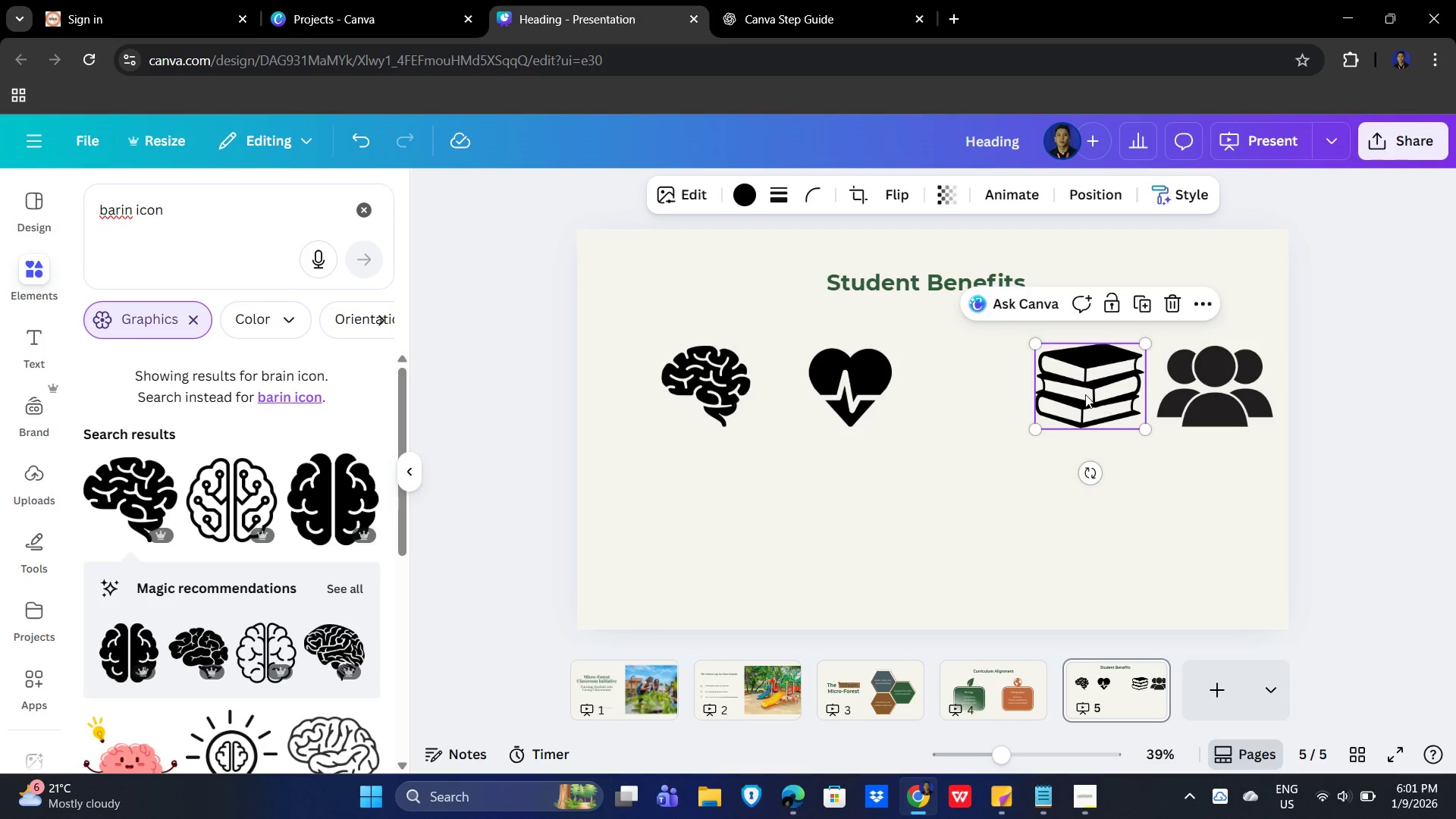 
left_click_drag(start_coordinate=[1104, 400], to_coordinate=[1039, 394])
 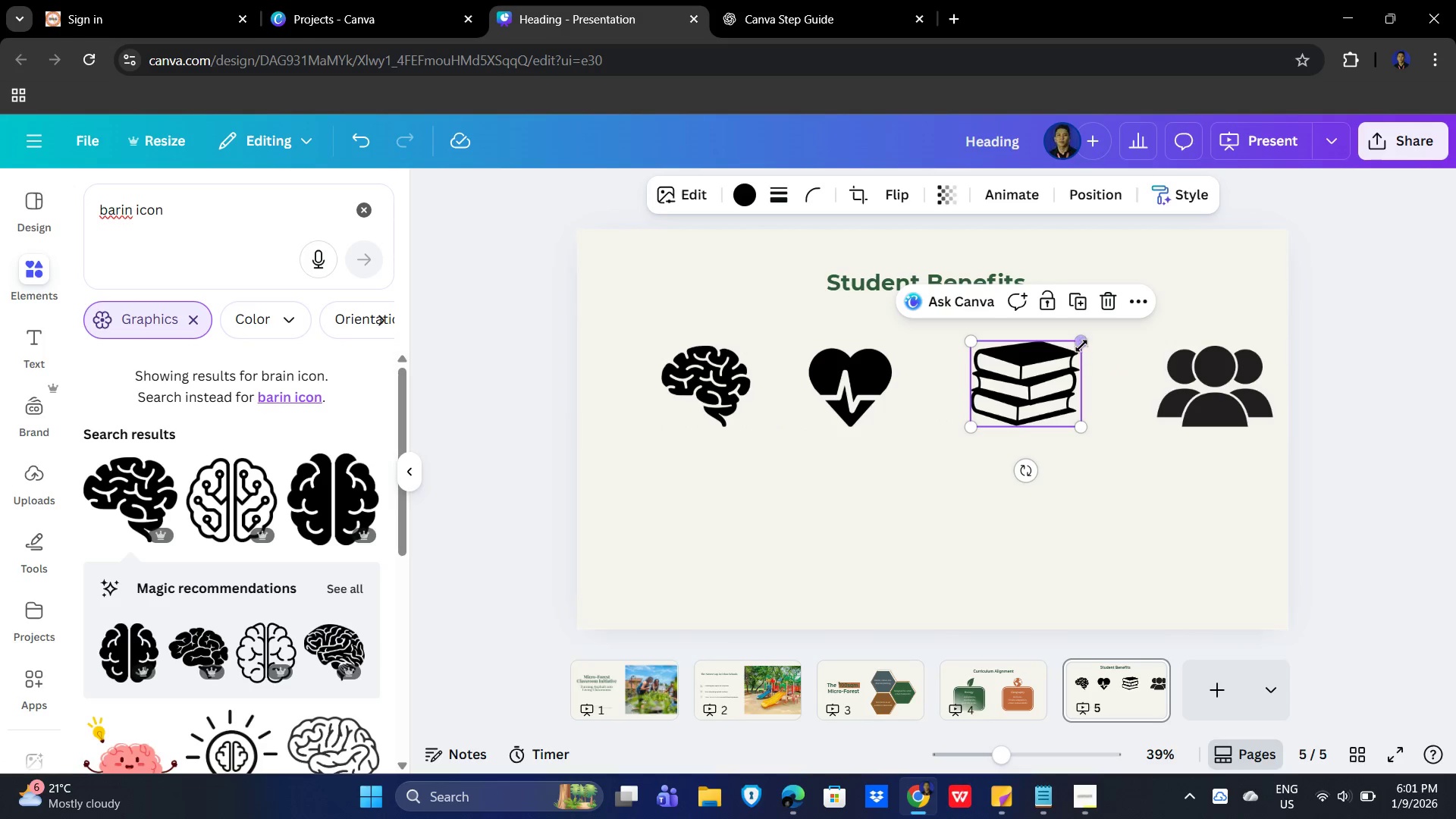 
left_click_drag(start_coordinate=[1081, 342], to_coordinate=[1069, 344])
 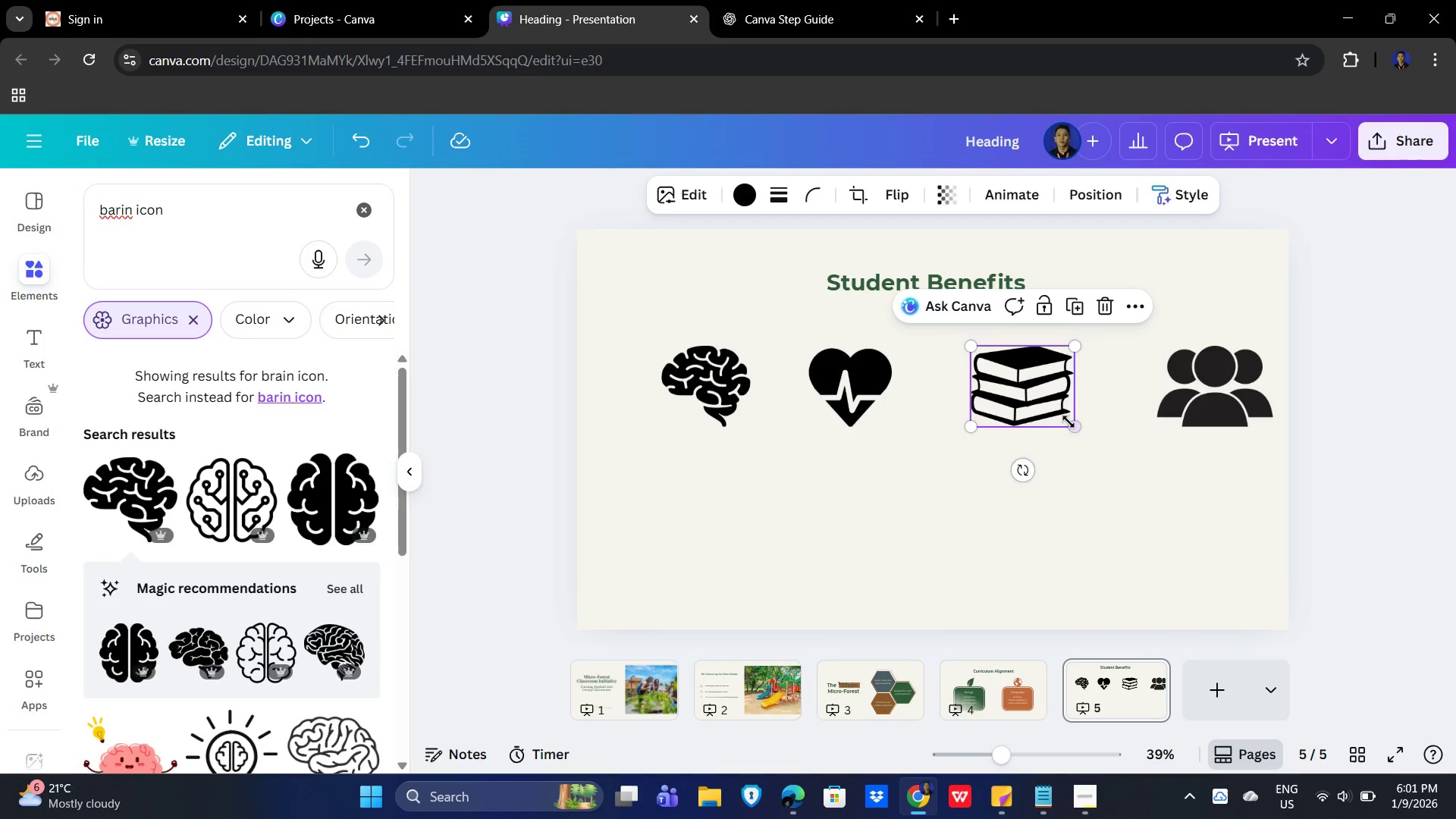 
left_click_drag(start_coordinate=[1068, 422], to_coordinate=[1059, 425])
 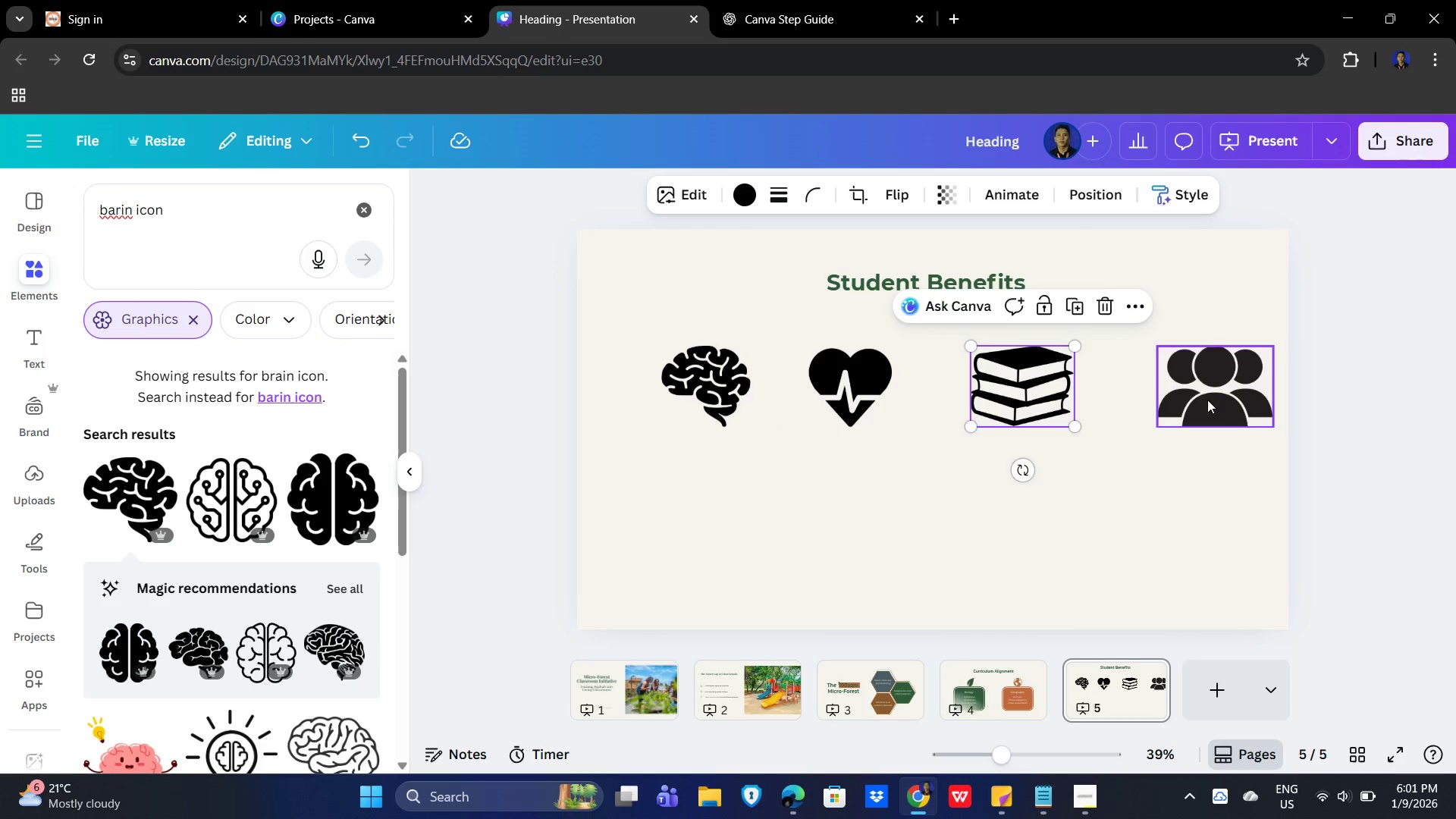 
left_click([1208, 399])
 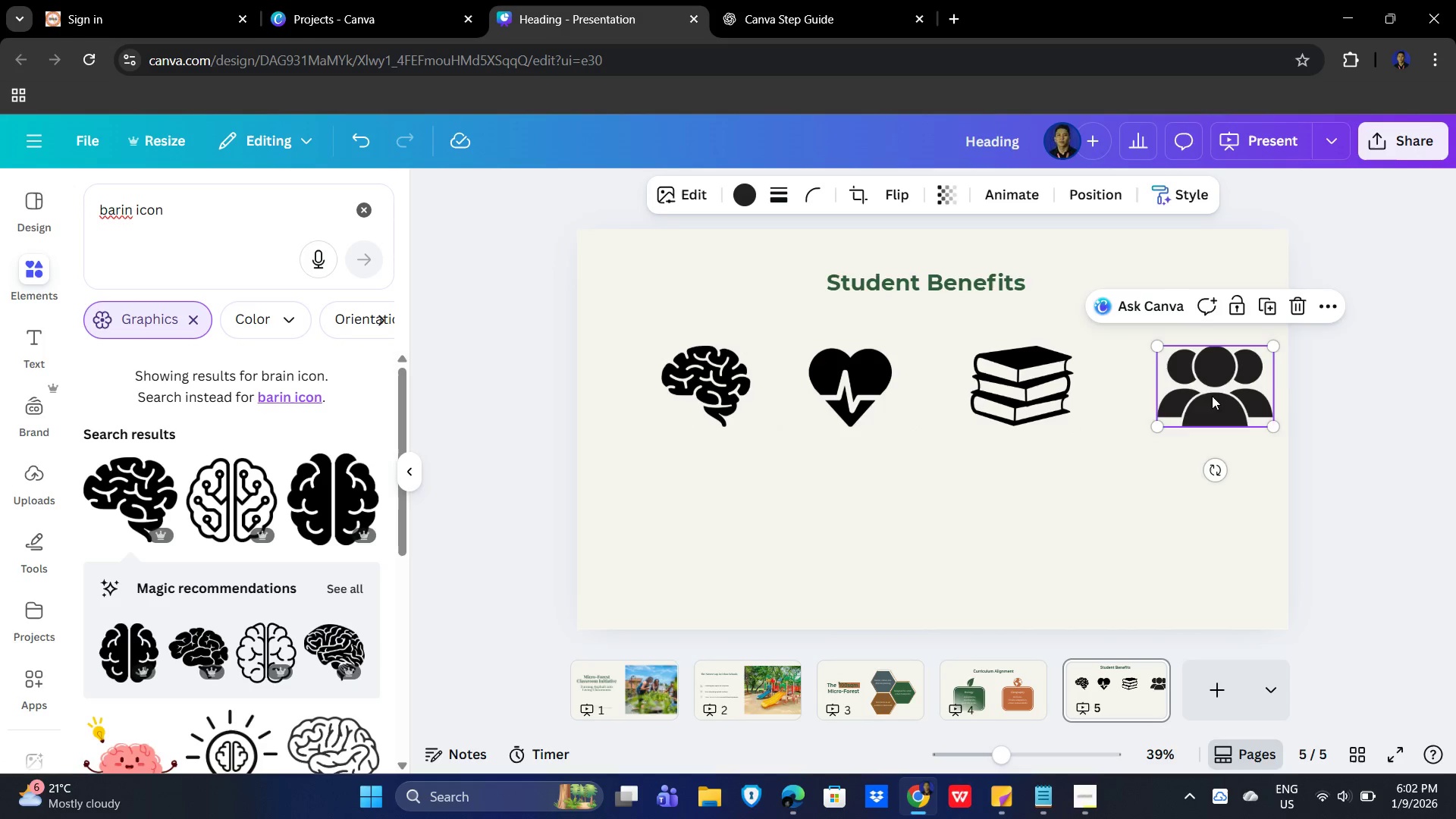 
left_click_drag(start_coordinate=[1222, 396], to_coordinate=[1182, 396])
 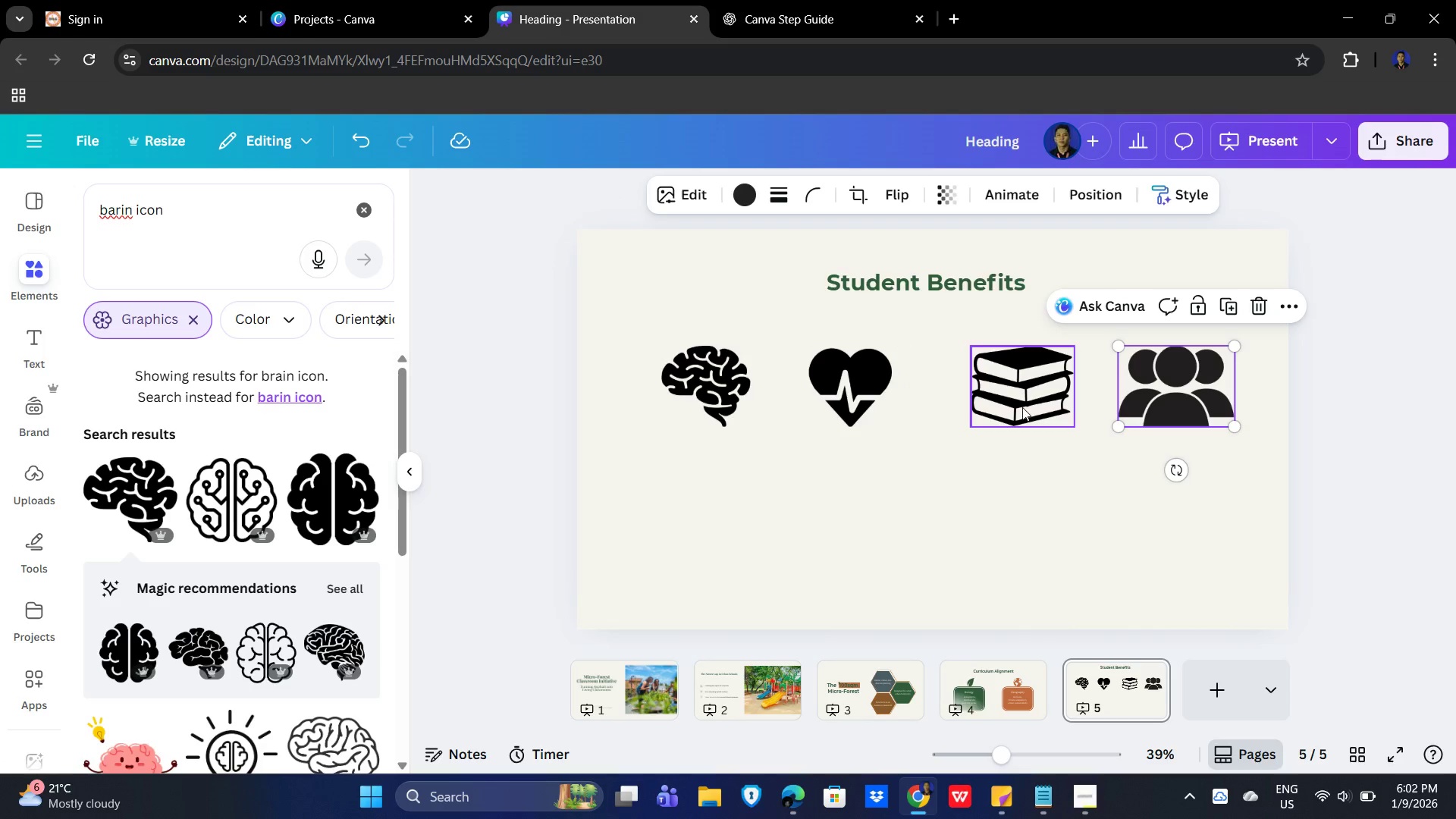 
left_click_drag(start_coordinate=[1022, 407], to_coordinate=[1003, 408])
 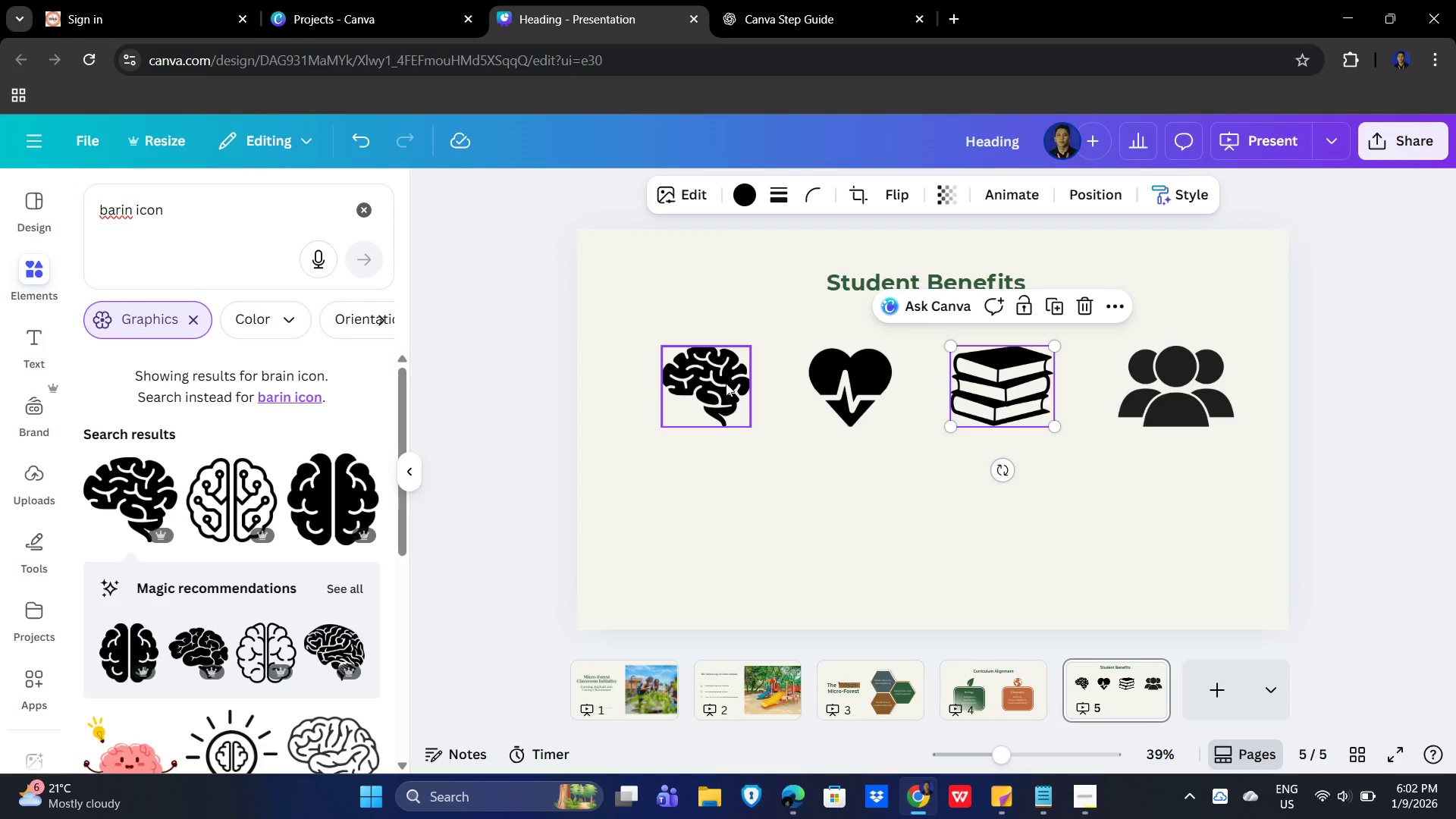 
left_click_drag(start_coordinate=[726, 383], to_coordinate=[714, 380])
 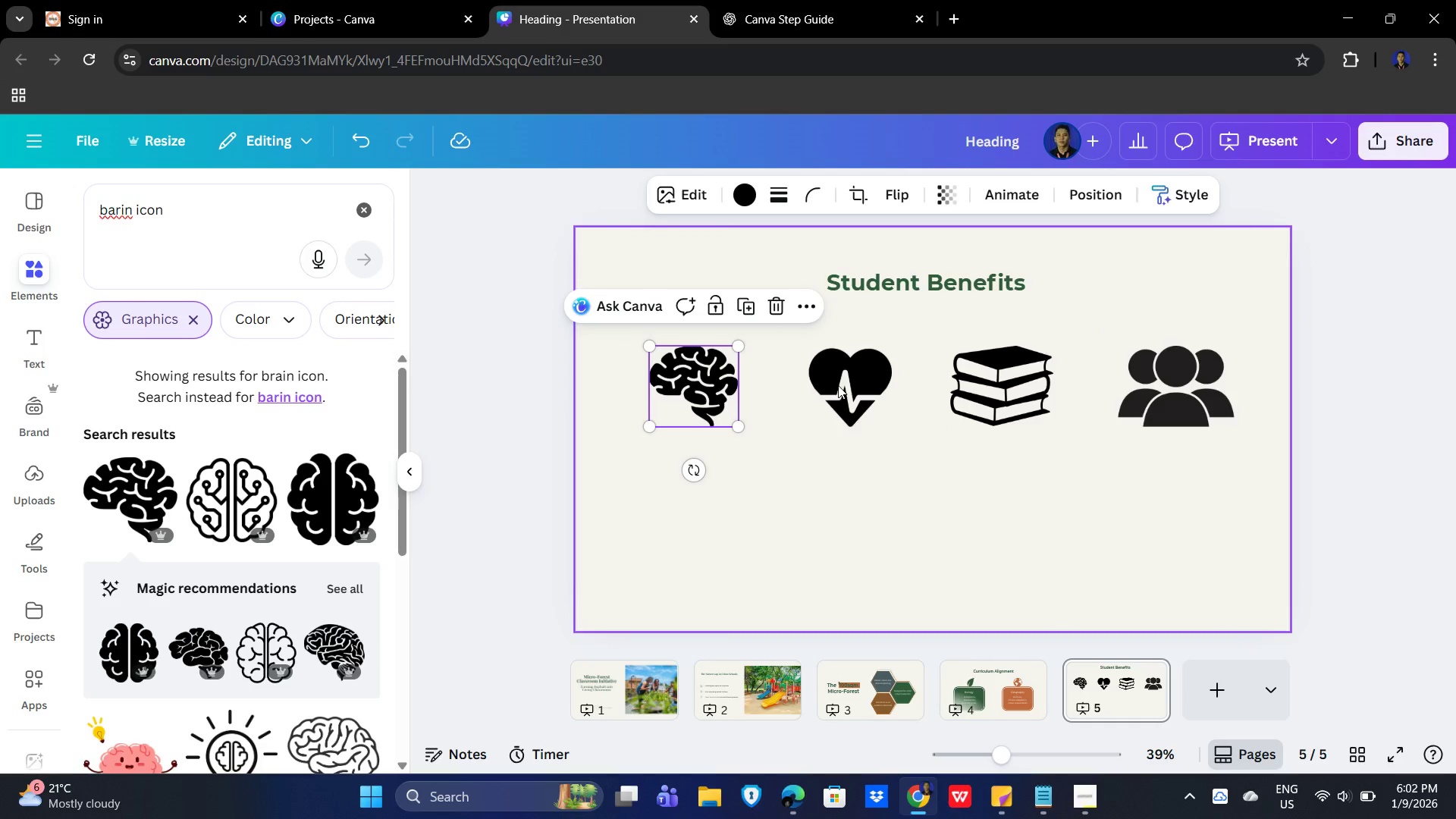 
left_click_drag(start_coordinate=[839, 385], to_coordinate=[821, 384])
 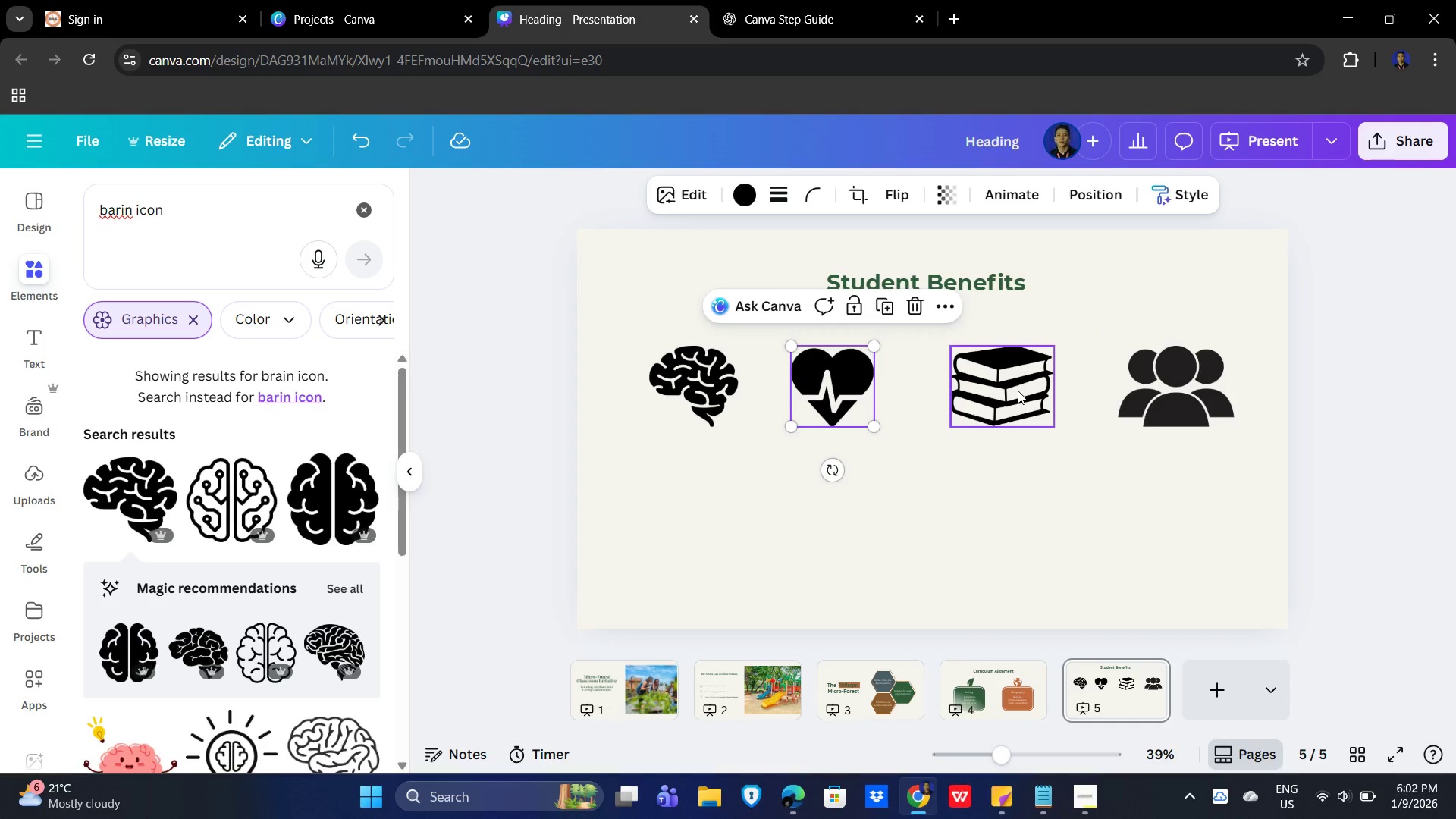 
left_click_drag(start_coordinate=[1018, 391], to_coordinate=[995, 391])
 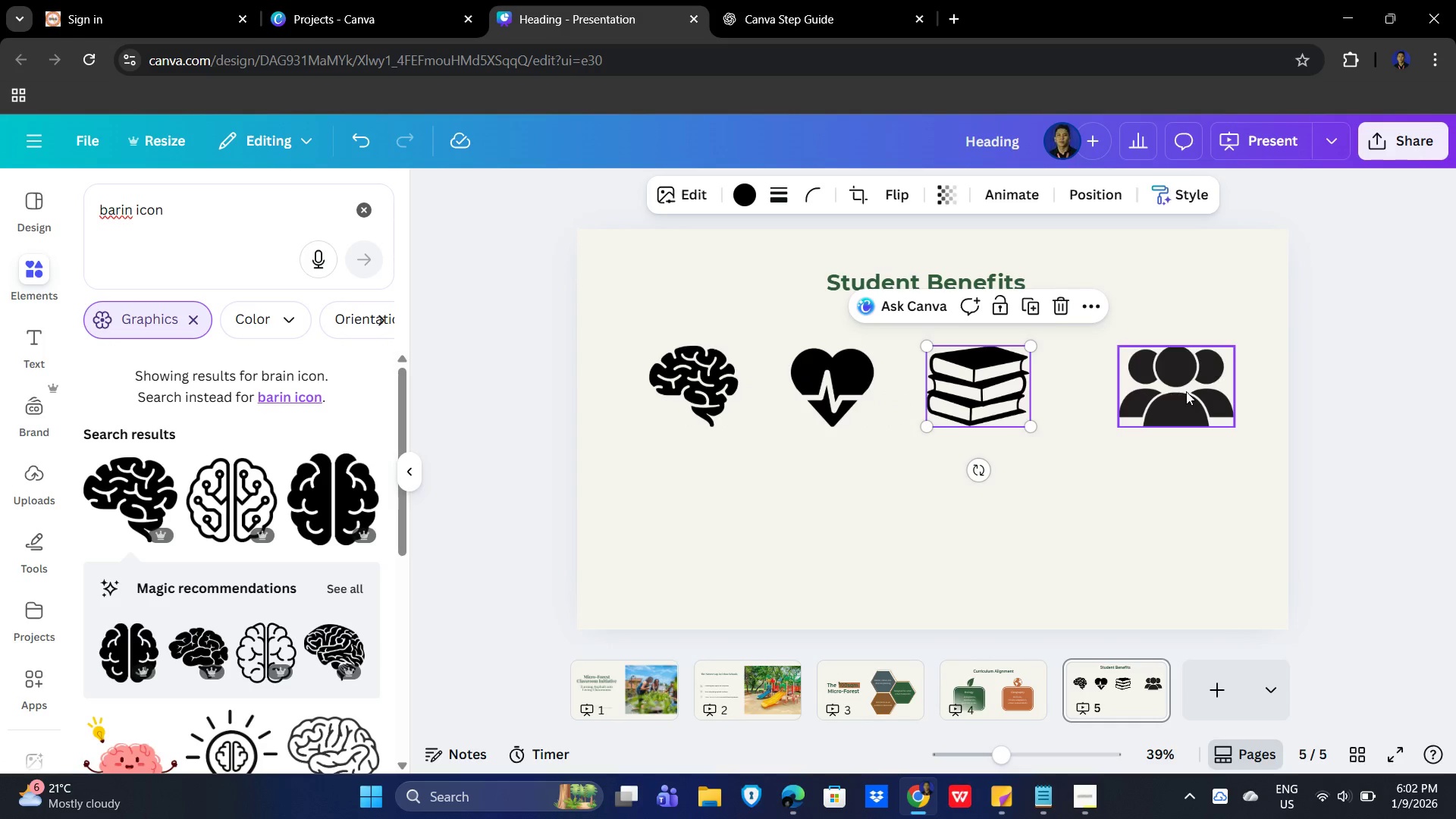 
left_click_drag(start_coordinate=[1186, 391], to_coordinate=[1163, 391])
 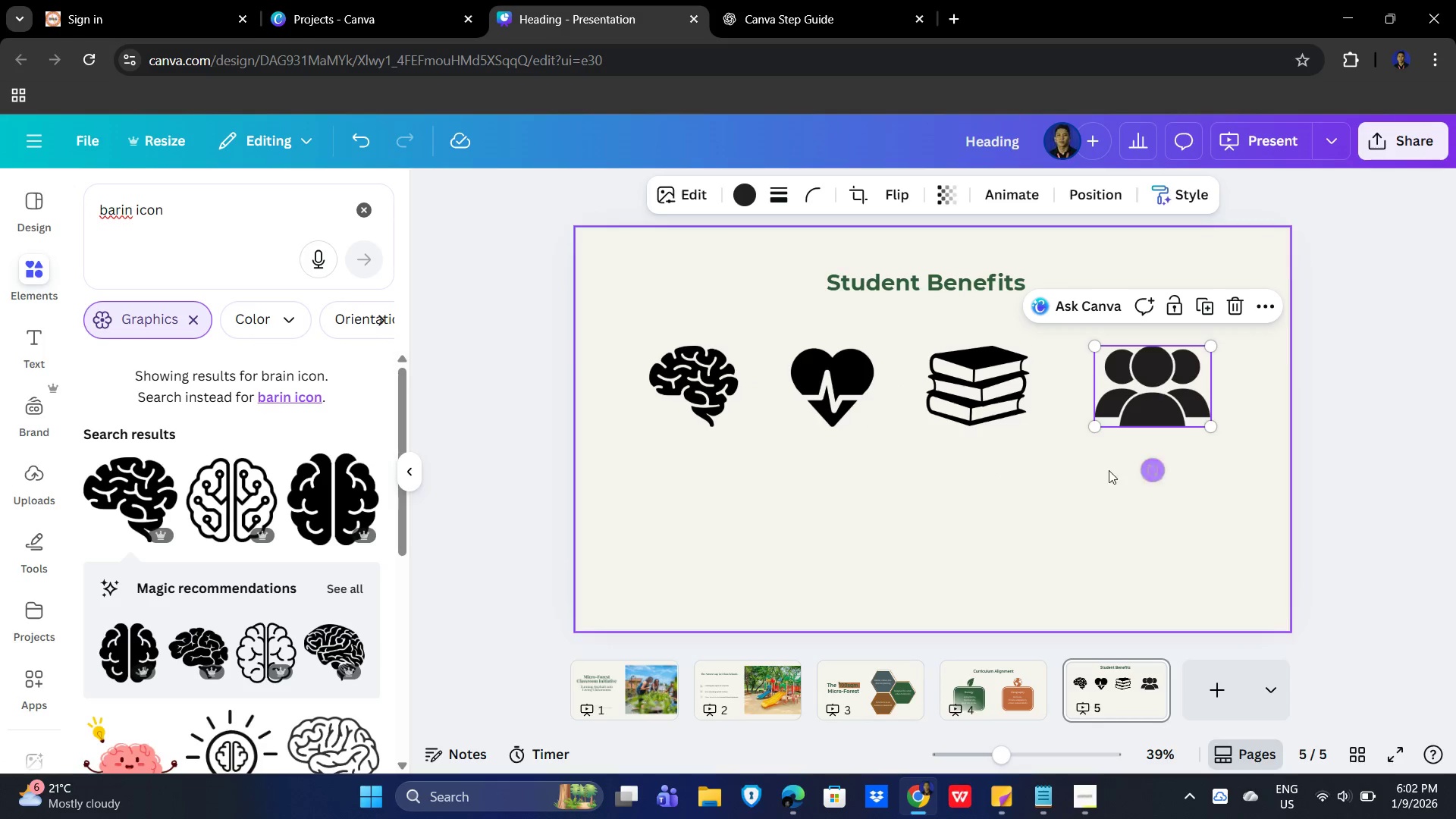 
left_click([1073, 470])
 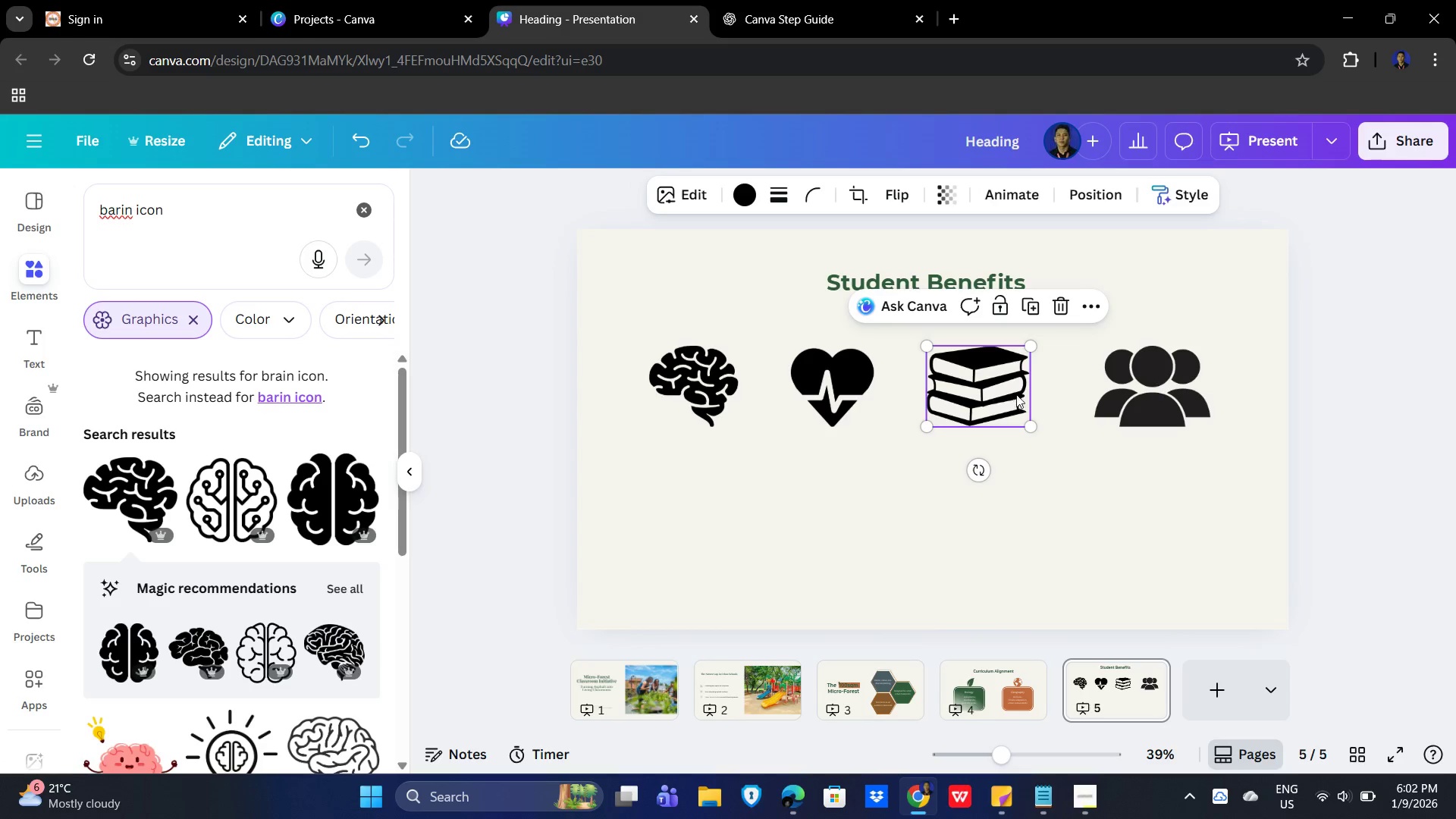 
left_click([1169, 406])
 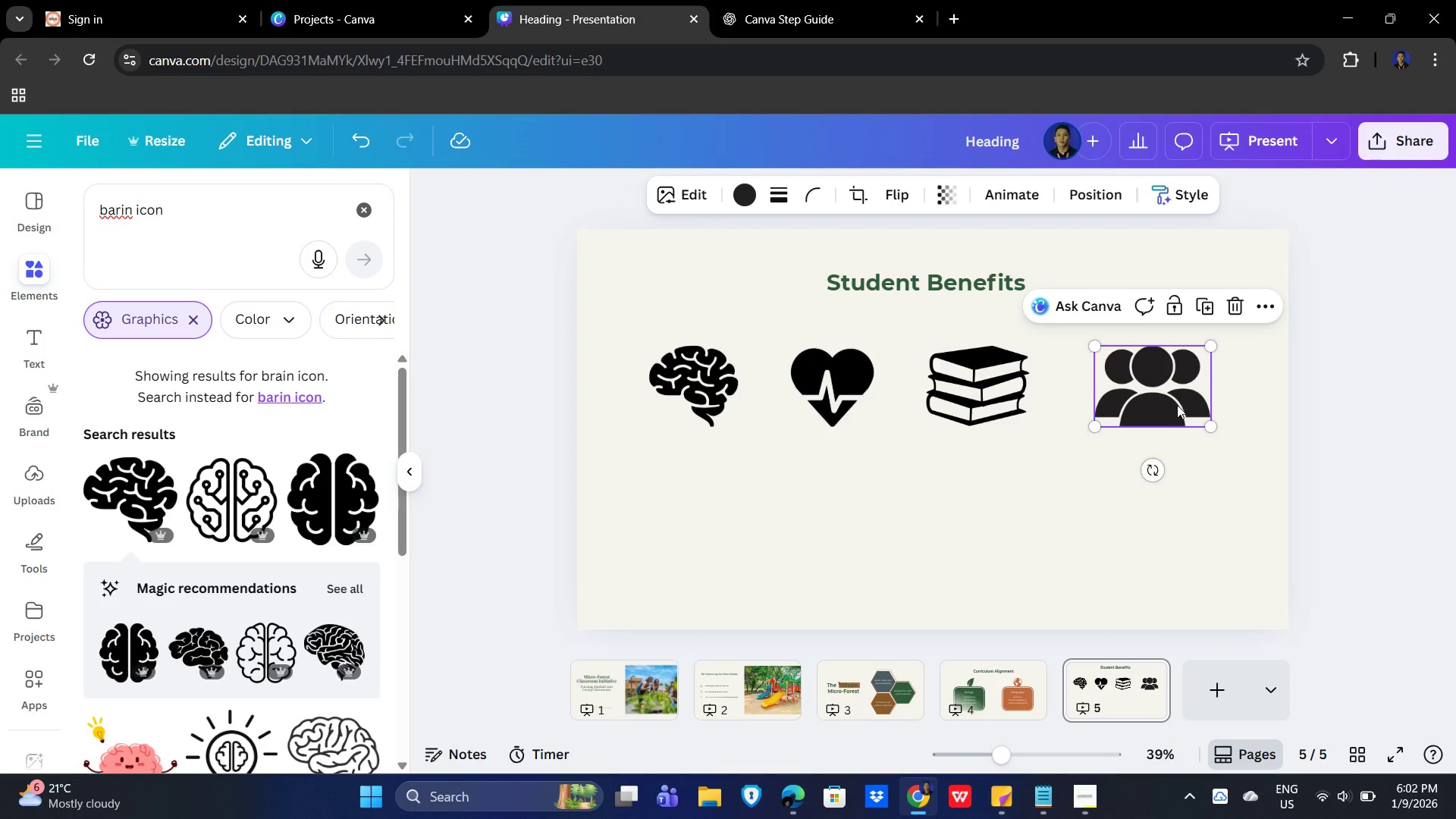 
left_click_drag(start_coordinate=[1178, 403], to_coordinate=[1169, 402])
 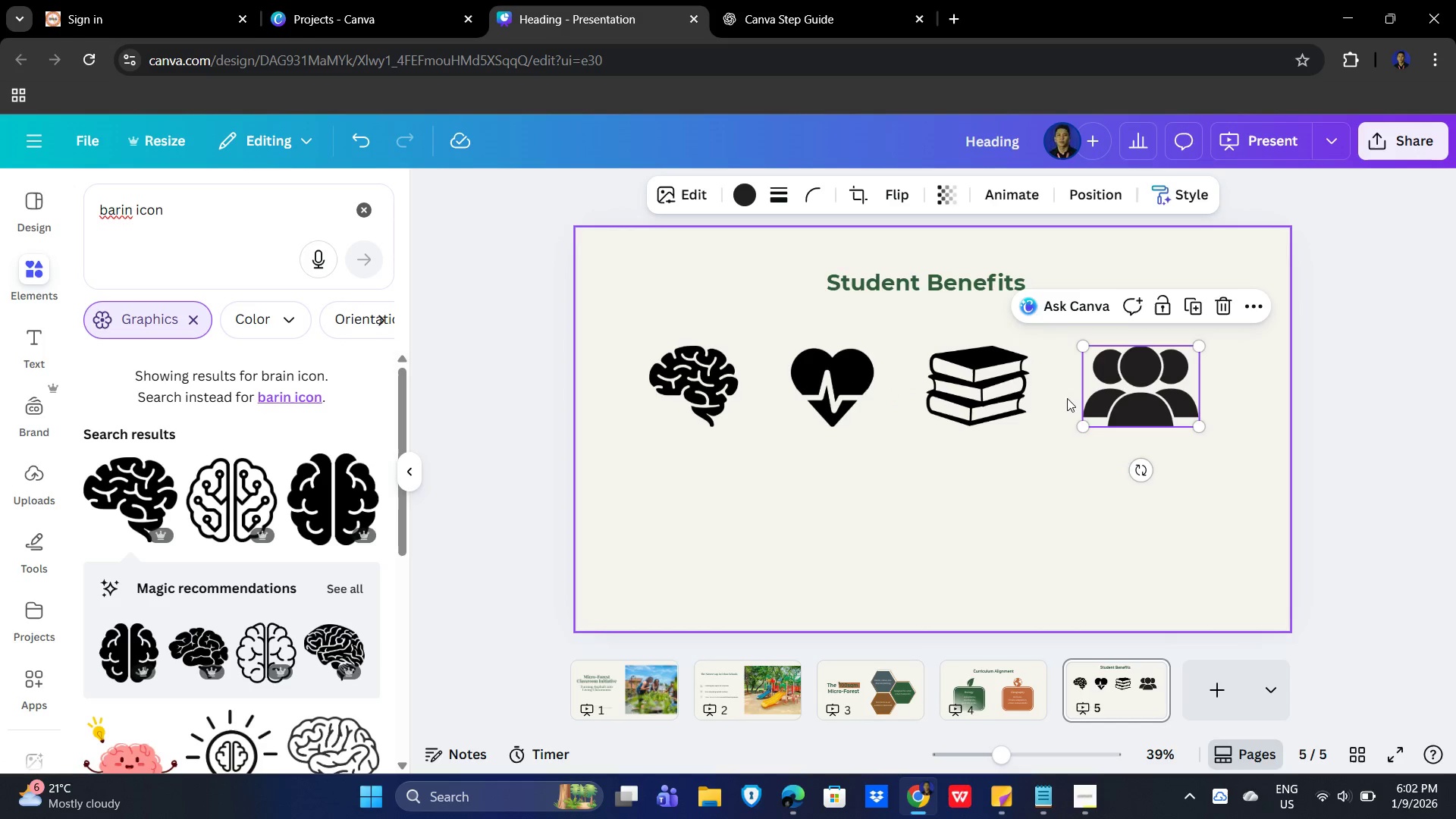 
hold_key(key=ShiftLeft, duration=0.86)
 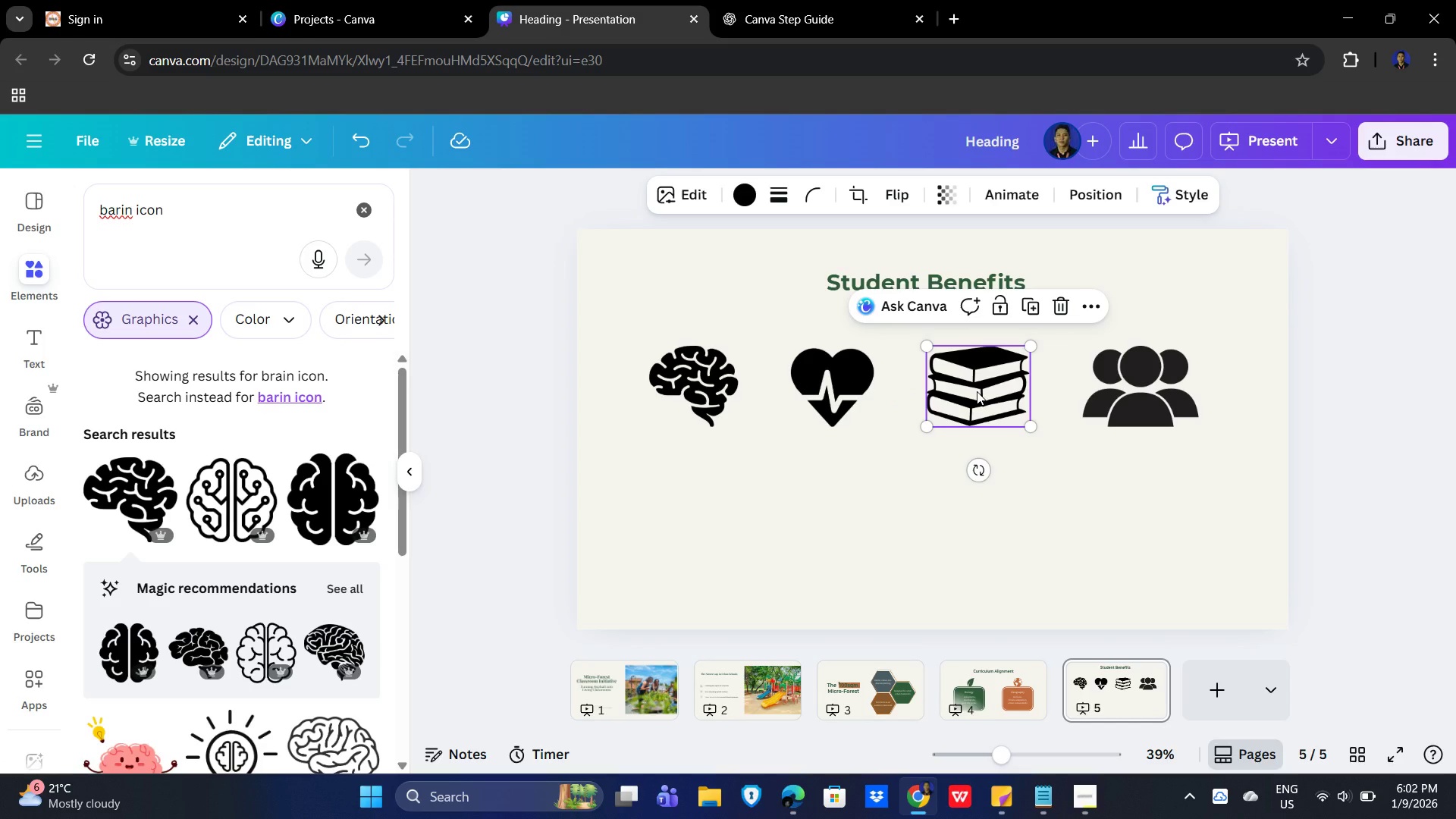 
hold_key(key=ShiftLeft, duration=8.92)
left_click([977, 391])
 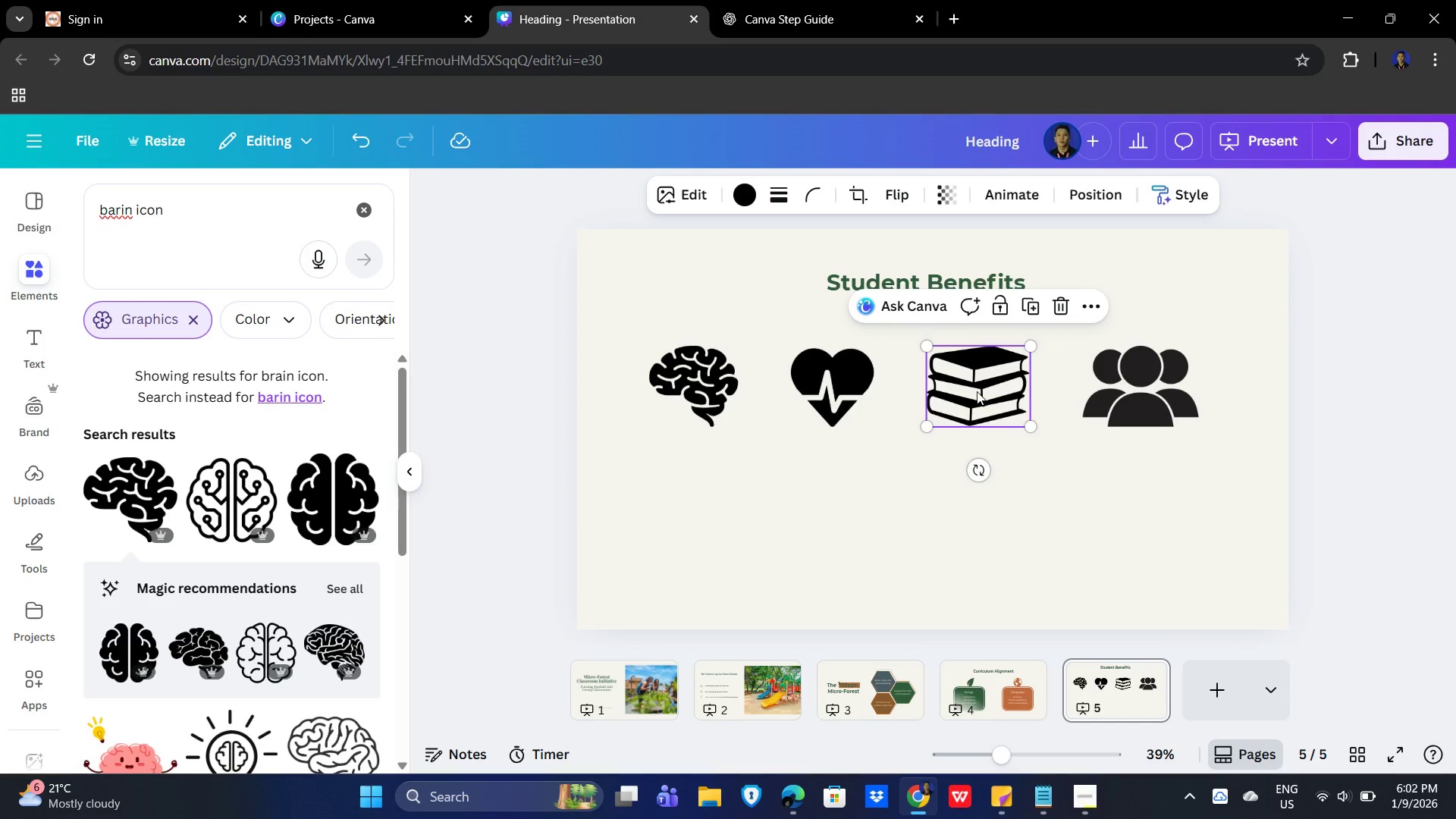 
left_click_drag(start_coordinate=[977, 391], to_coordinate=[987, 391])
 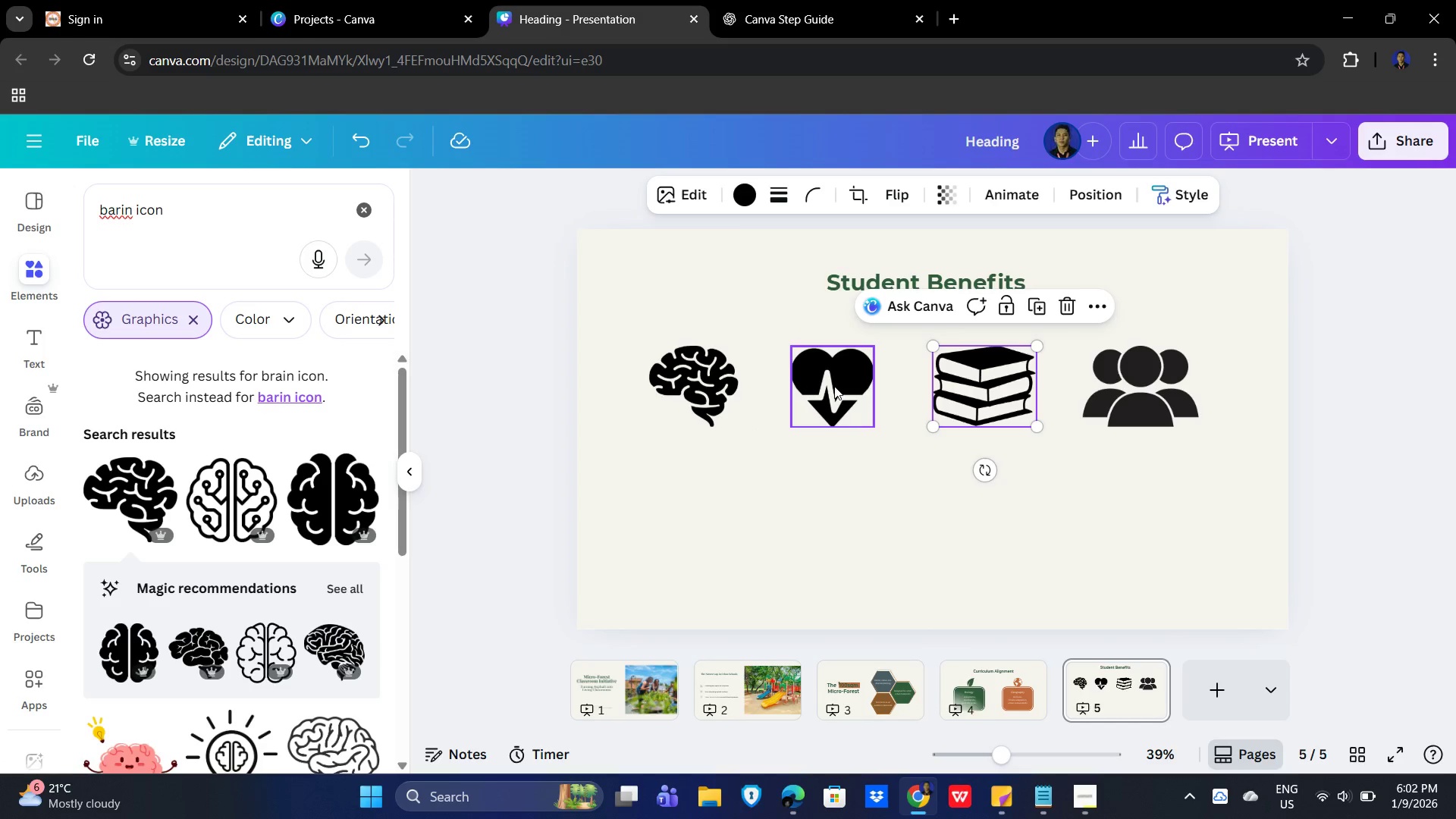 
left_click([834, 386])
 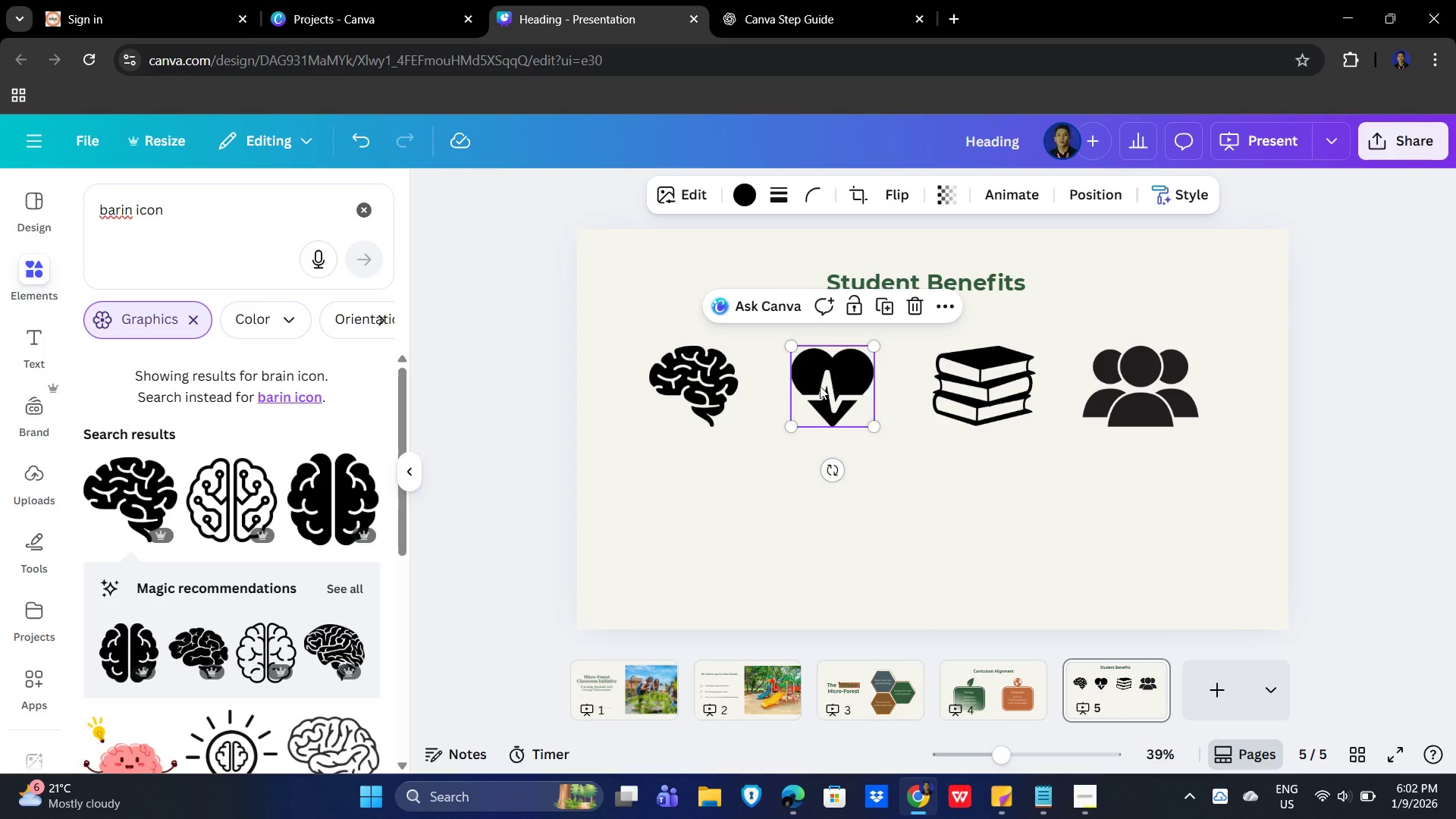 
left_click_drag(start_coordinate=[820, 386], to_coordinate=[819, 382])
 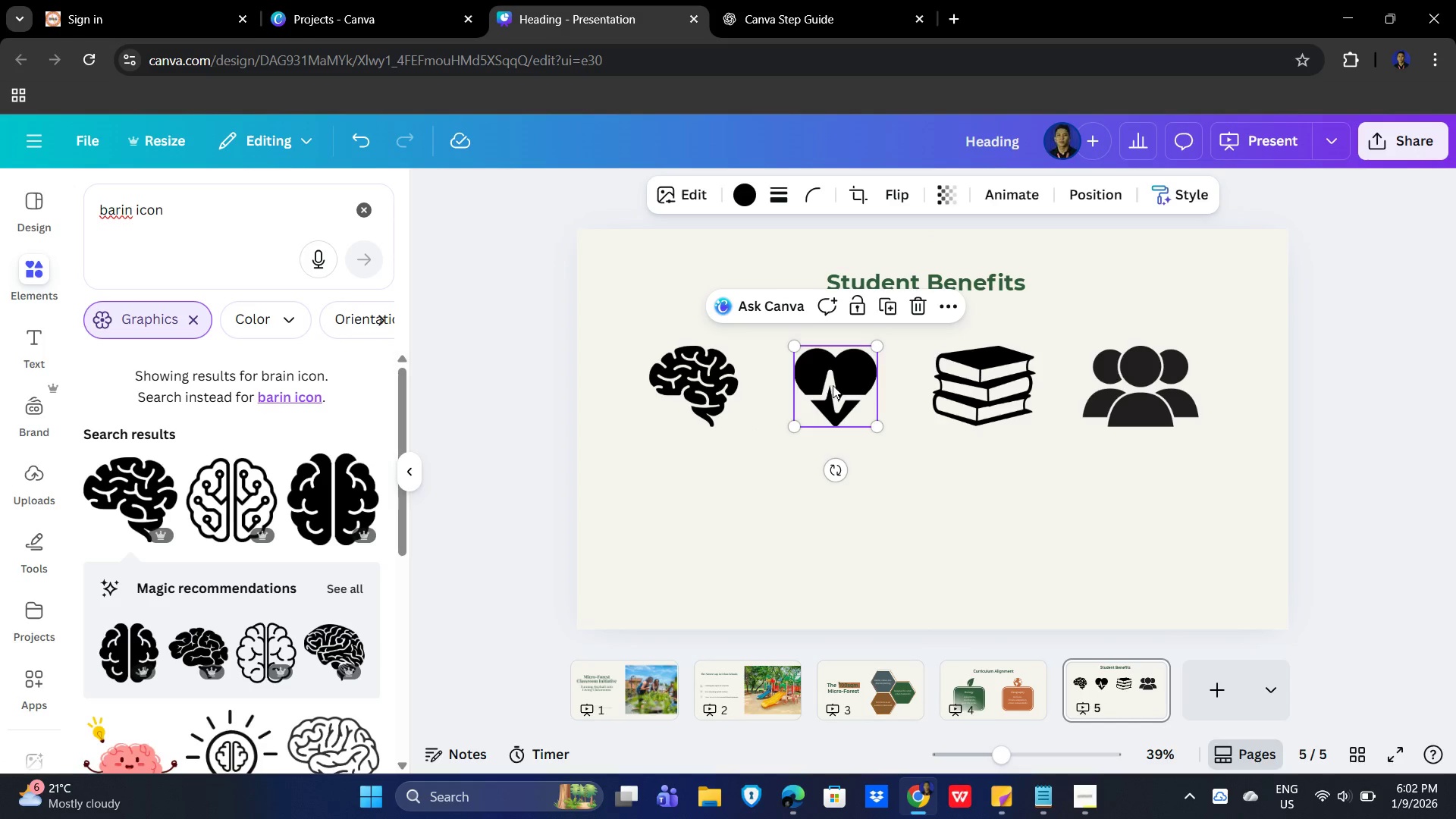 
left_click_drag(start_coordinate=[832, 386], to_coordinate=[830, 381])
 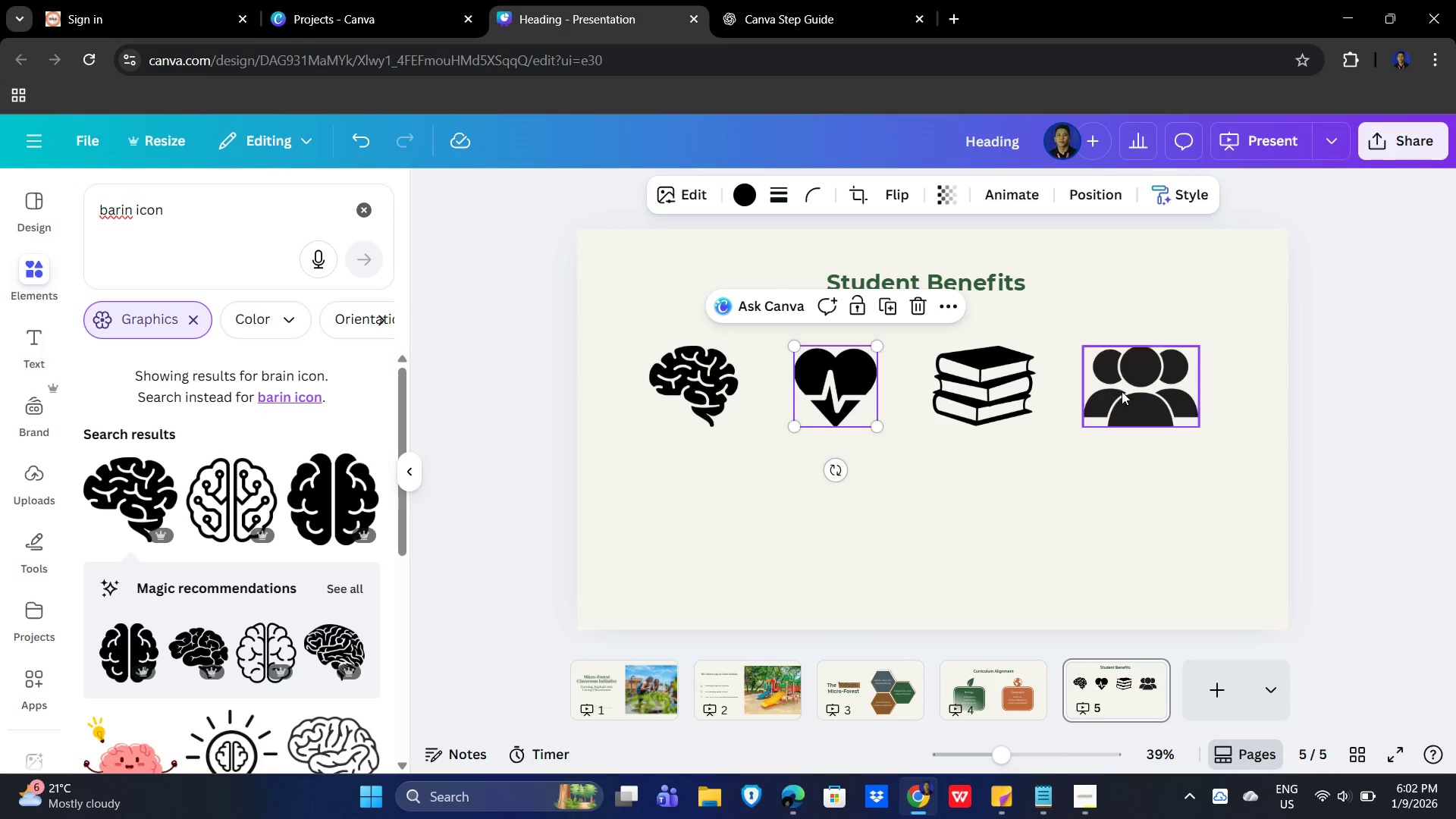 
left_click_drag(start_coordinate=[1128, 391], to_coordinate=[1135, 391])
 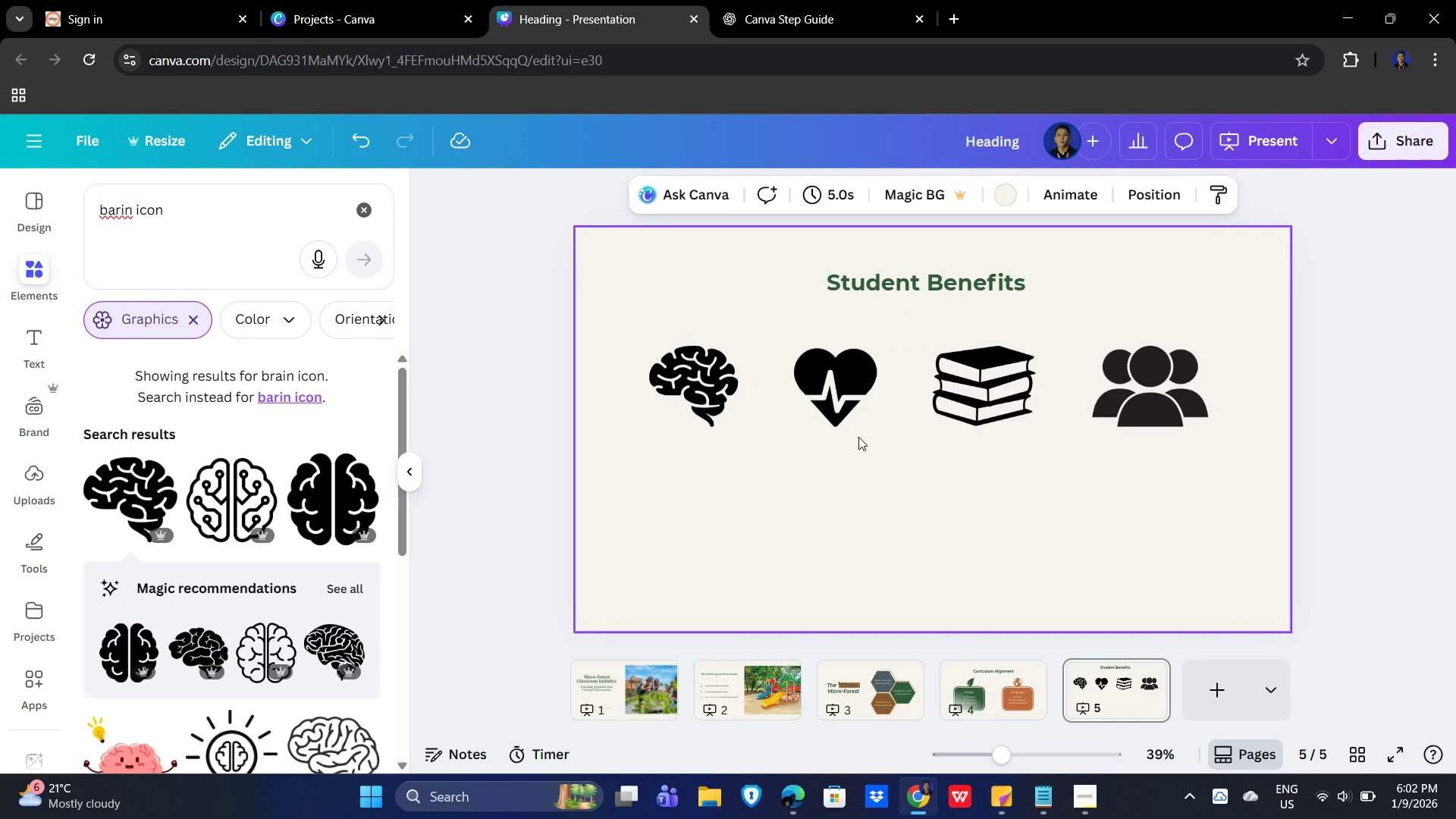 
hold_key(key=ShiftLeft, duration=1.5)
left_click_drag(start_coordinate=[662, 403], to_coordinate=[858, 381])
 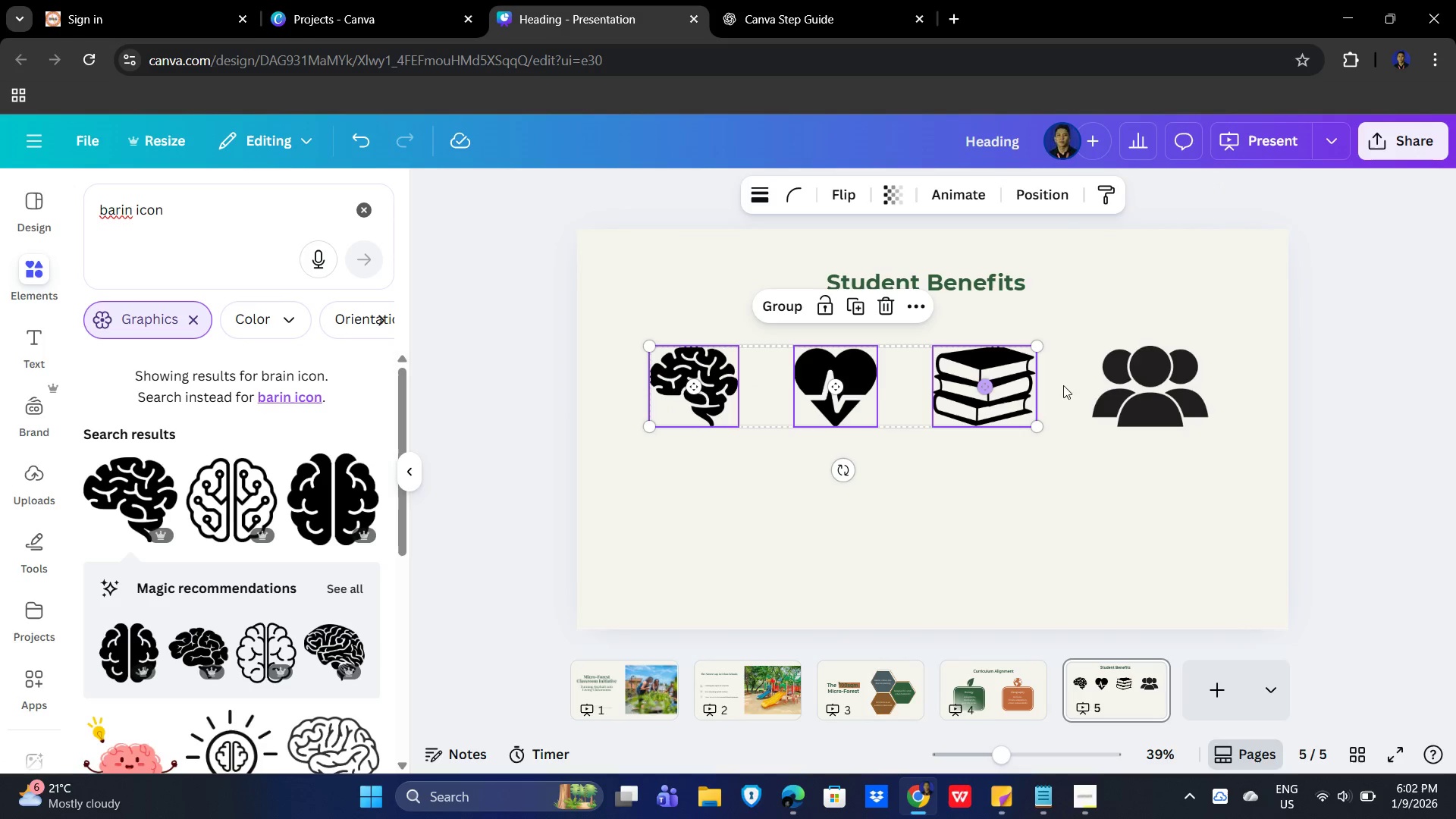 
double_click([858, 381])
 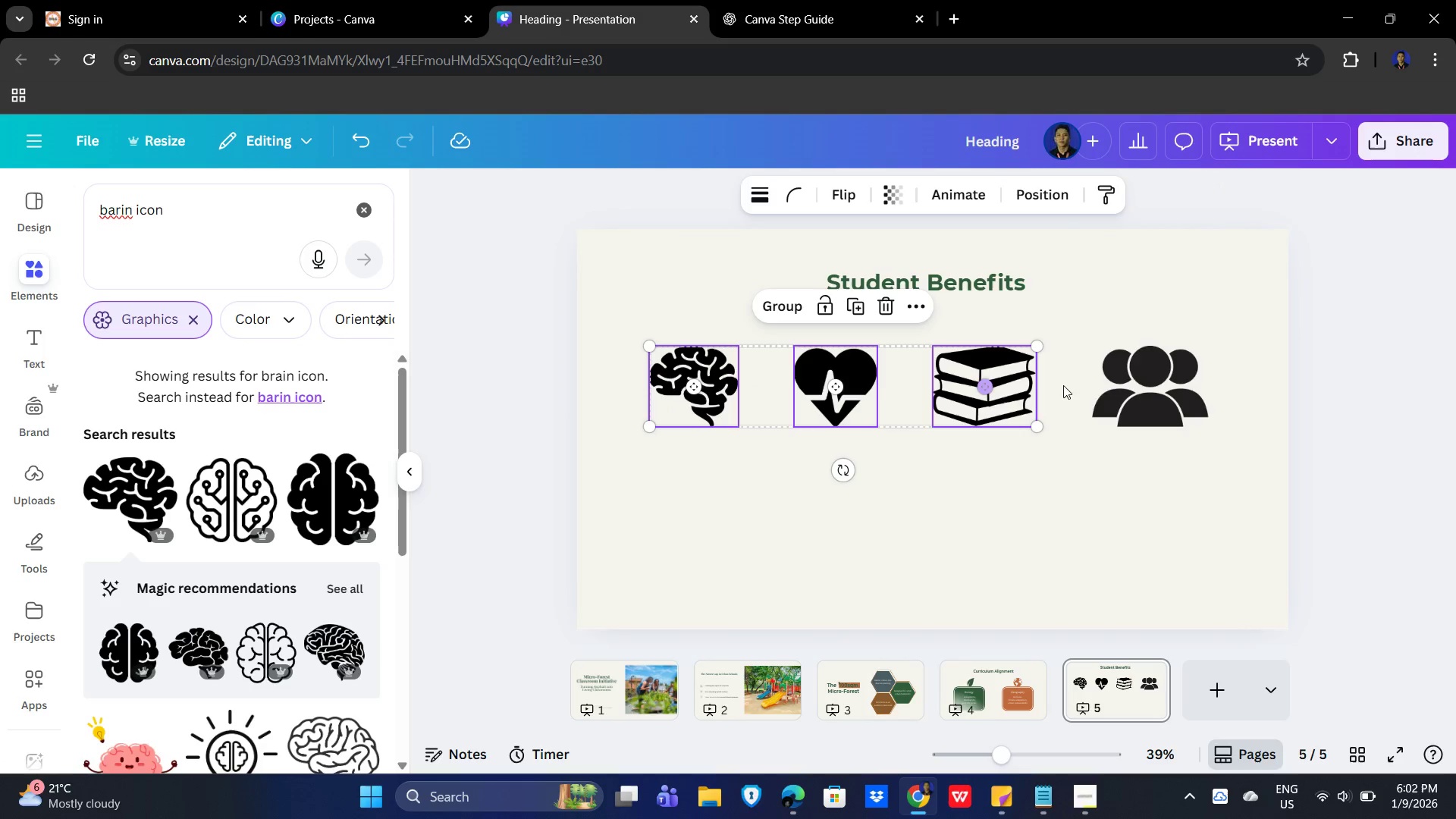 
hold_key(key=ShiftLeft, duration=0.69)
triple_click([1140, 384])
 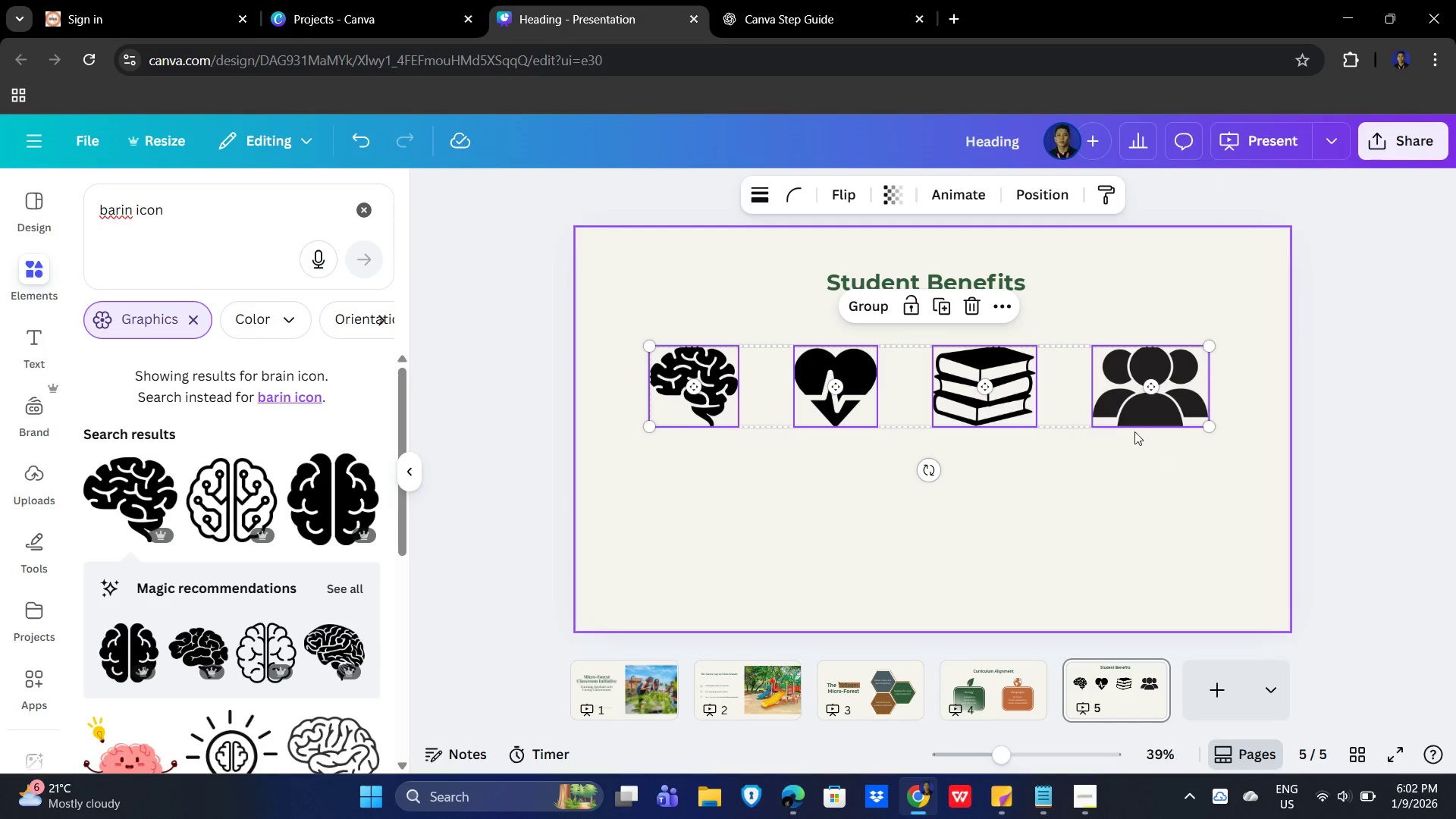 
left_click_drag(start_coordinate=[1139, 388], to_coordinate=[1160, 389])
 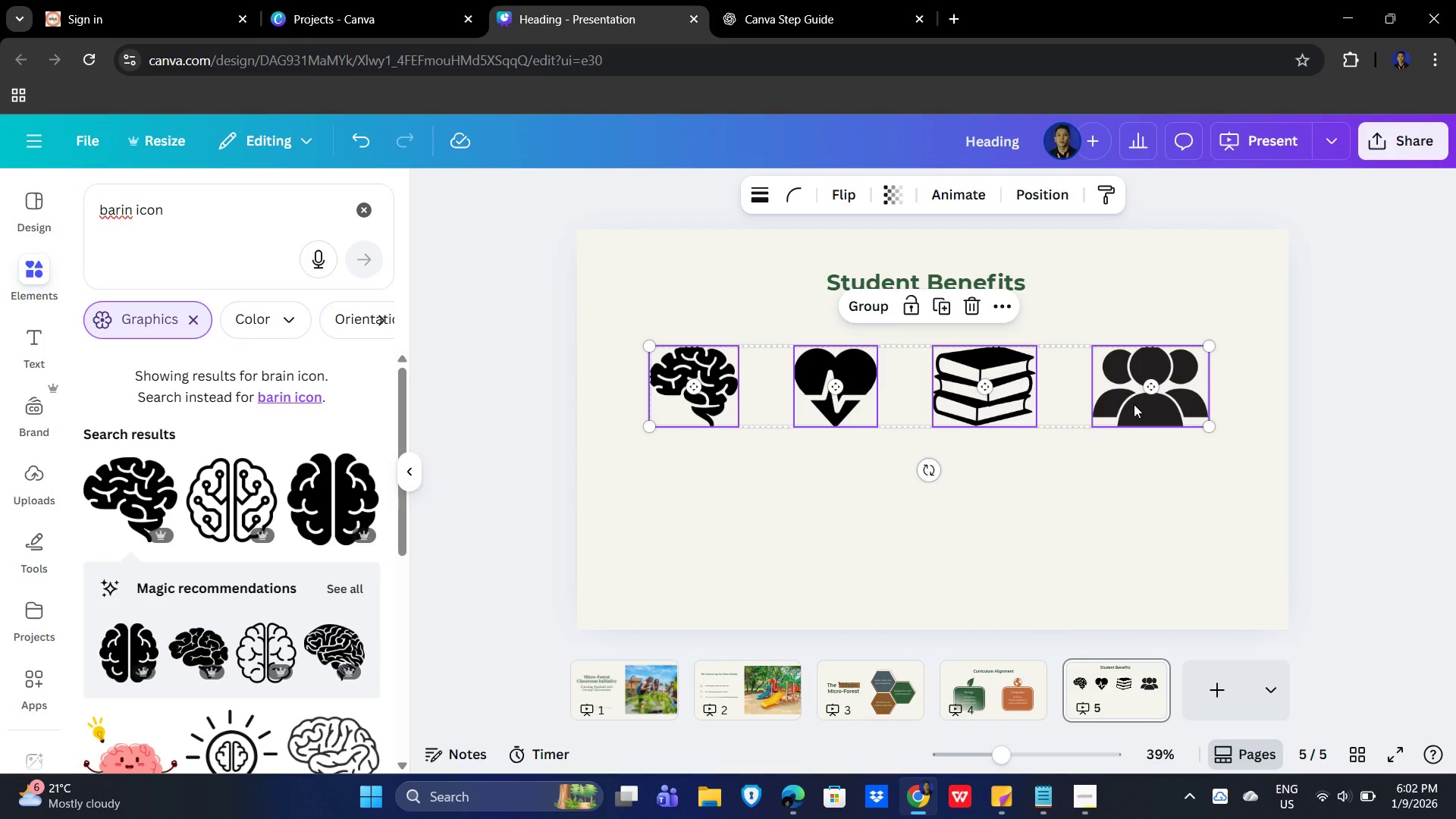 
left_click_drag(start_coordinate=[1134, 404], to_coordinate=[1139, 397])
 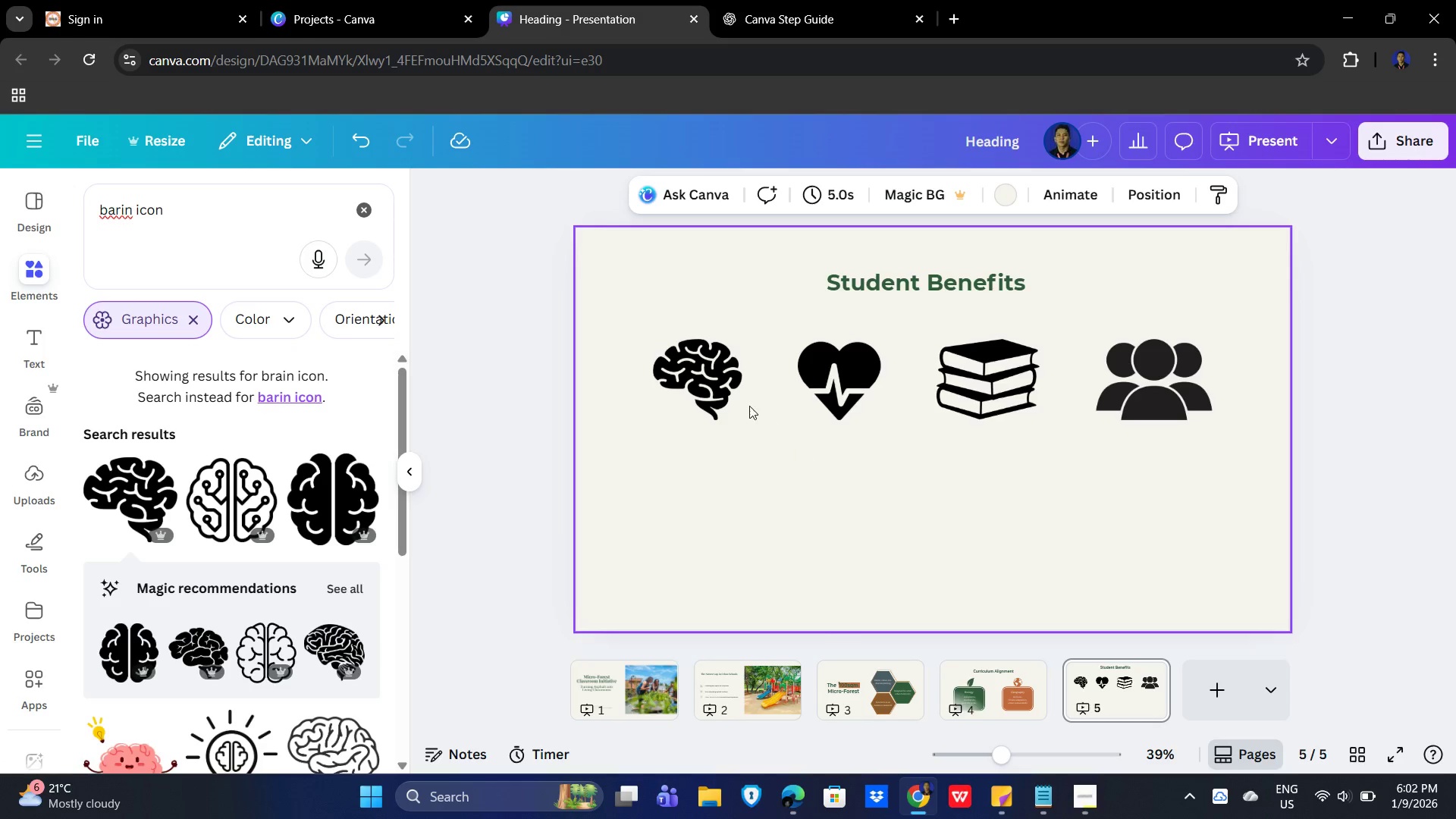 
left_click([710, 381])
 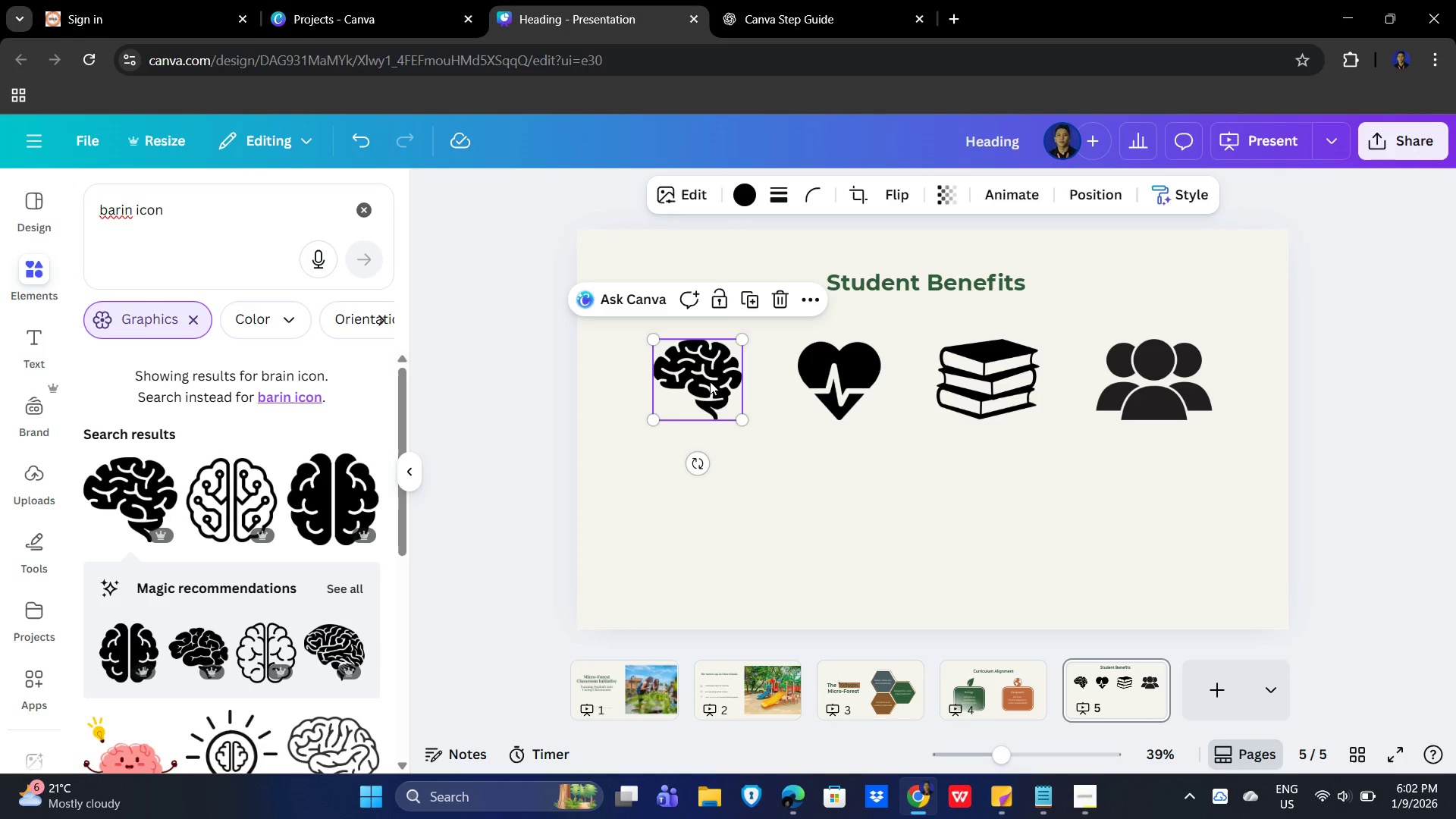 
hold_key(key=ShiftLeft, duration=1.53)
double_click([809, 390])
 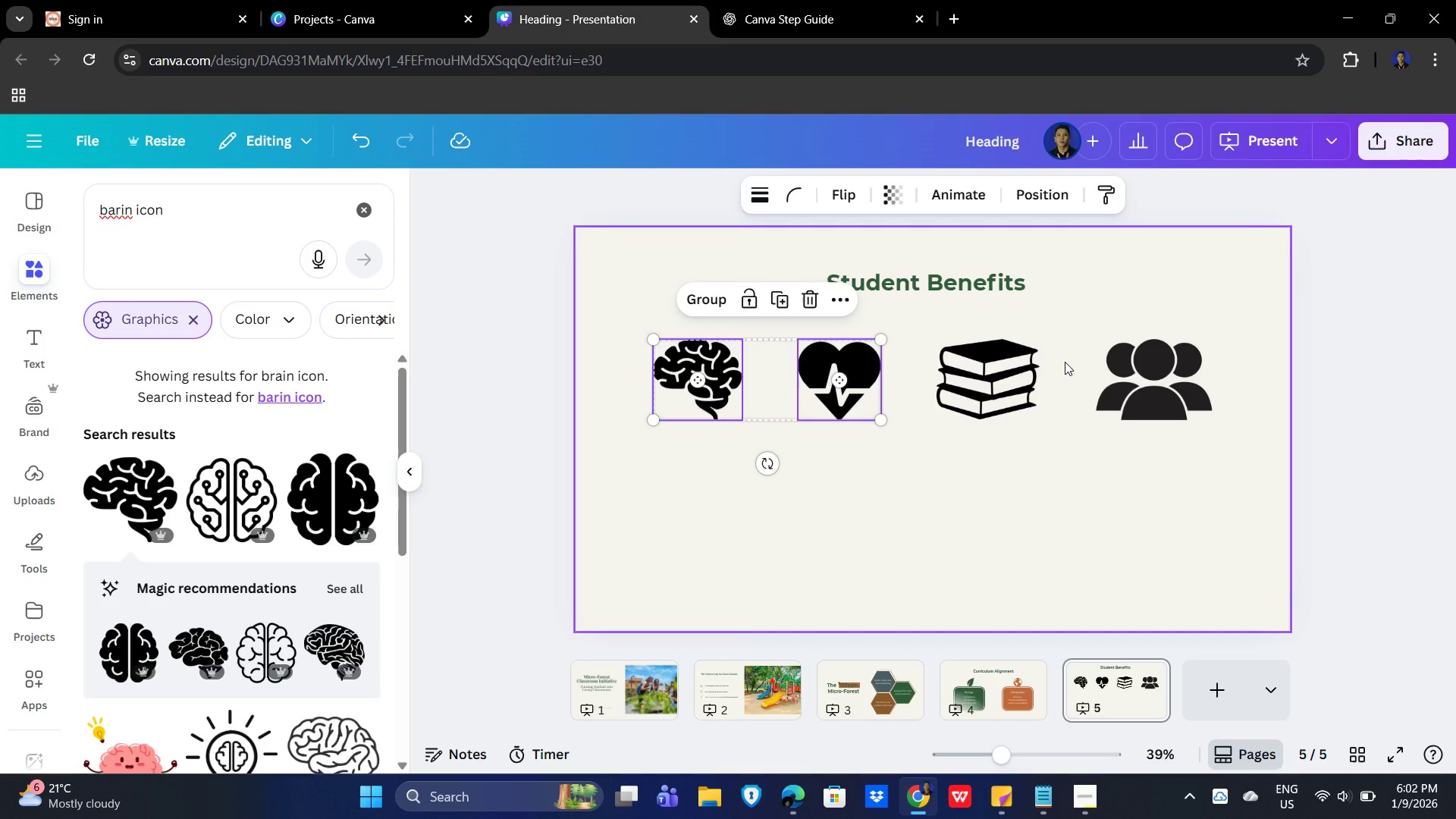 
triple_click([1065, 362])
 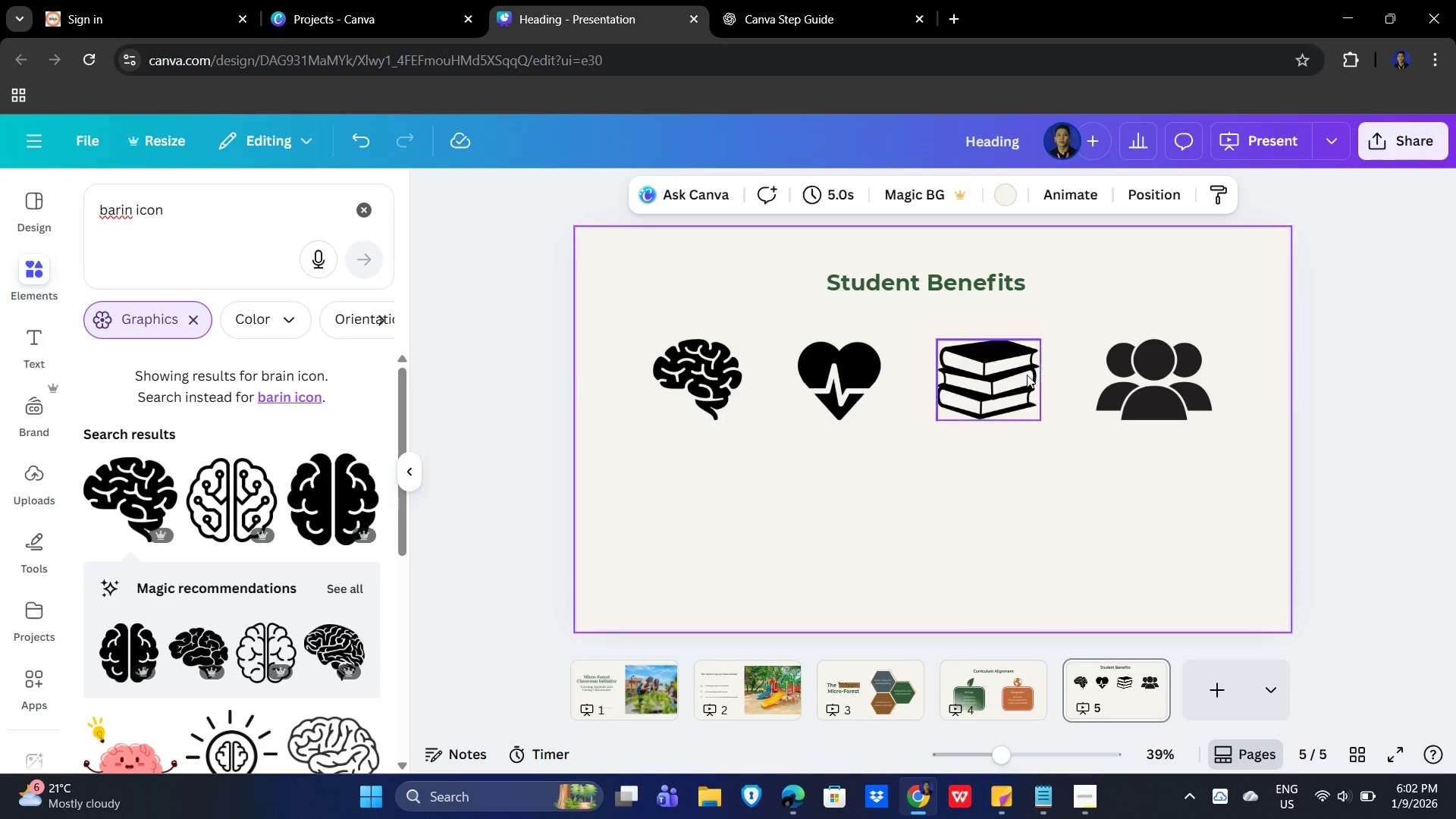 
triple_click([1027, 375])
 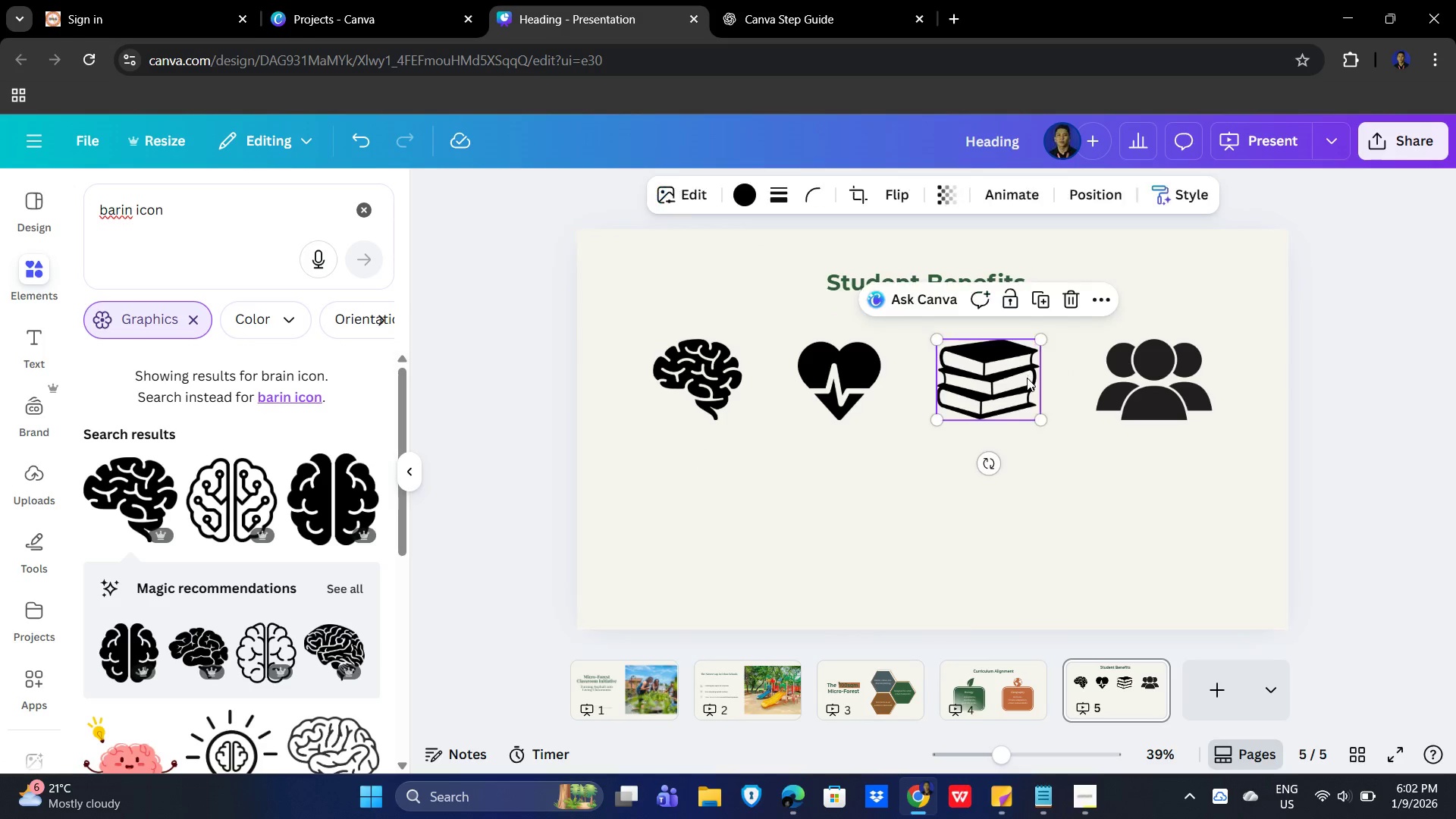 
hold_key(key=ShiftLeft, duration=1.5)
left_click([858, 372])
 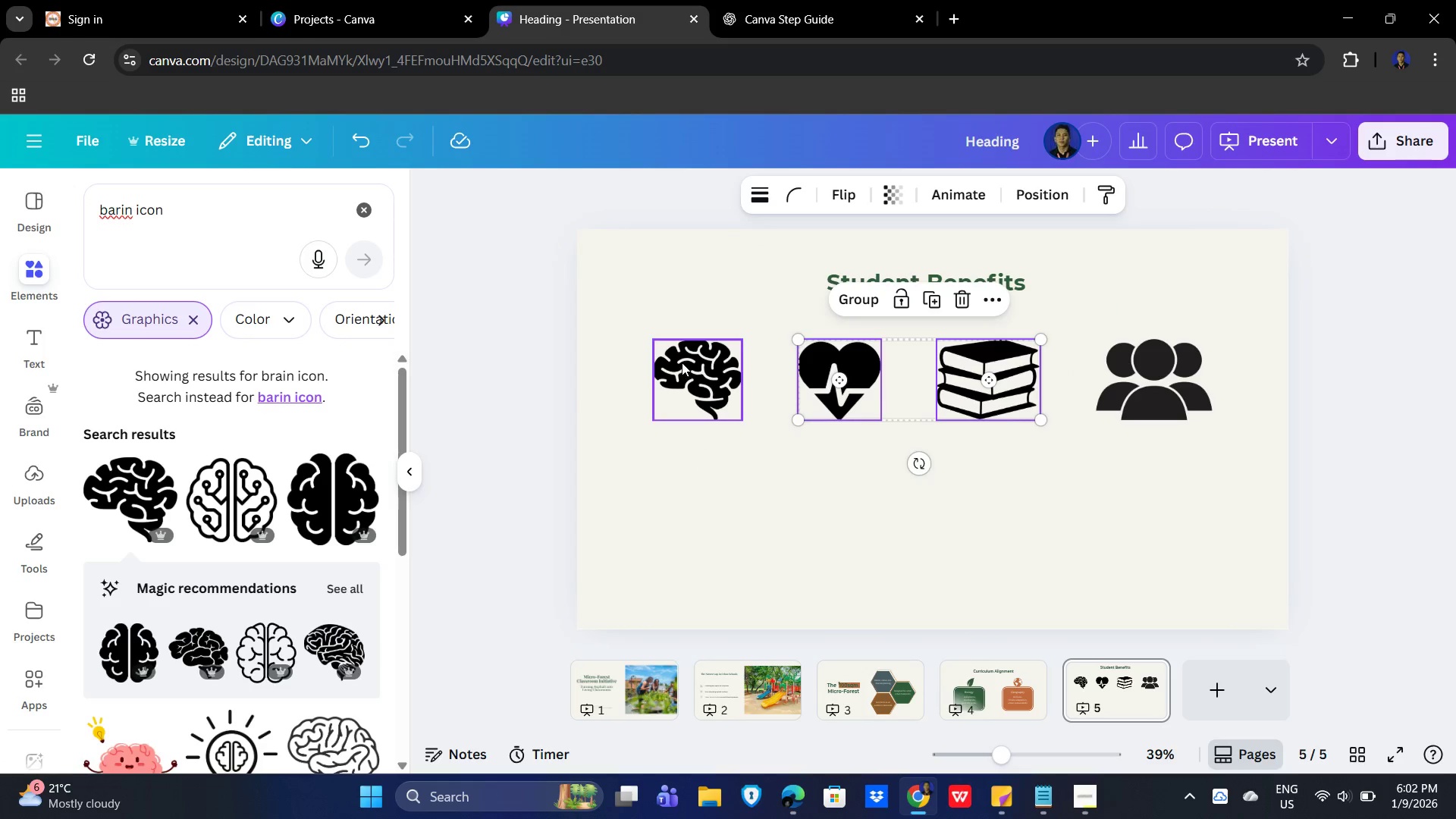 
hold_key(key=ShiftLeft, duration=0.88)
left_click([1153, 388])
 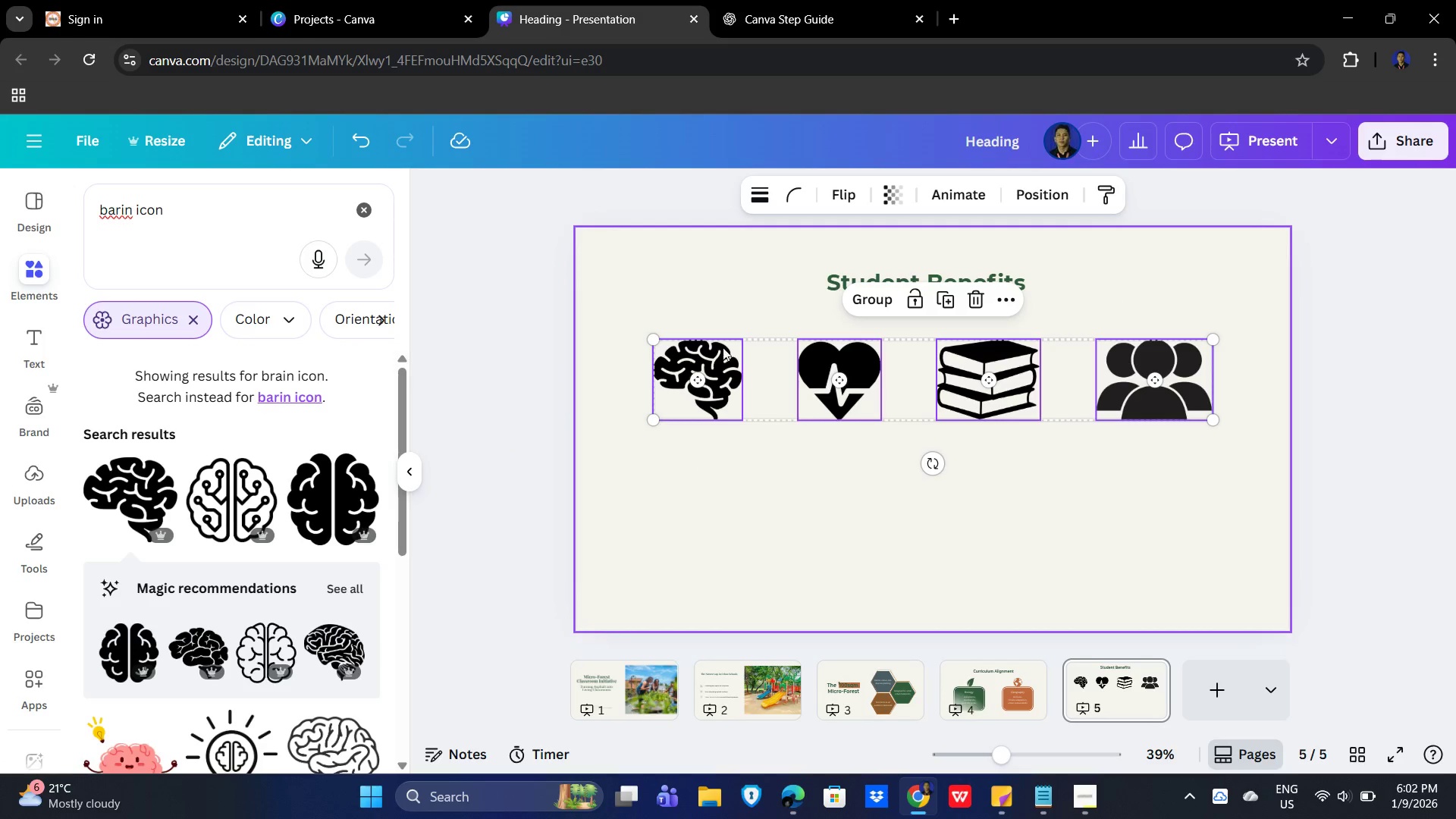 
double_click([700, 401])
 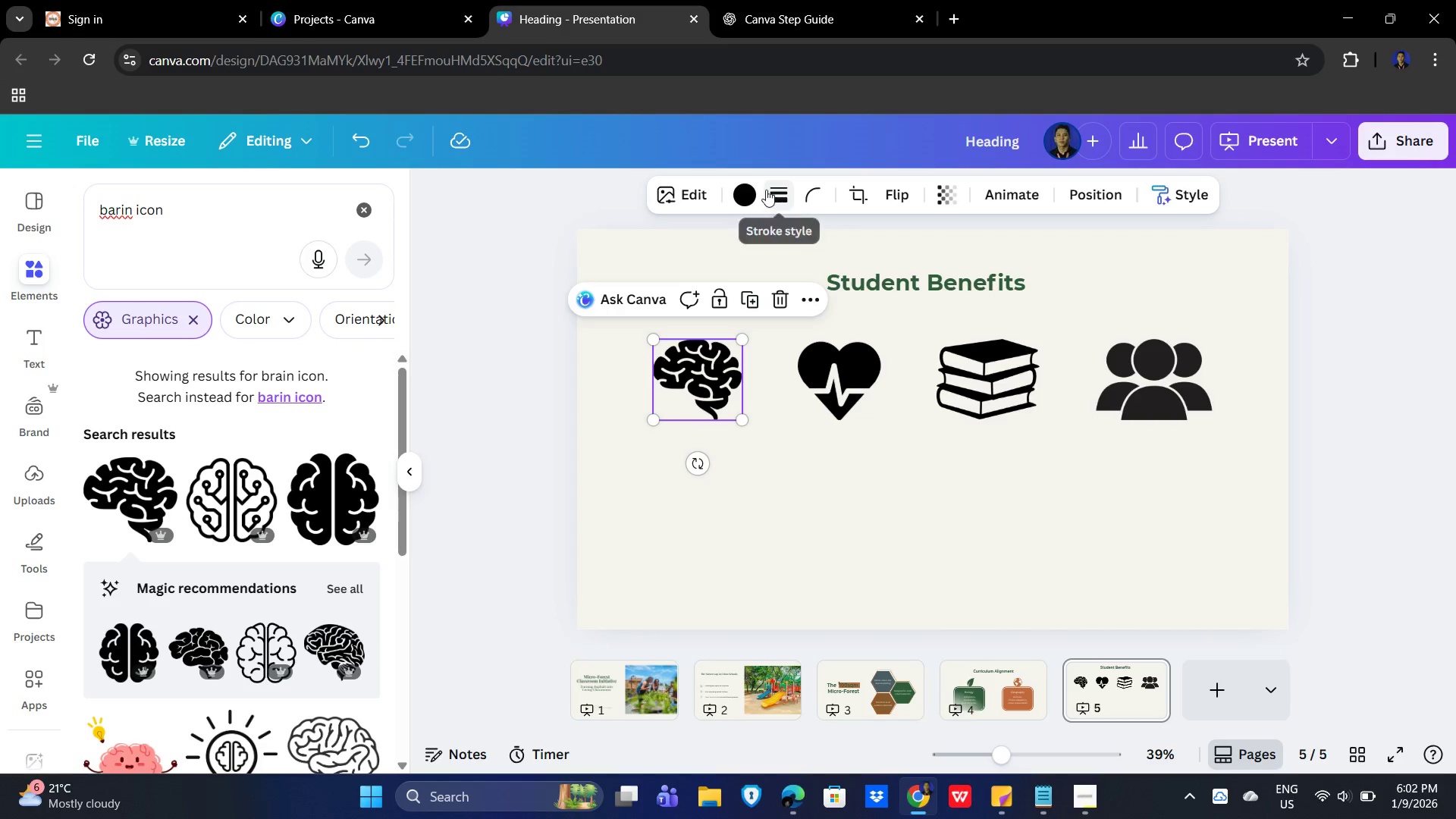 
left_click([749, 184])
 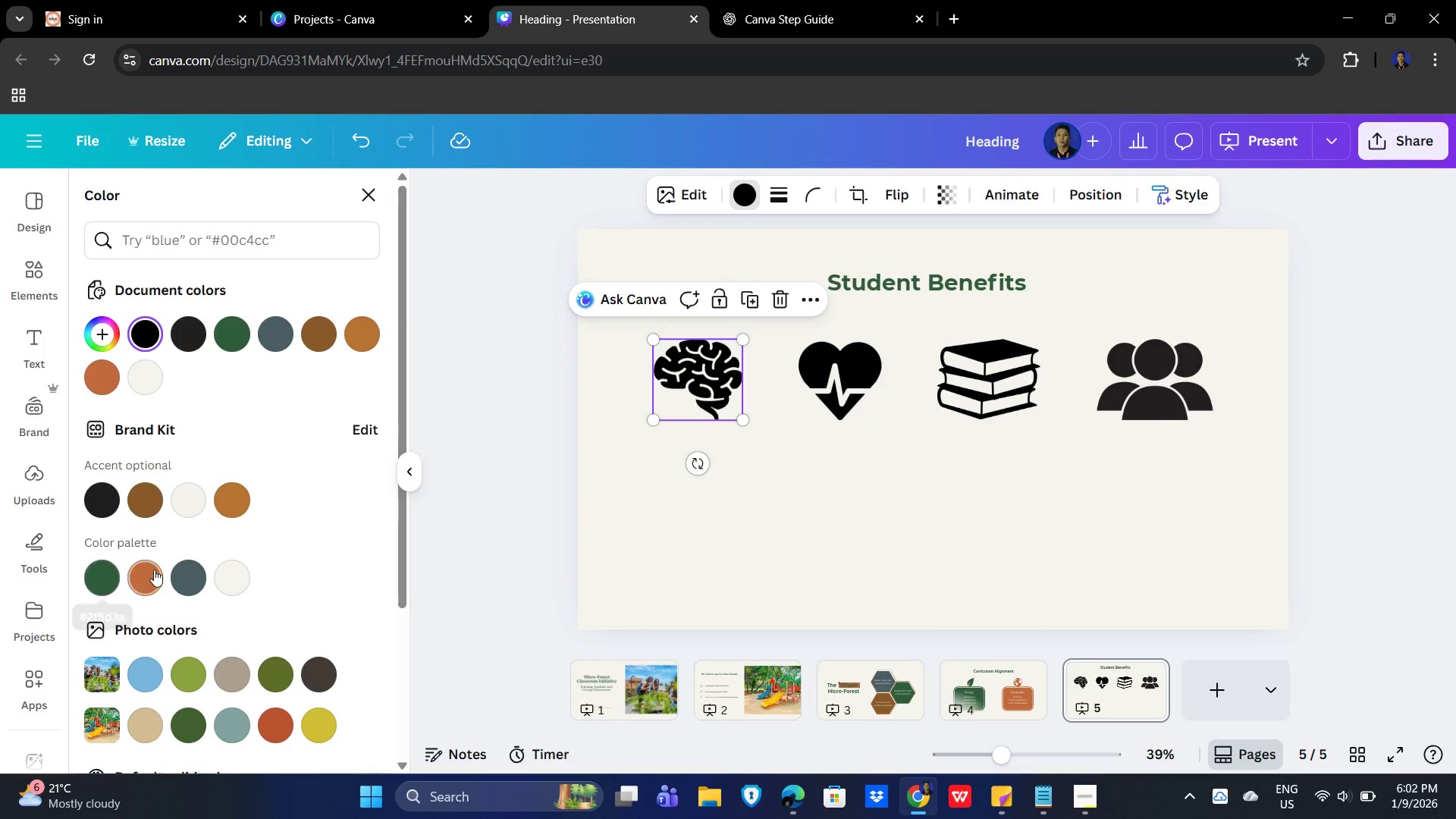 
left_click([84, 573])
 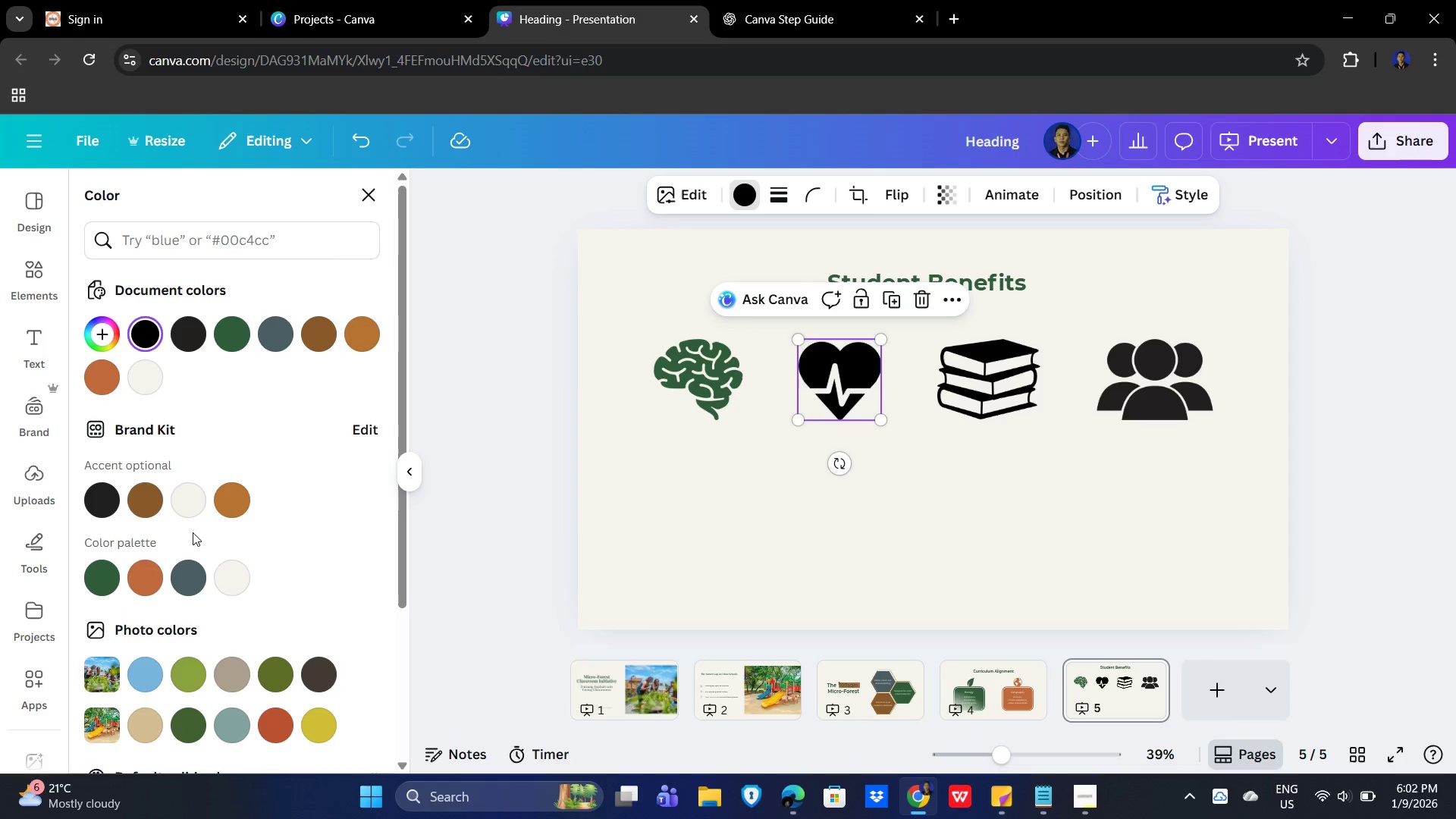 
left_click([90, 580])
 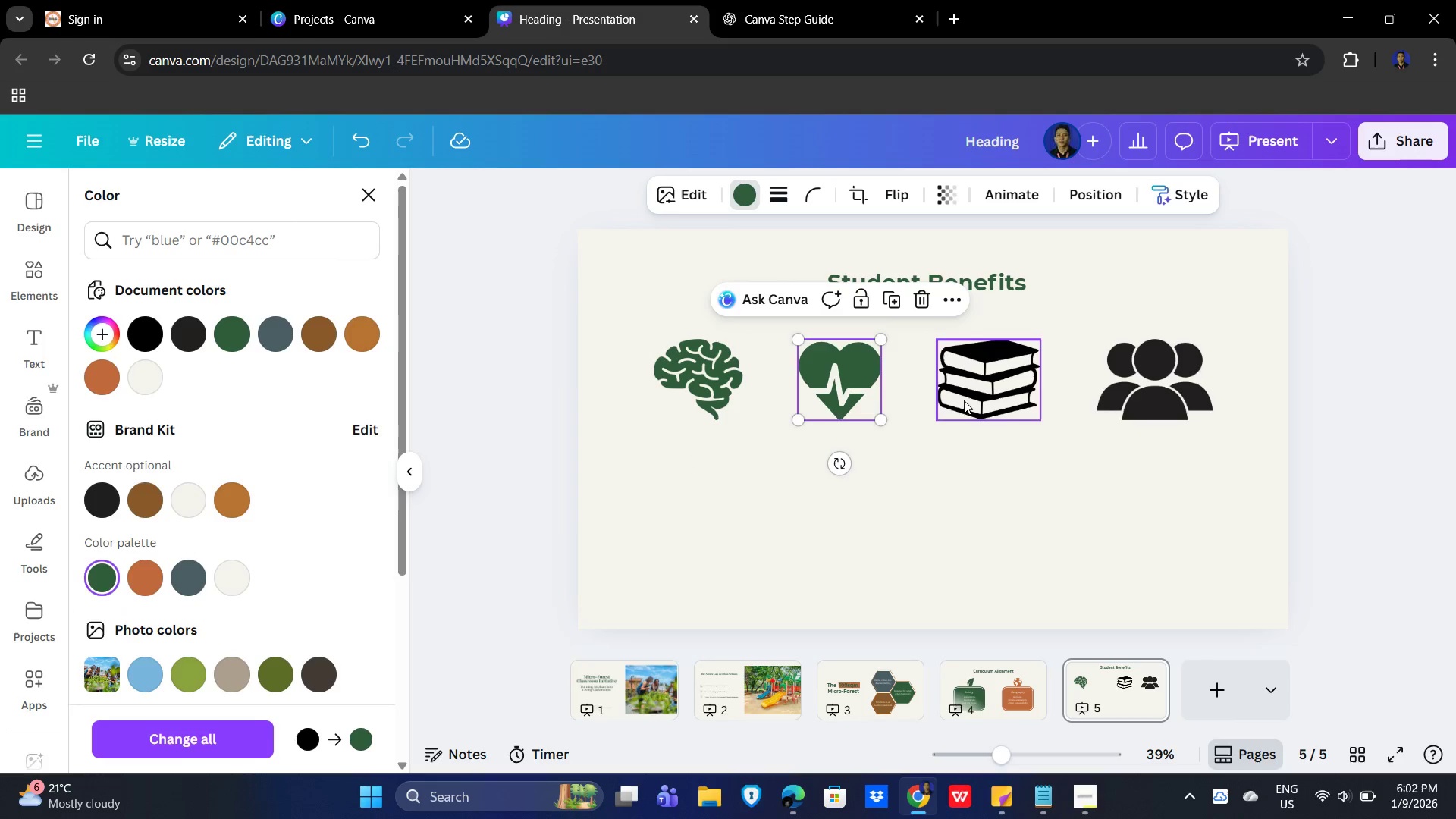 
left_click([990, 393])
 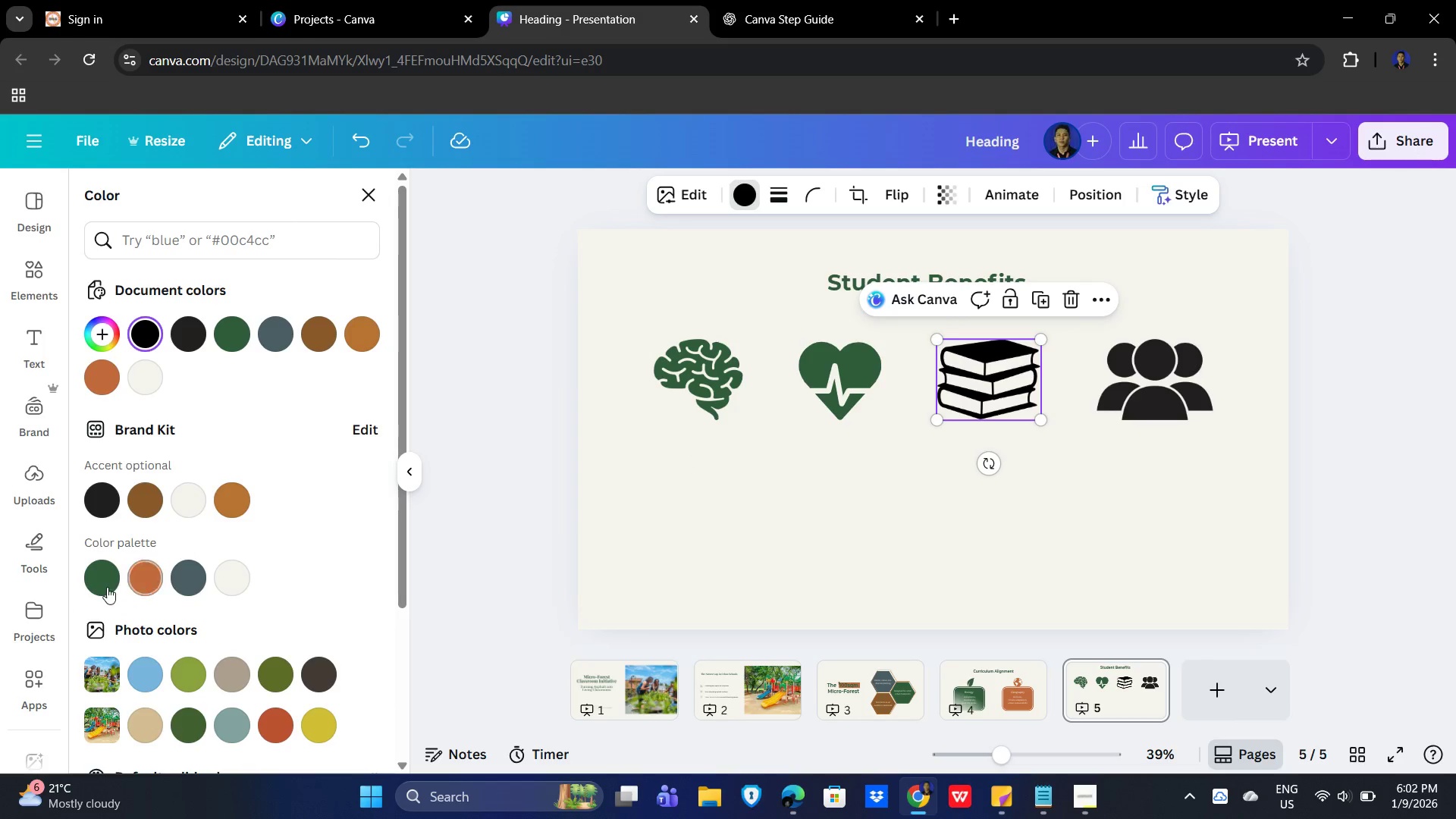 
left_click([98, 581])
 